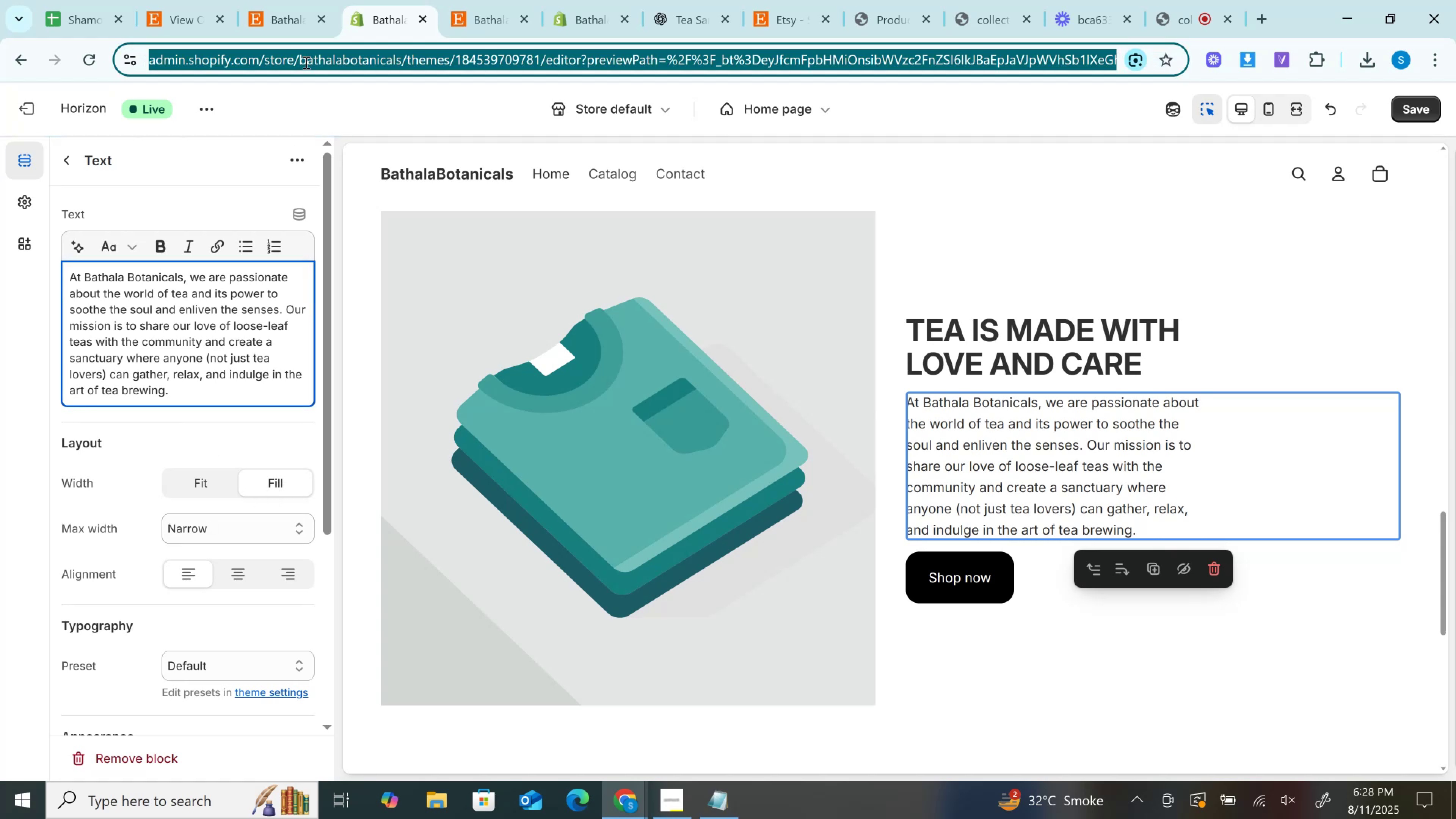 
key(Control+V)
 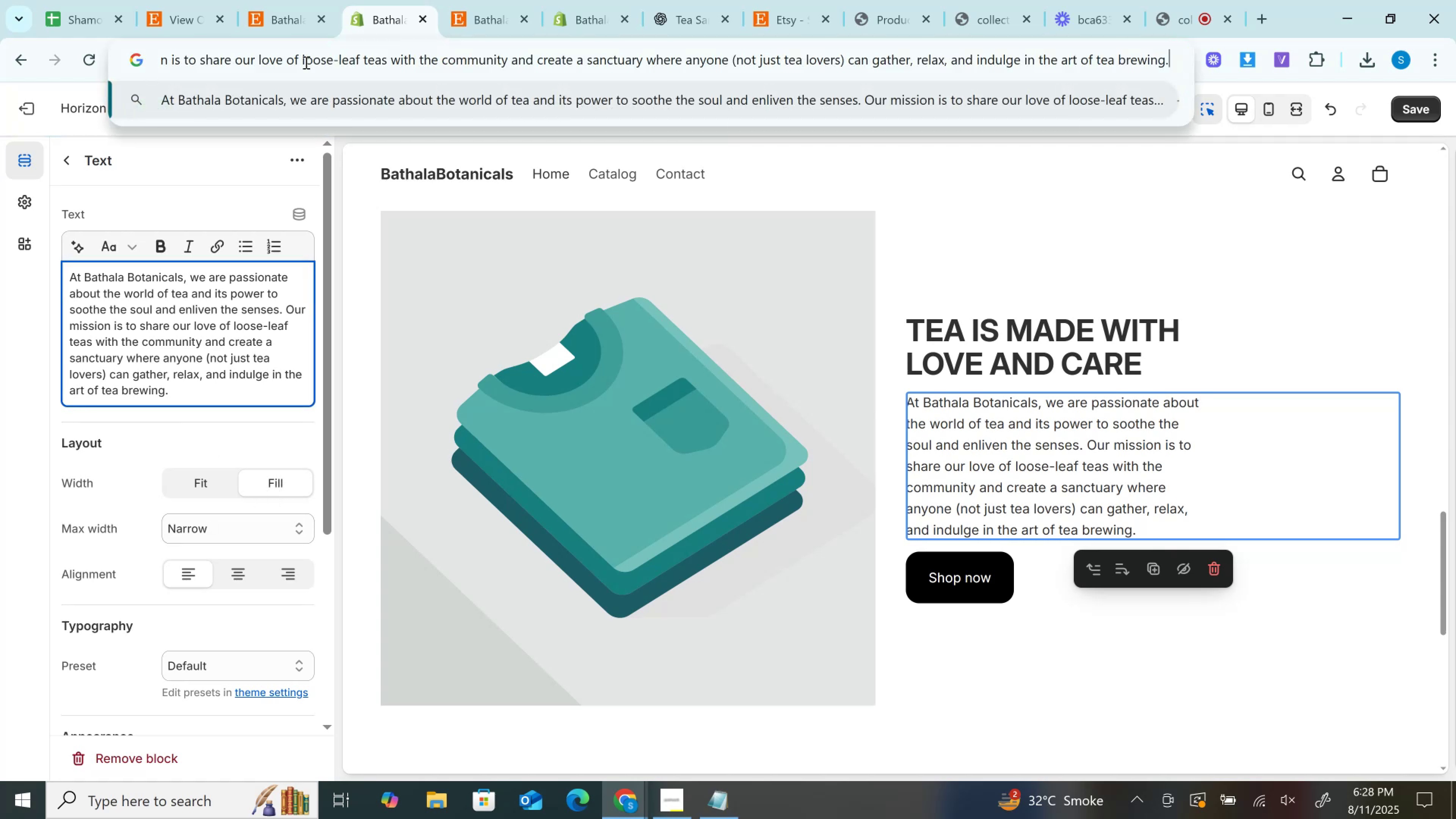 
key(Control+A)
 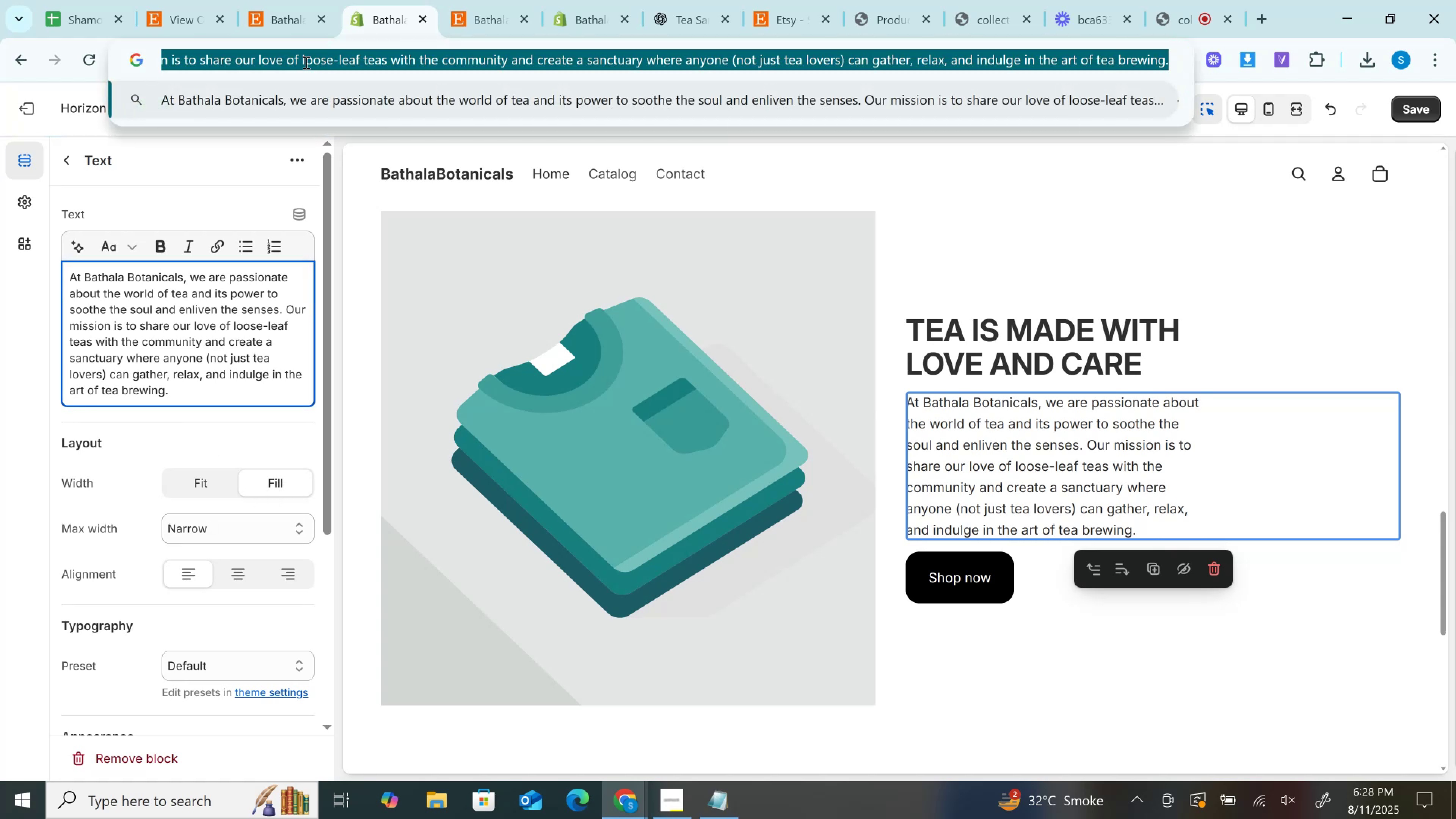 
key(Control+X)
 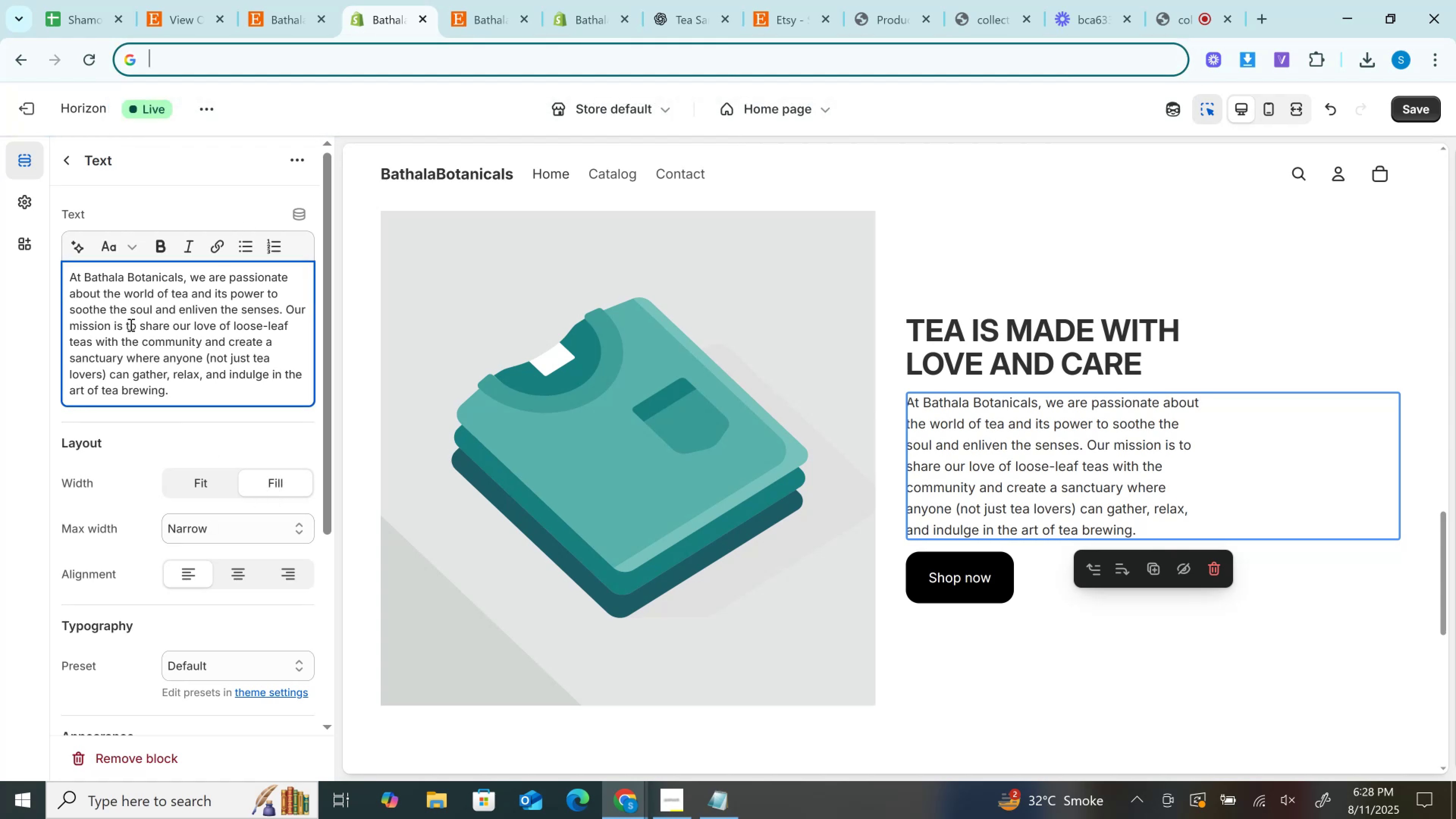 
left_click([135, 332])
 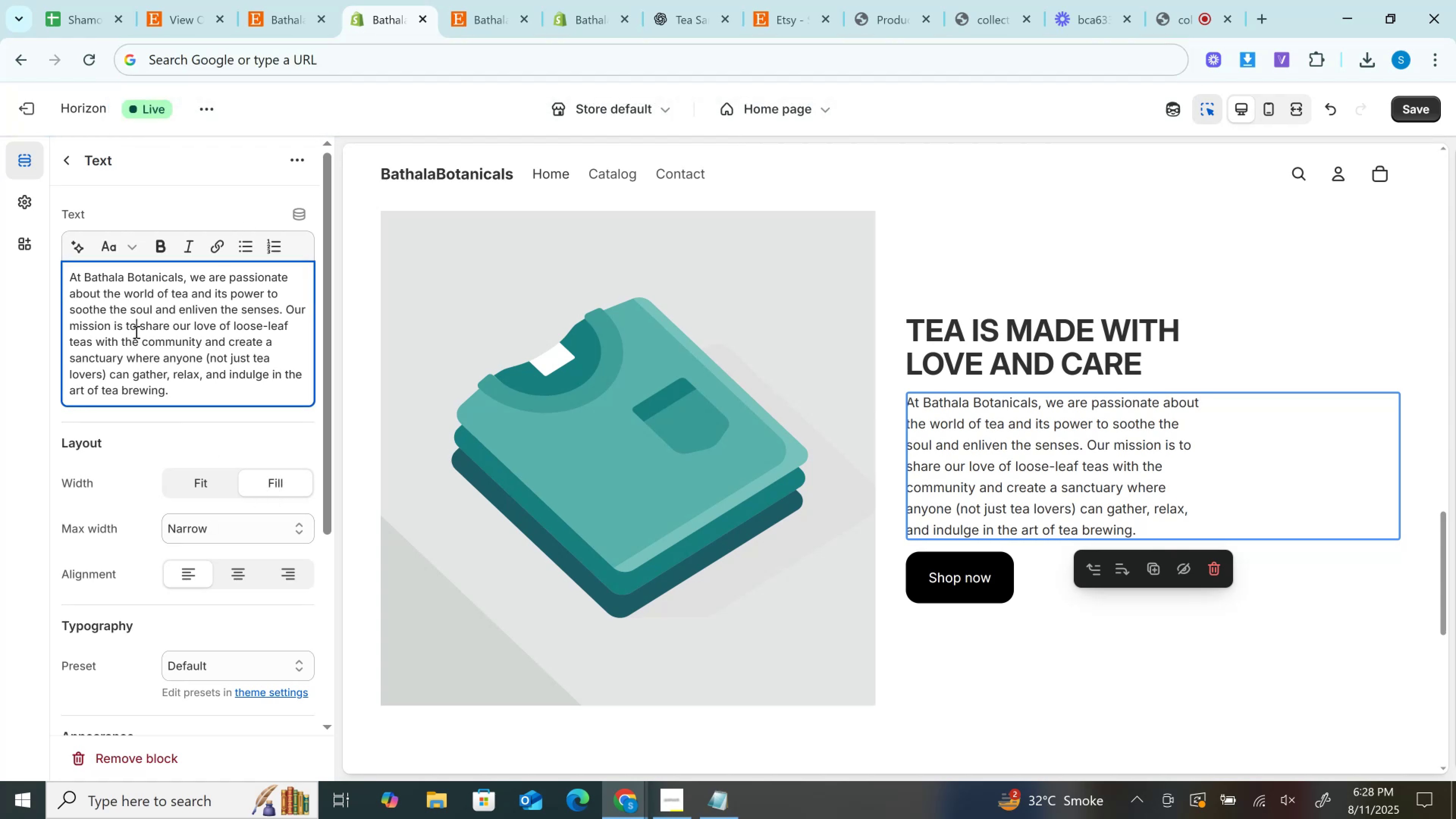 
key(Control+A)
 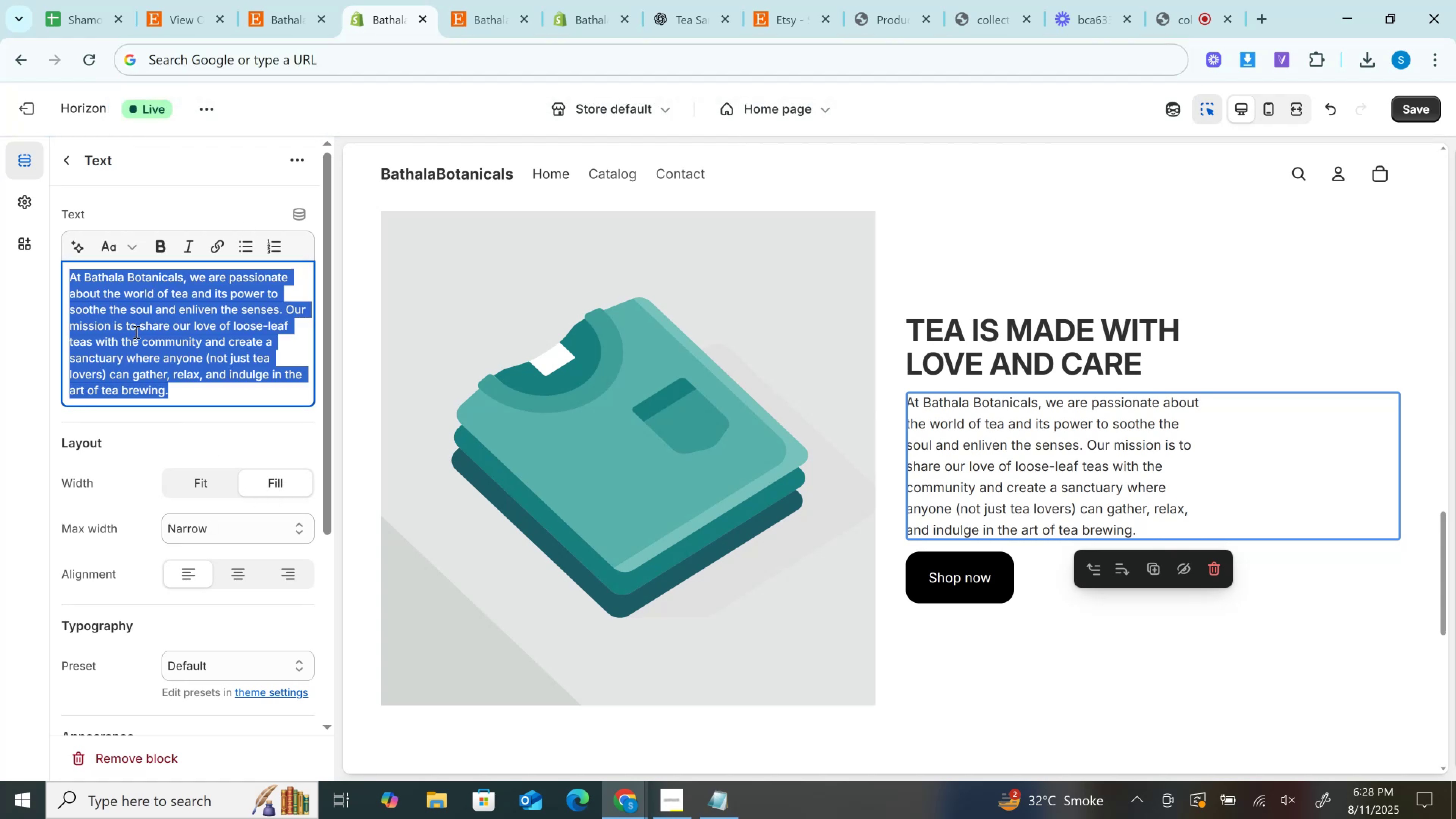 
key(Control+V)
 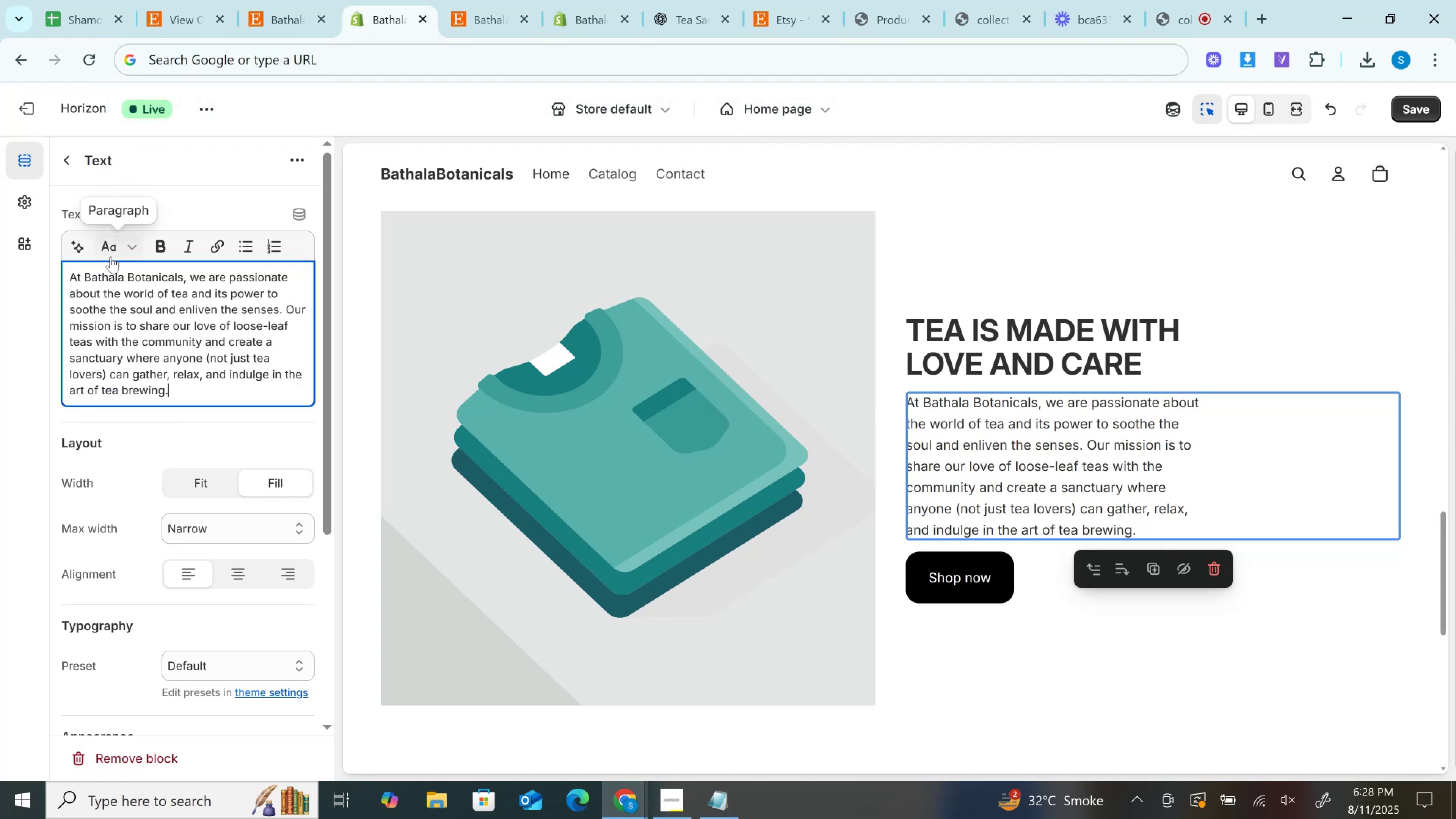 
left_click([129, 247])
 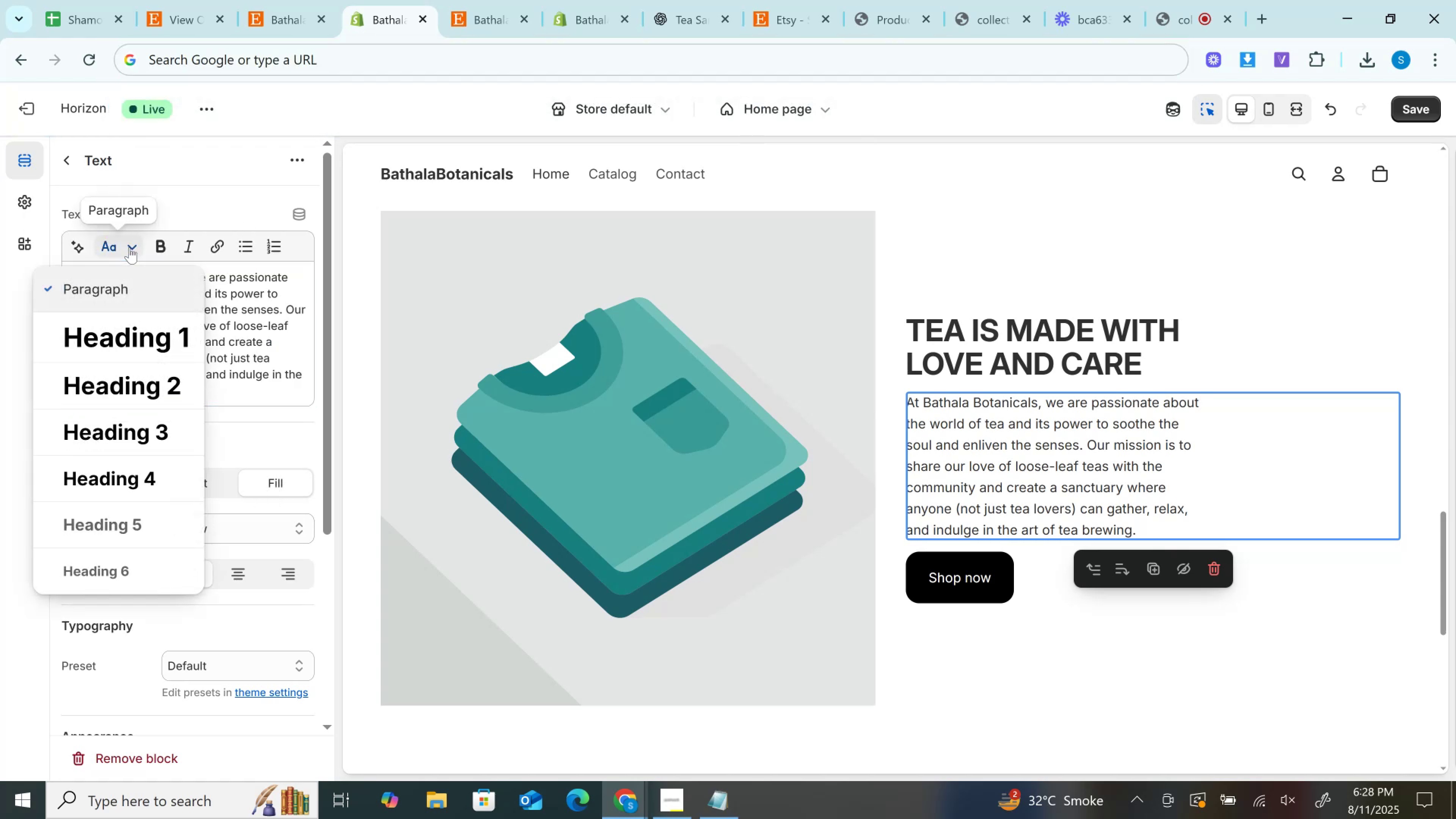 
left_click([129, 247])
 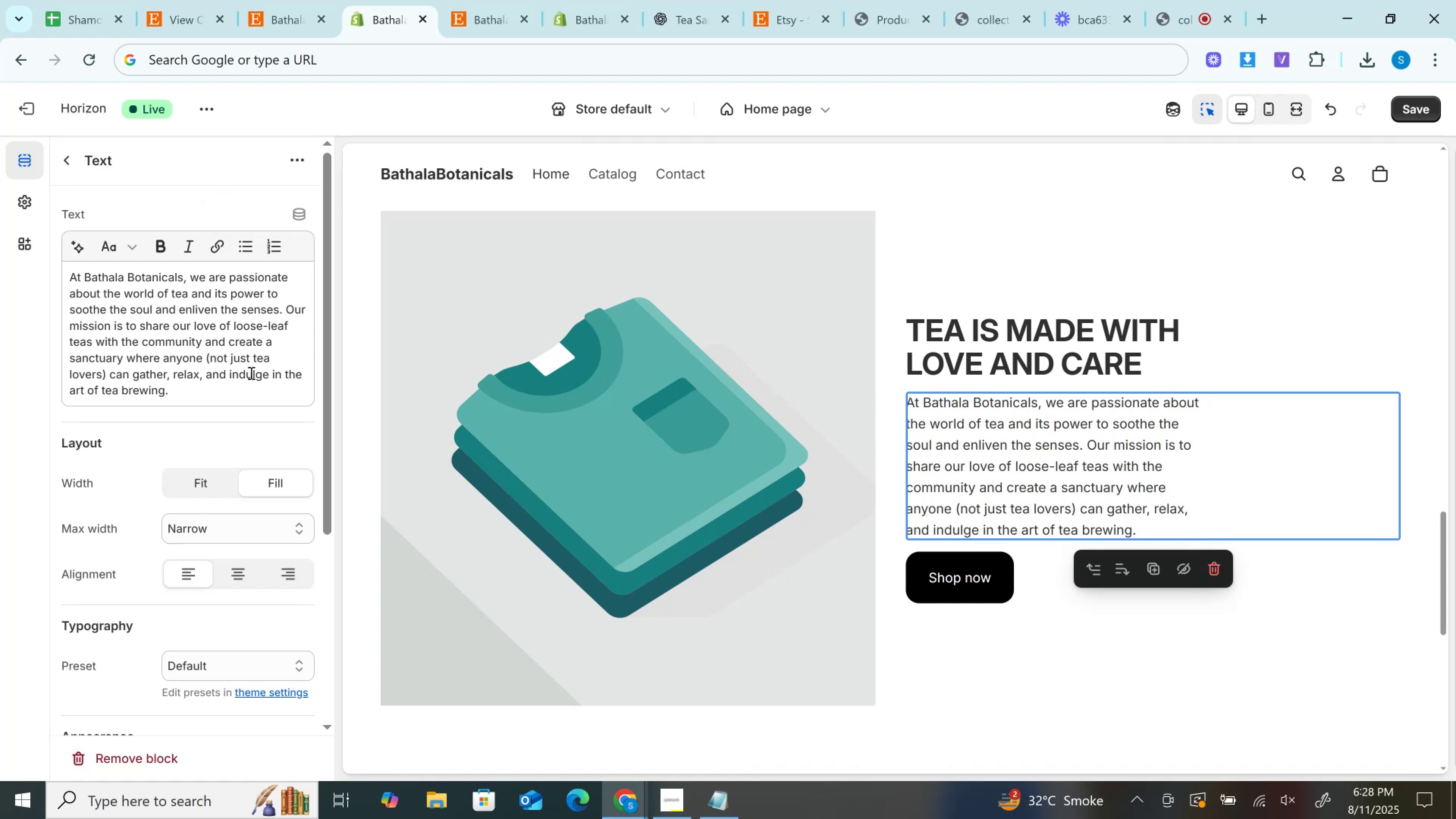 
scroll: coordinate [245, 474], scroll_direction: down, amount: 1.0
 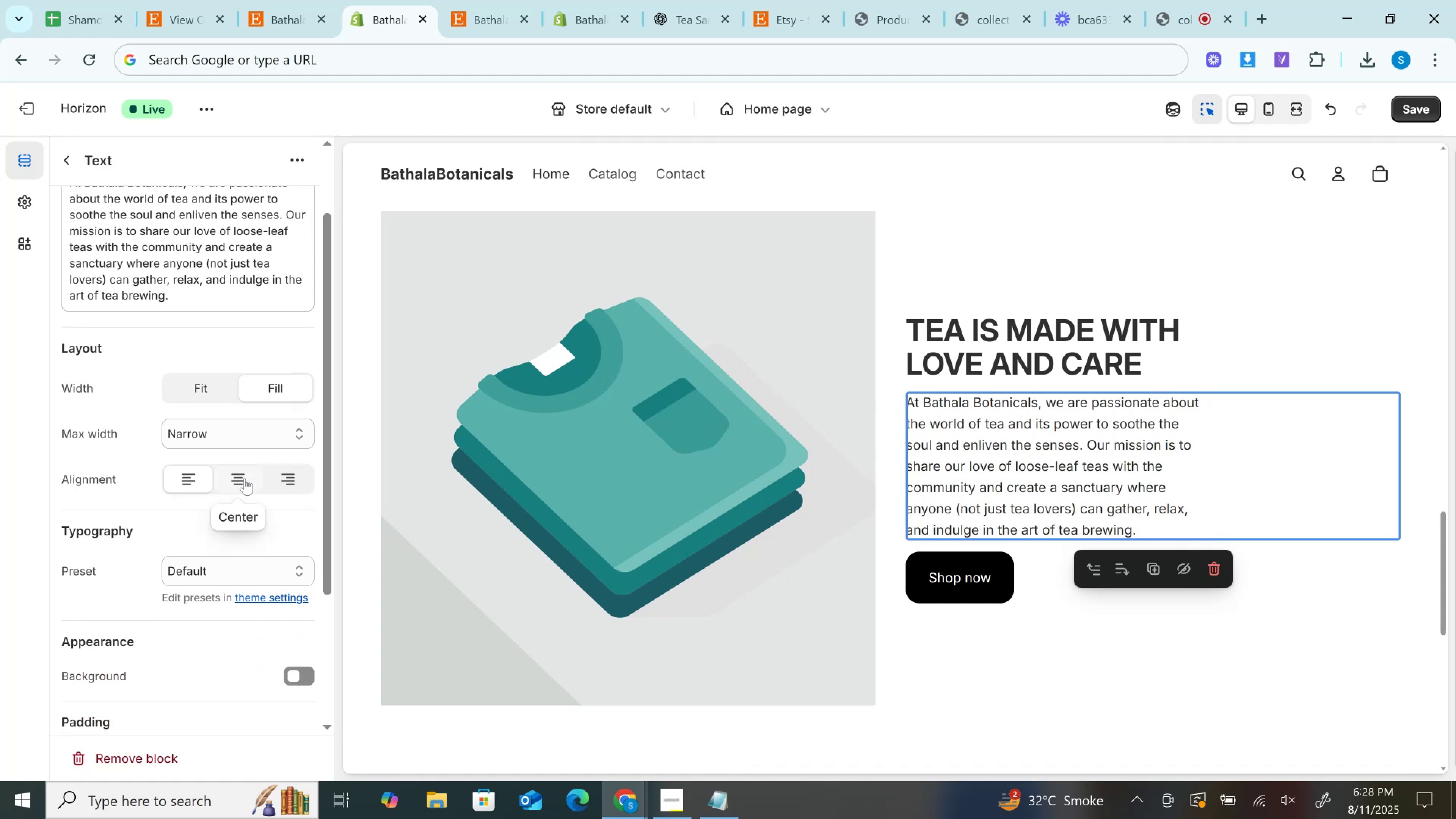 
left_click([245, 479])
 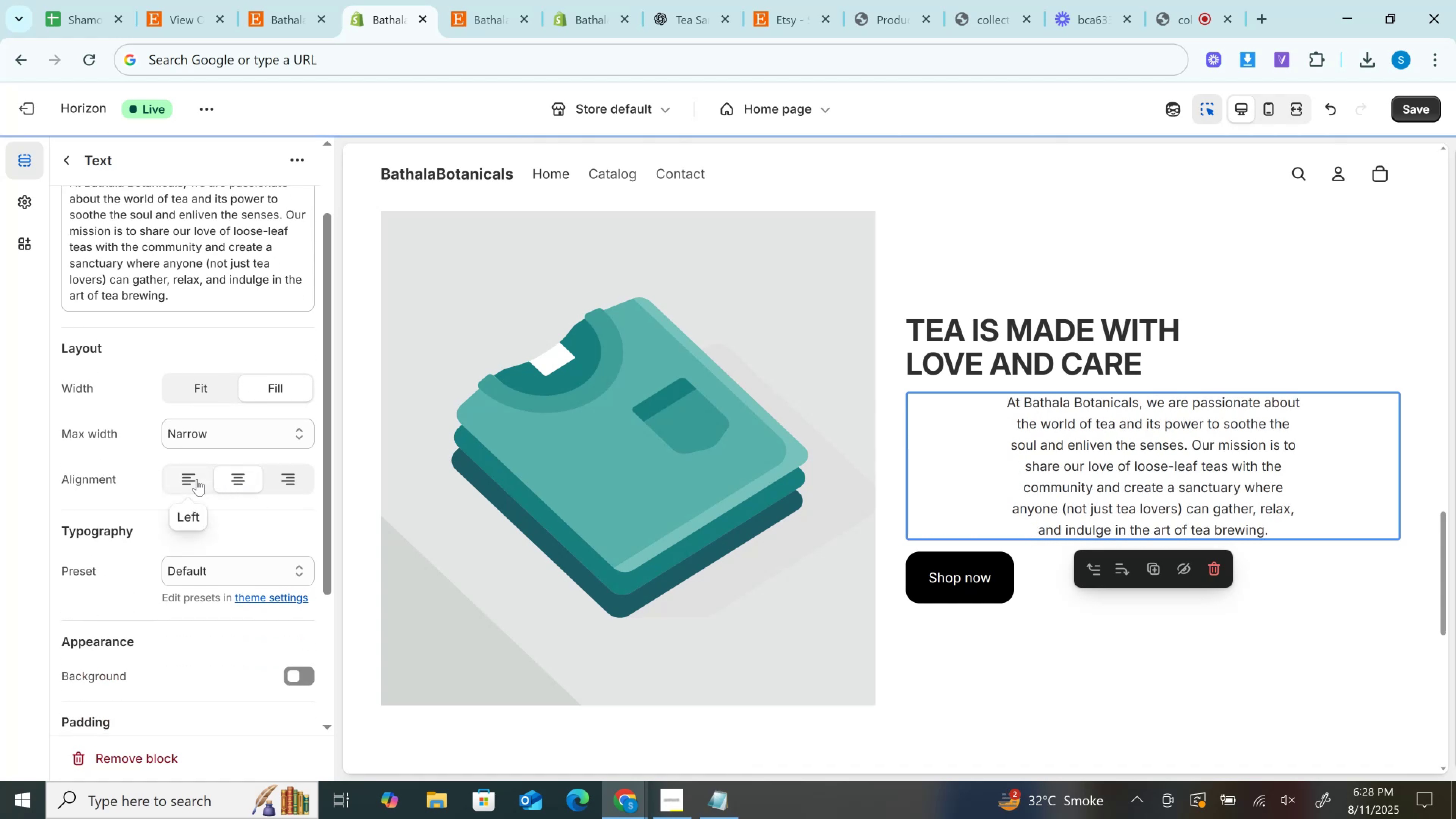 
left_click([197, 479])
 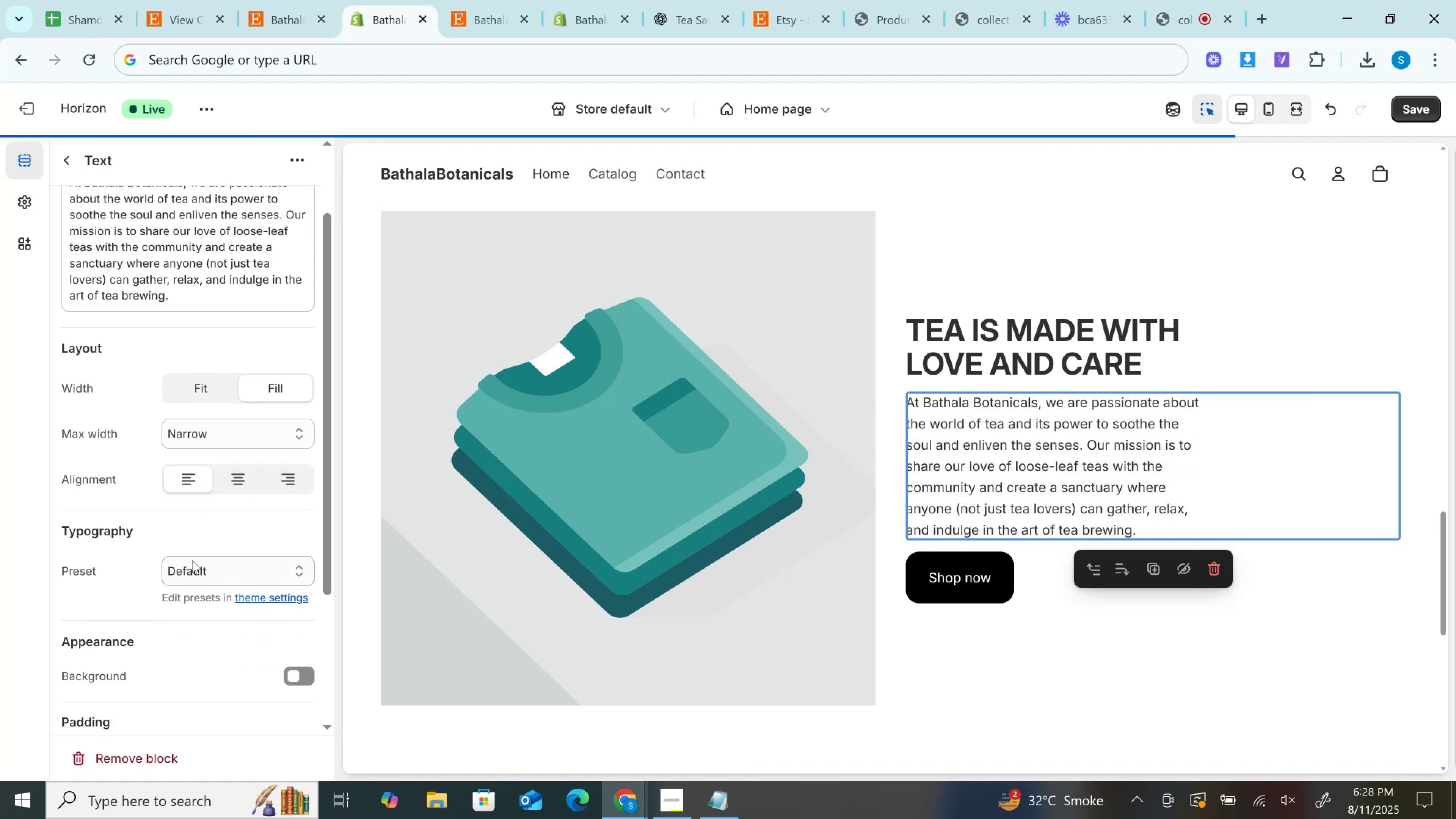 
left_click([192, 560])
 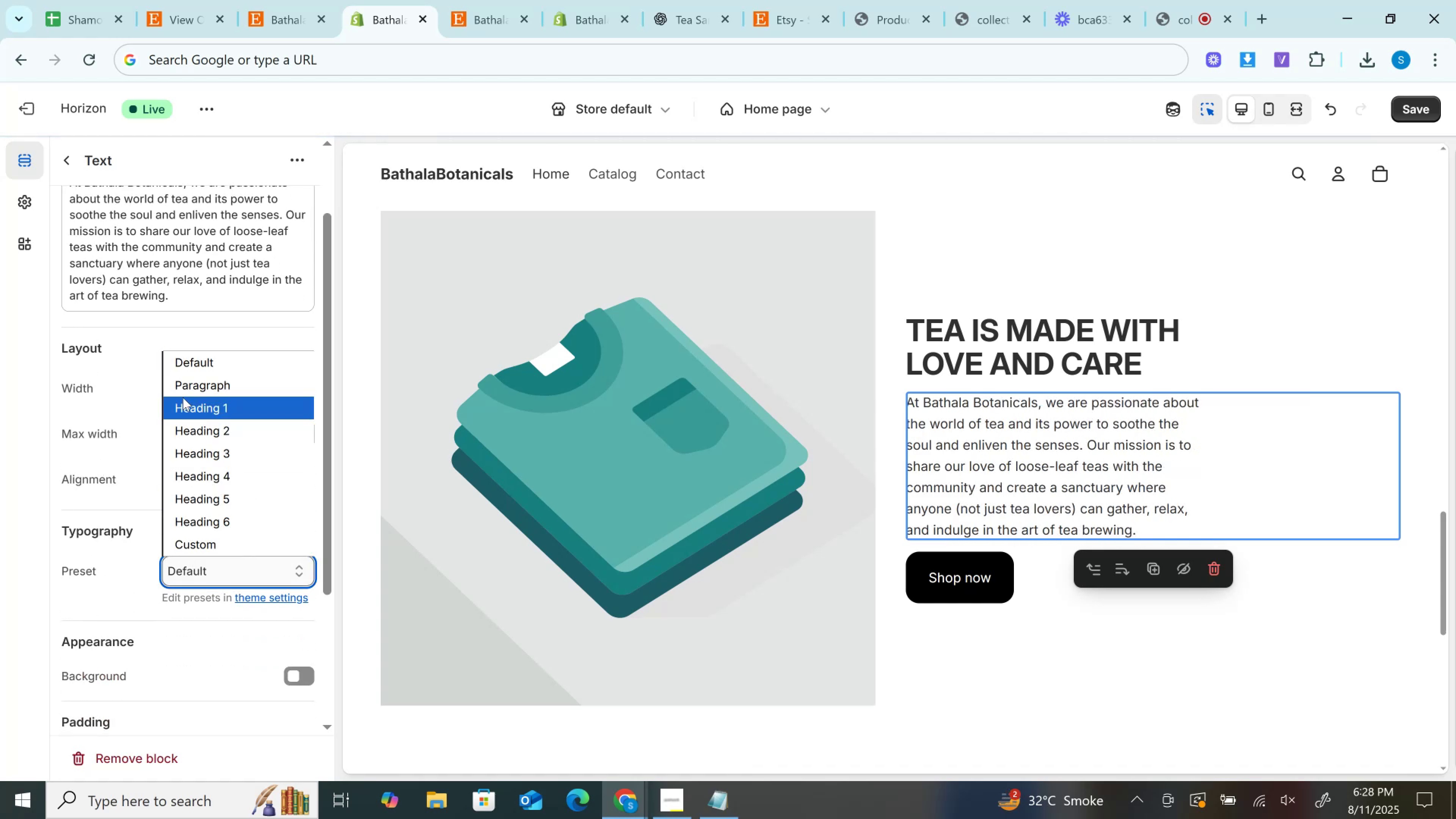 
left_click([179, 388])
 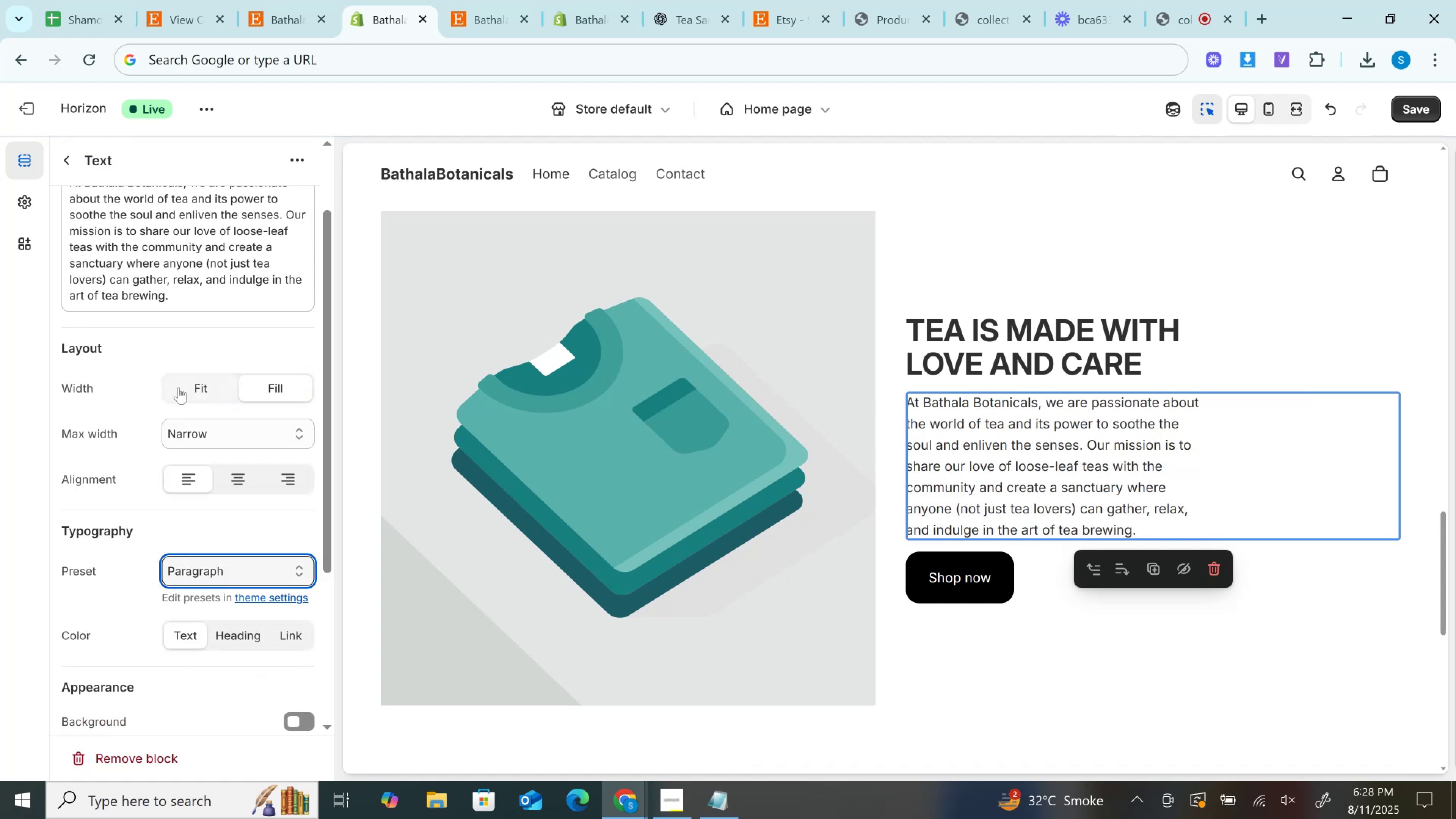 
scroll: coordinate [207, 486], scroll_direction: down, amount: 3.0
 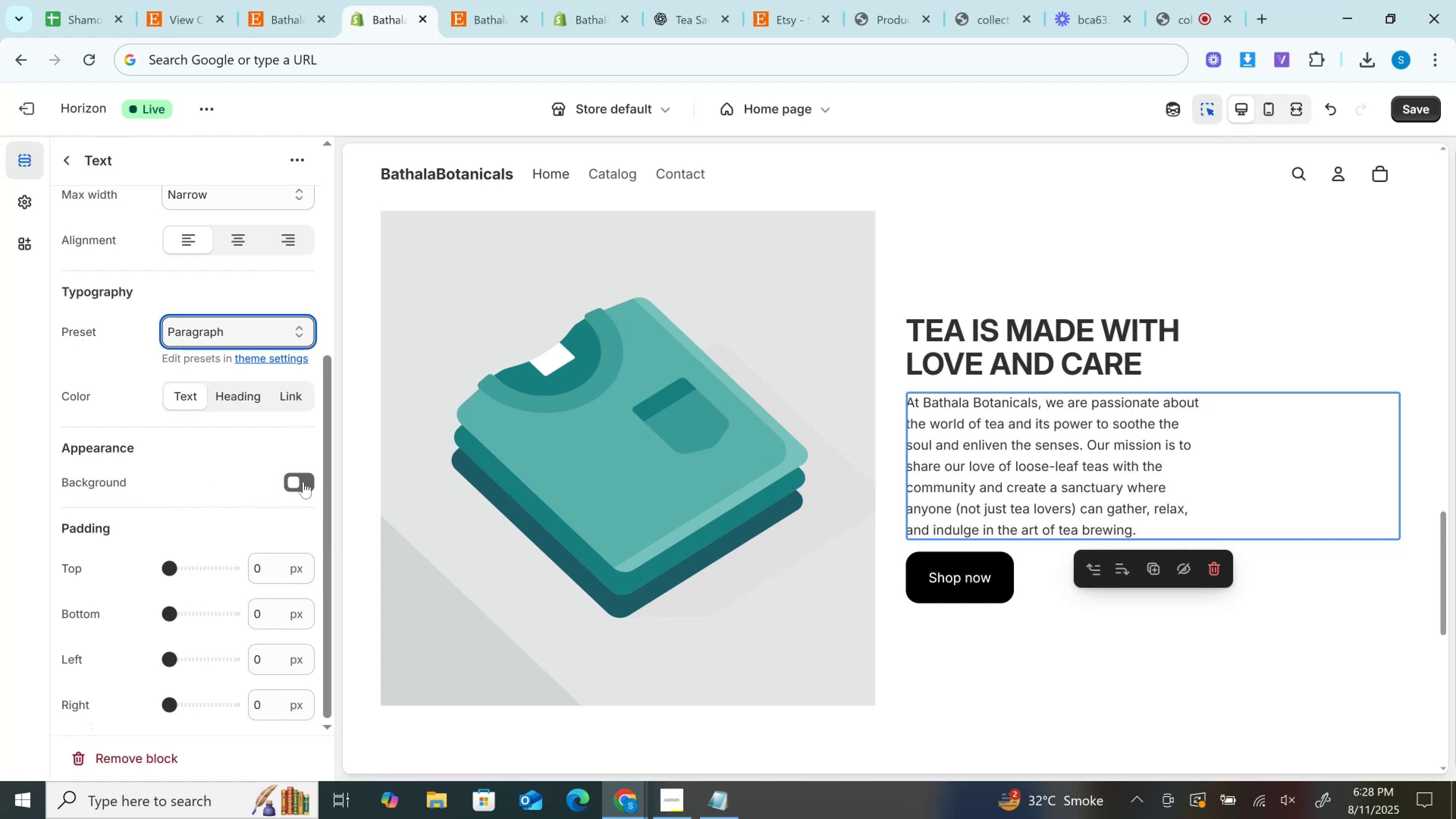 
left_click([303, 482])
 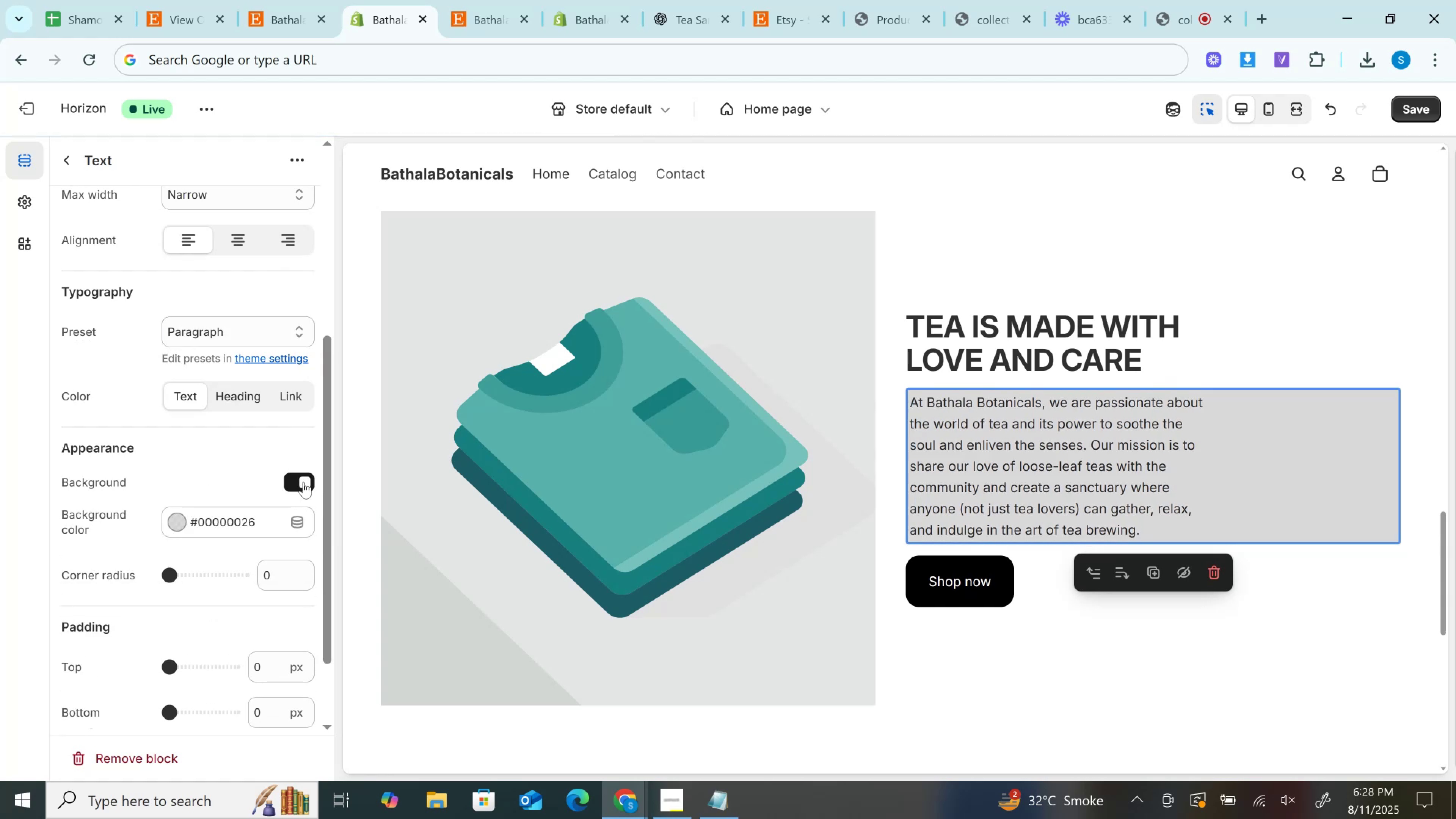 
left_click([300, 482])
 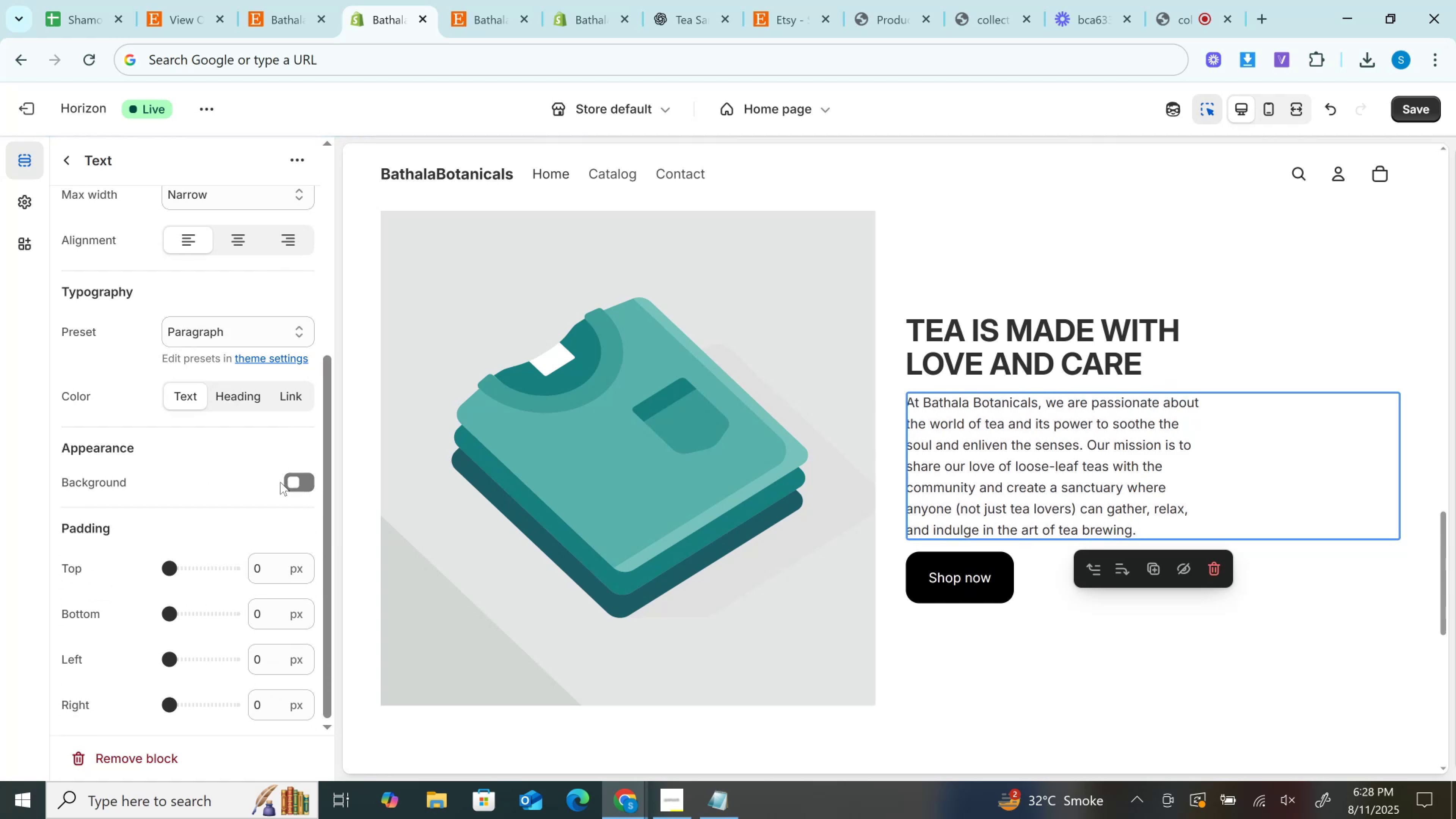 
scroll: coordinate [103, 298], scroll_direction: up, amount: 4.0
 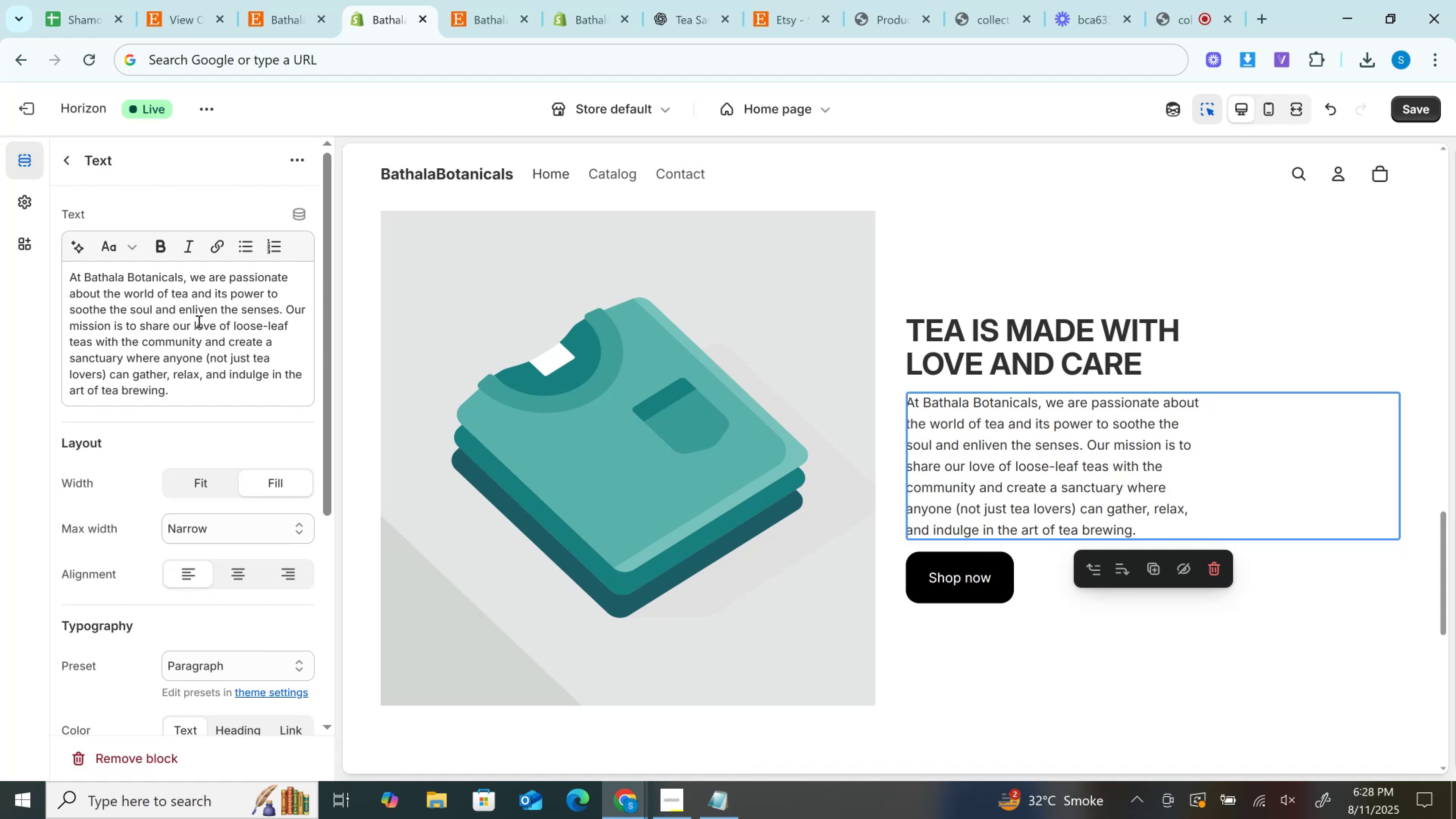 
wait(15.18)
 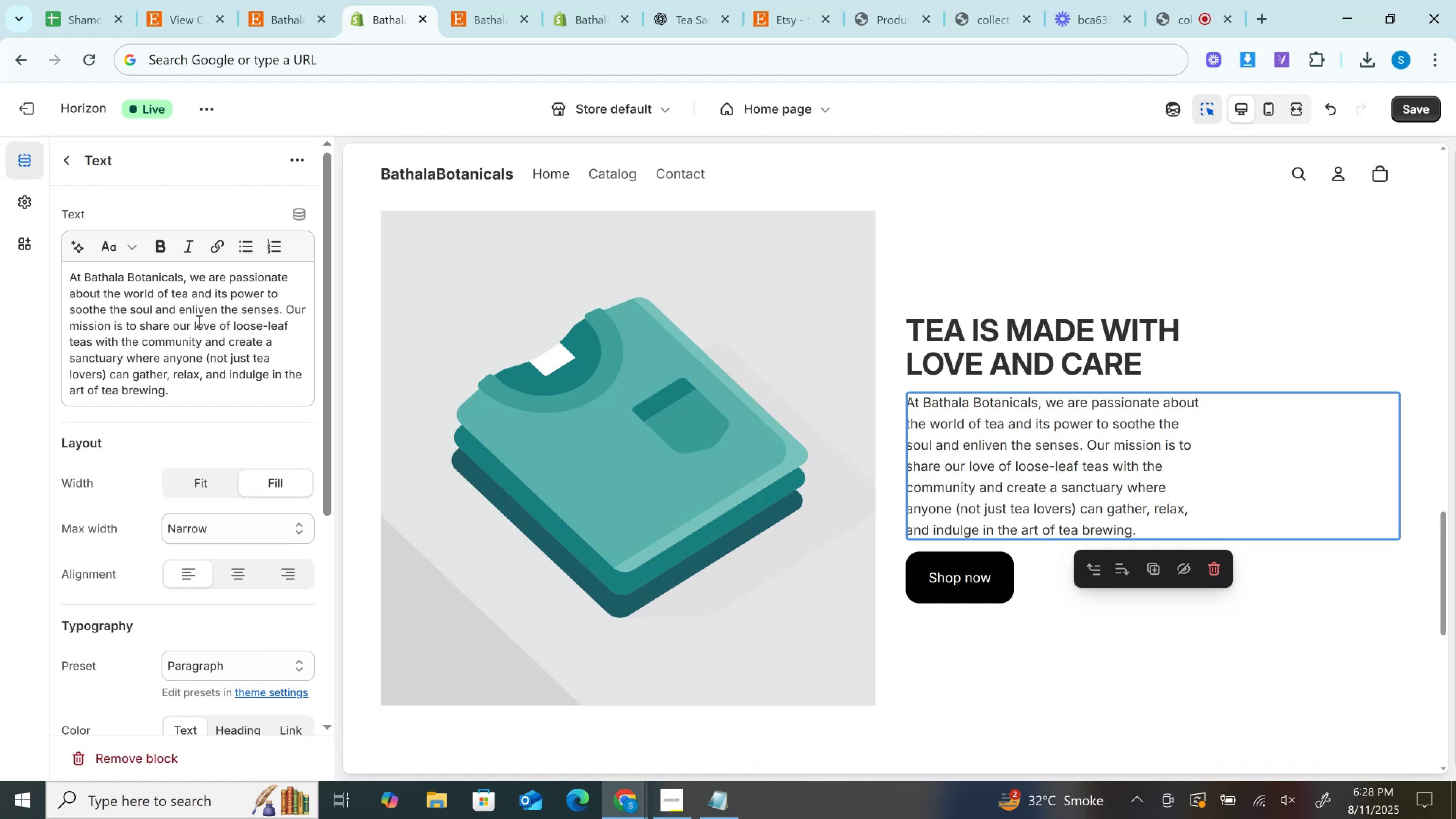 
scroll: coordinate [239, 464], scroll_direction: down, amount: 11.0
 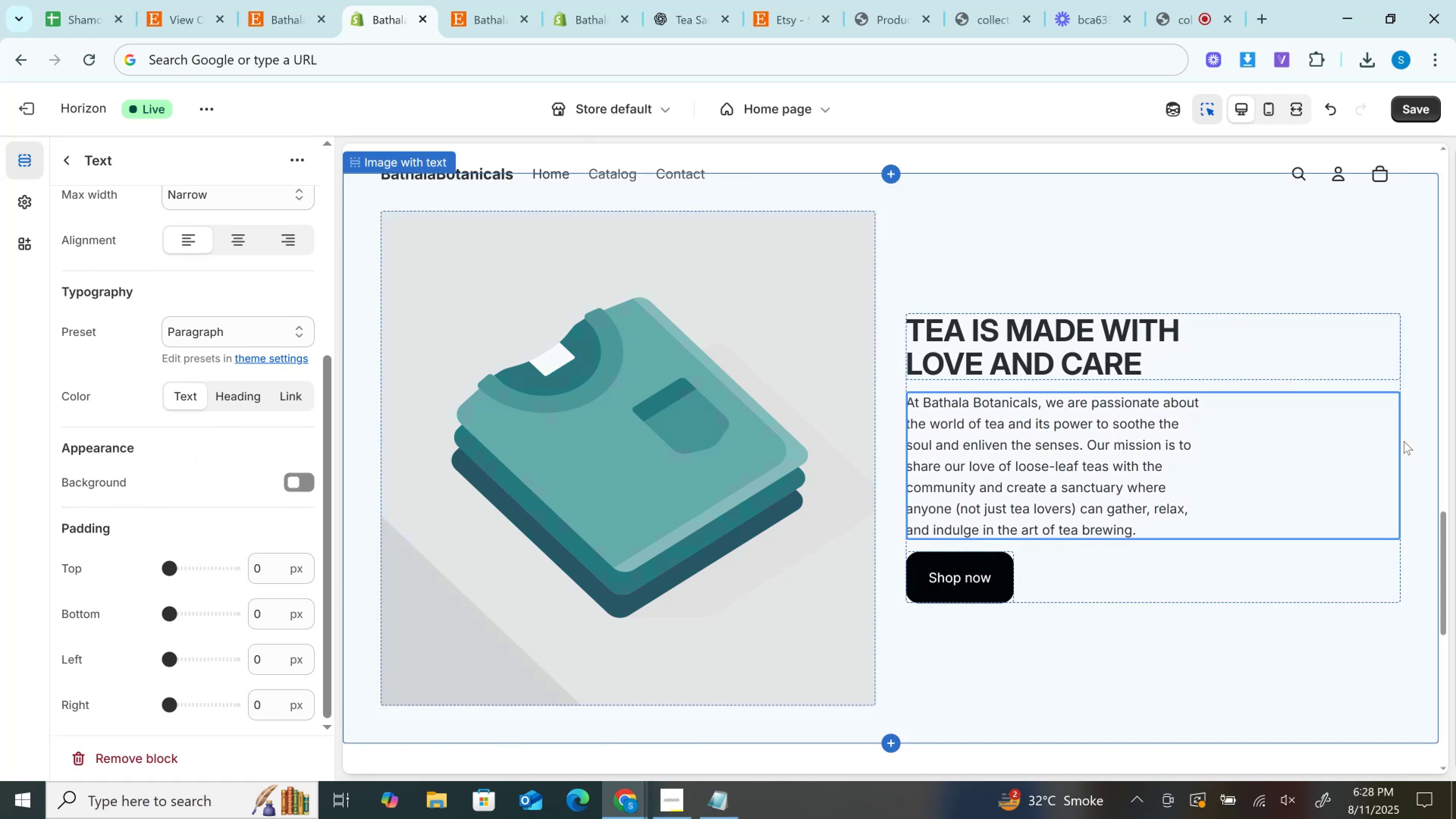 
left_click([1390, 441])
 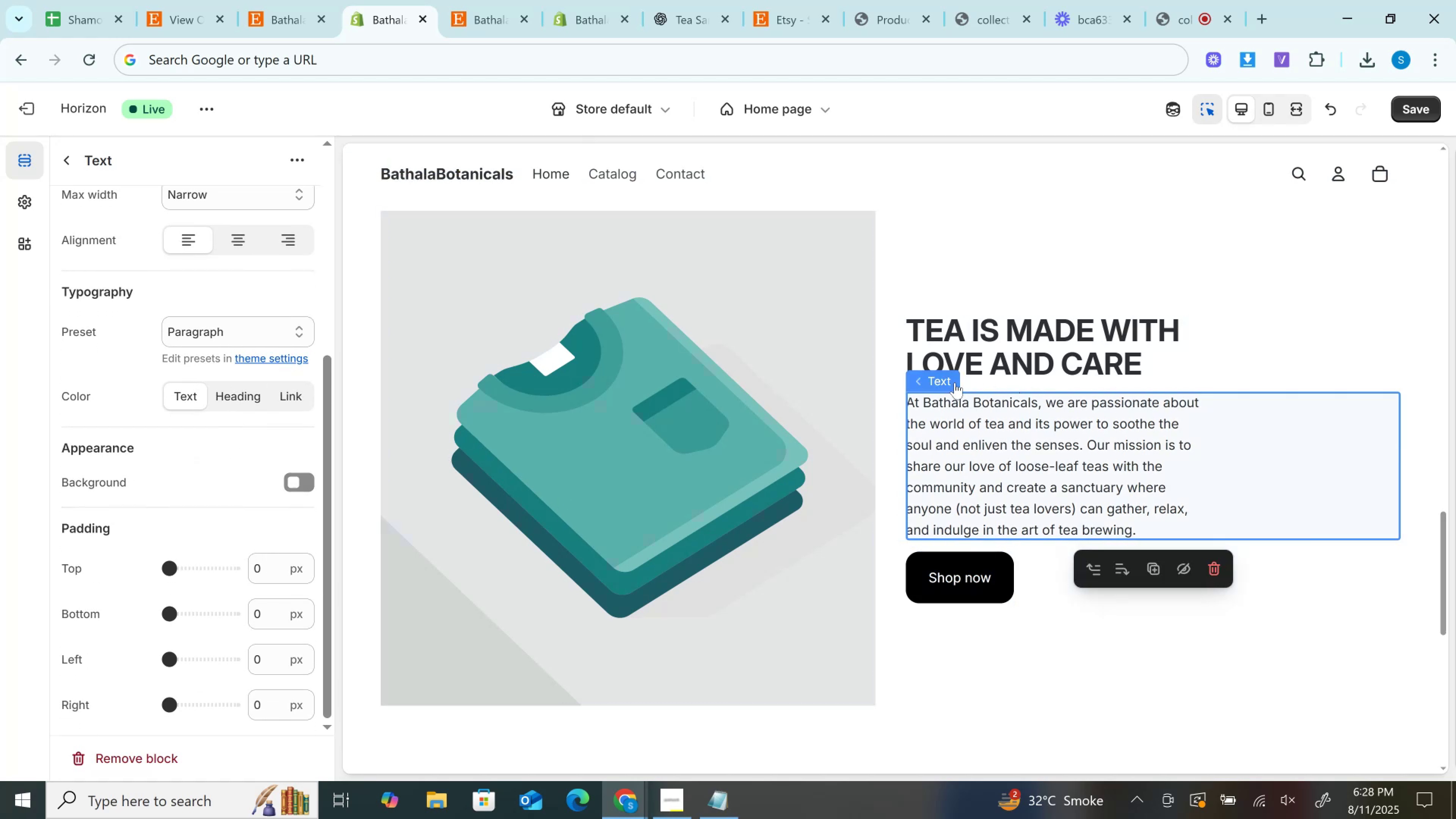 
left_click([951, 383])
 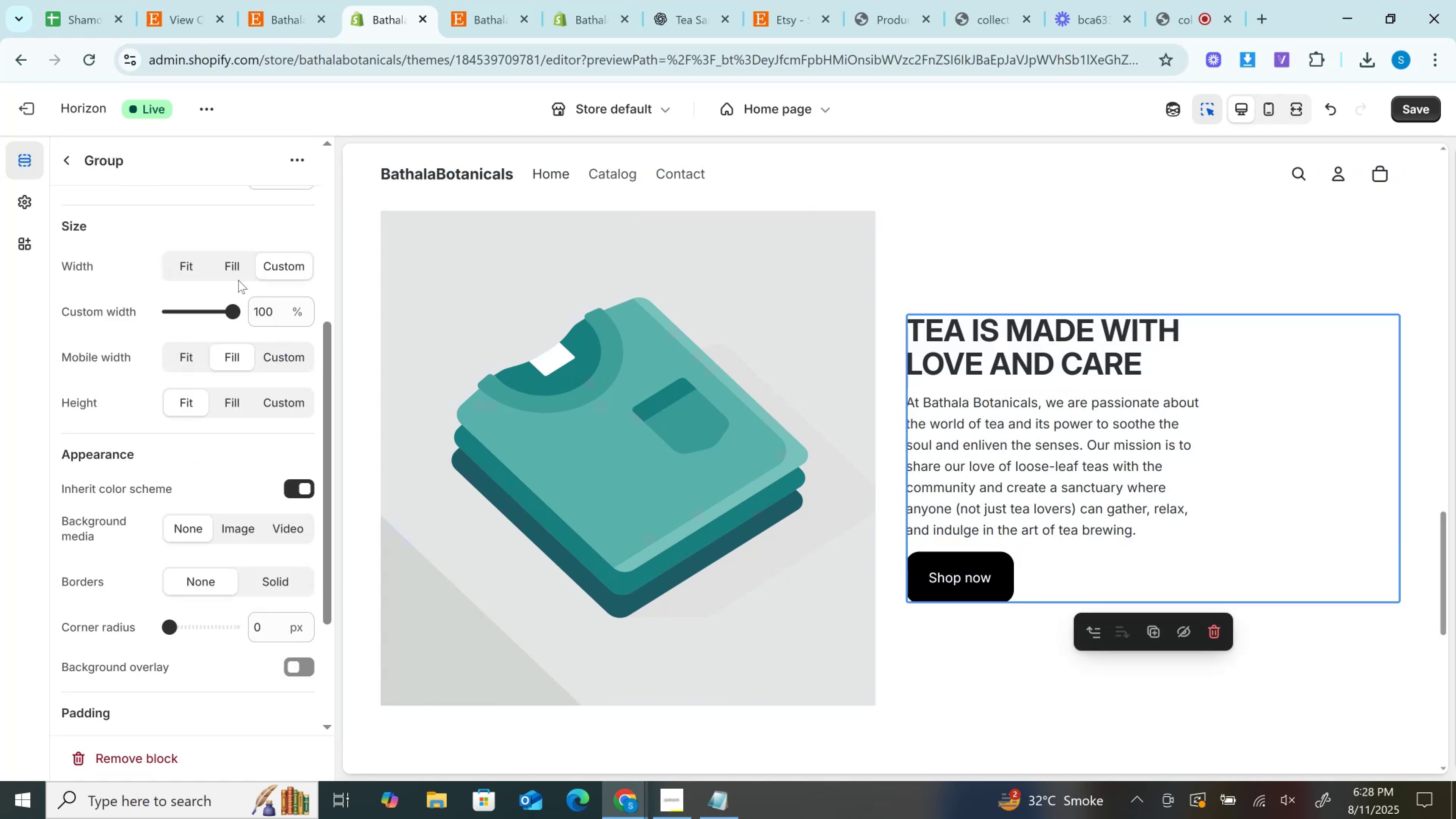 
left_click([227, 264])
 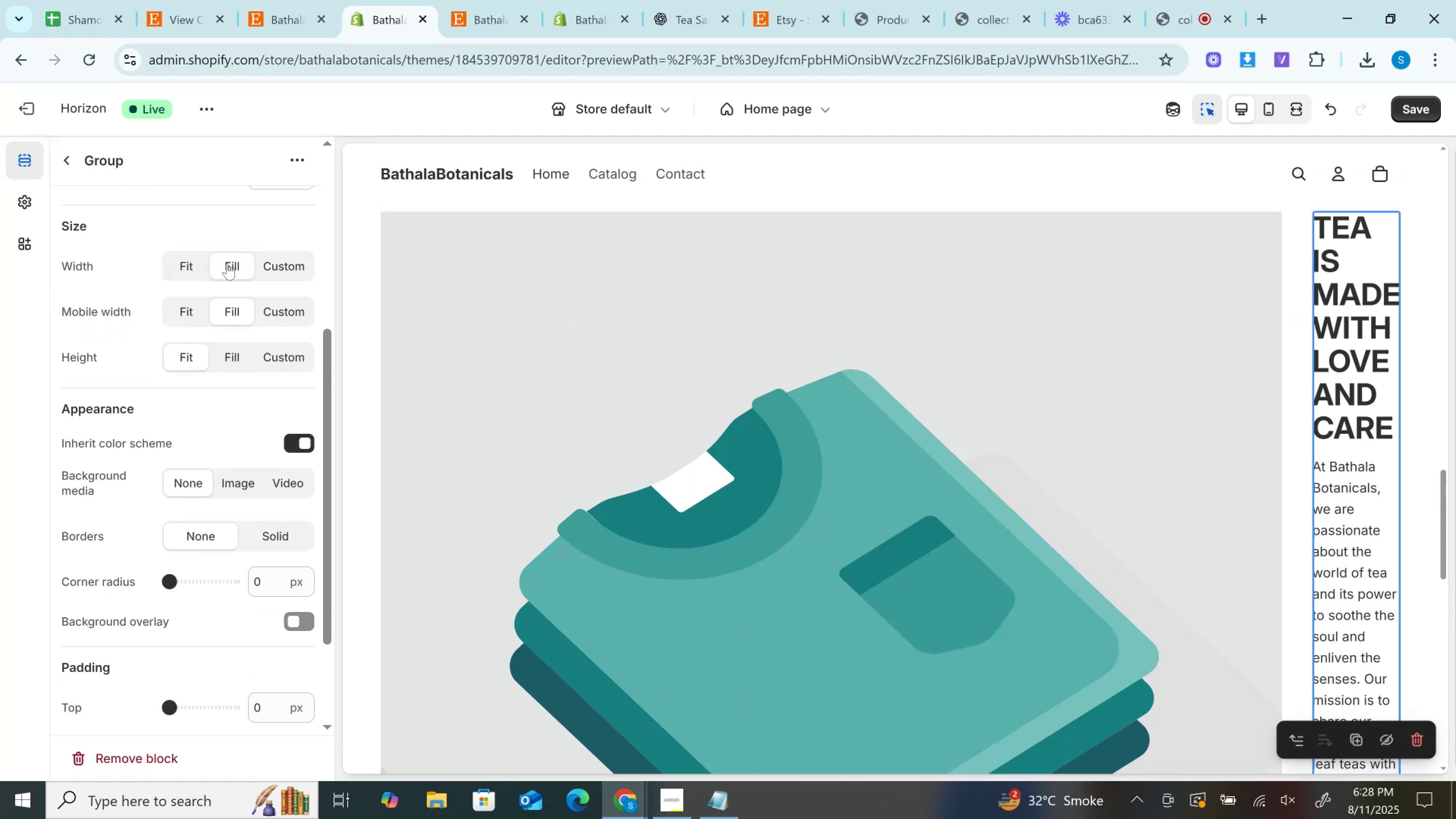 
left_click([281, 262])
 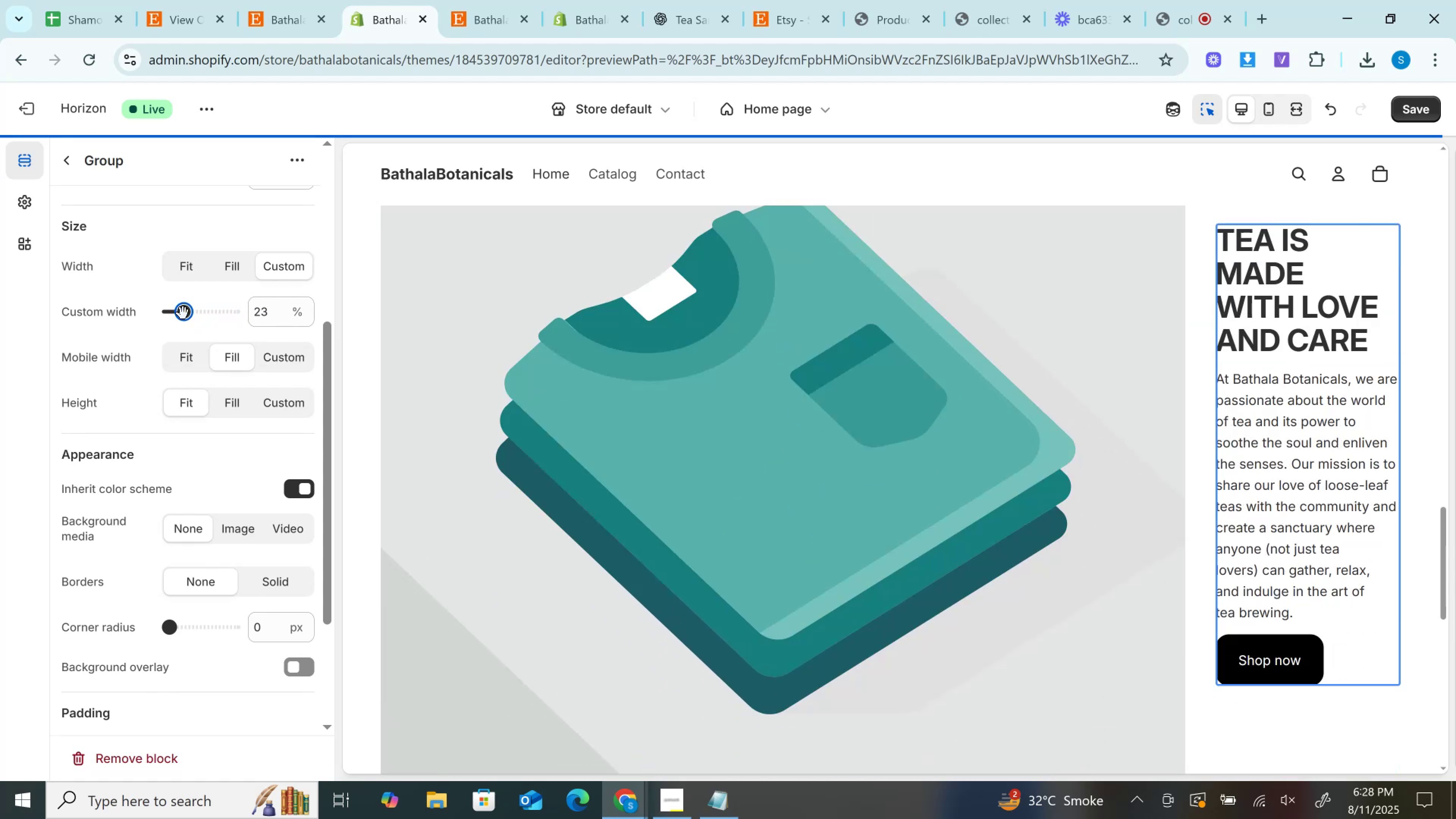 
wait(9.7)
 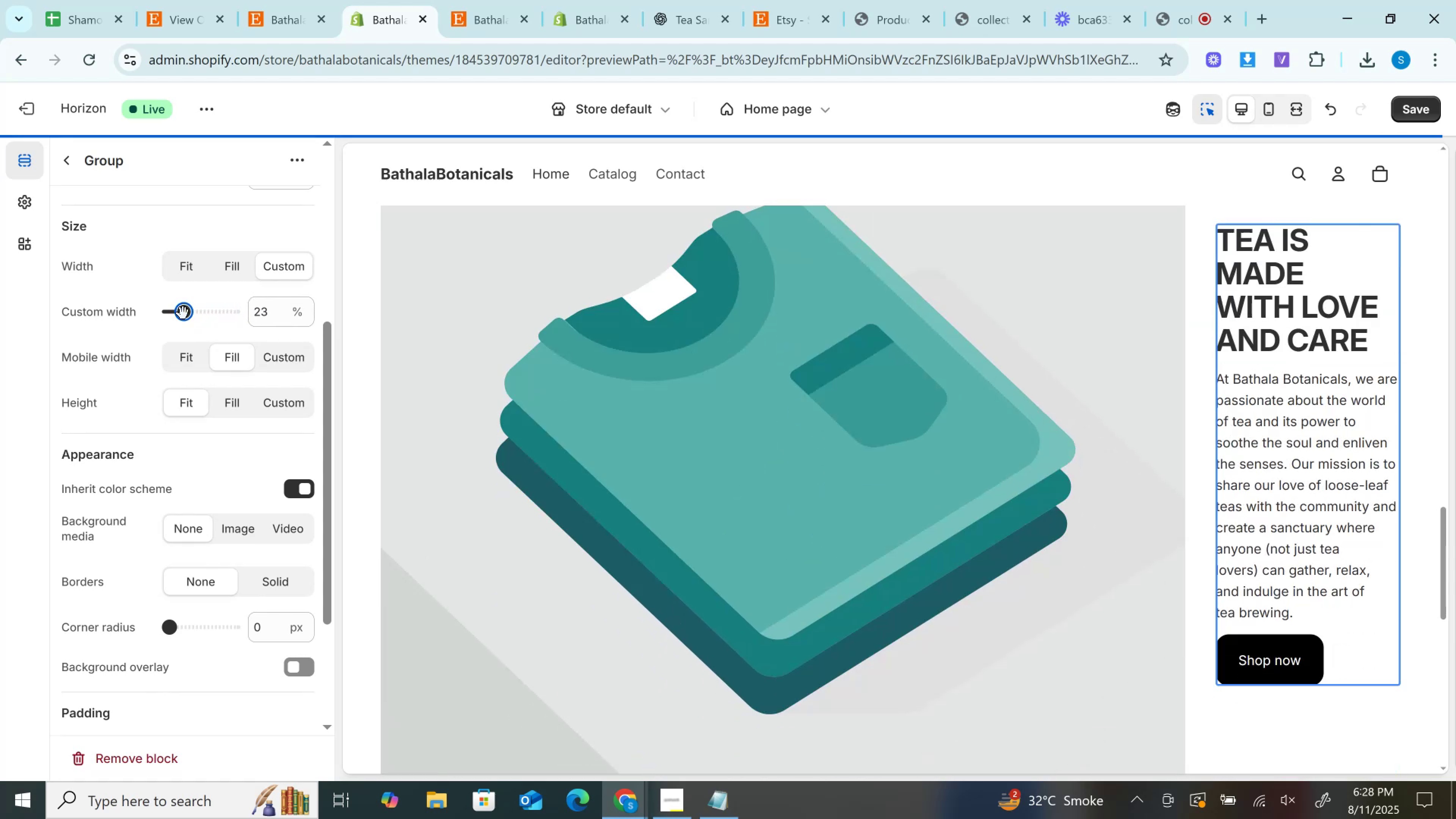 
scroll: coordinate [810, 560], scroll_direction: up, amount: 7.0
 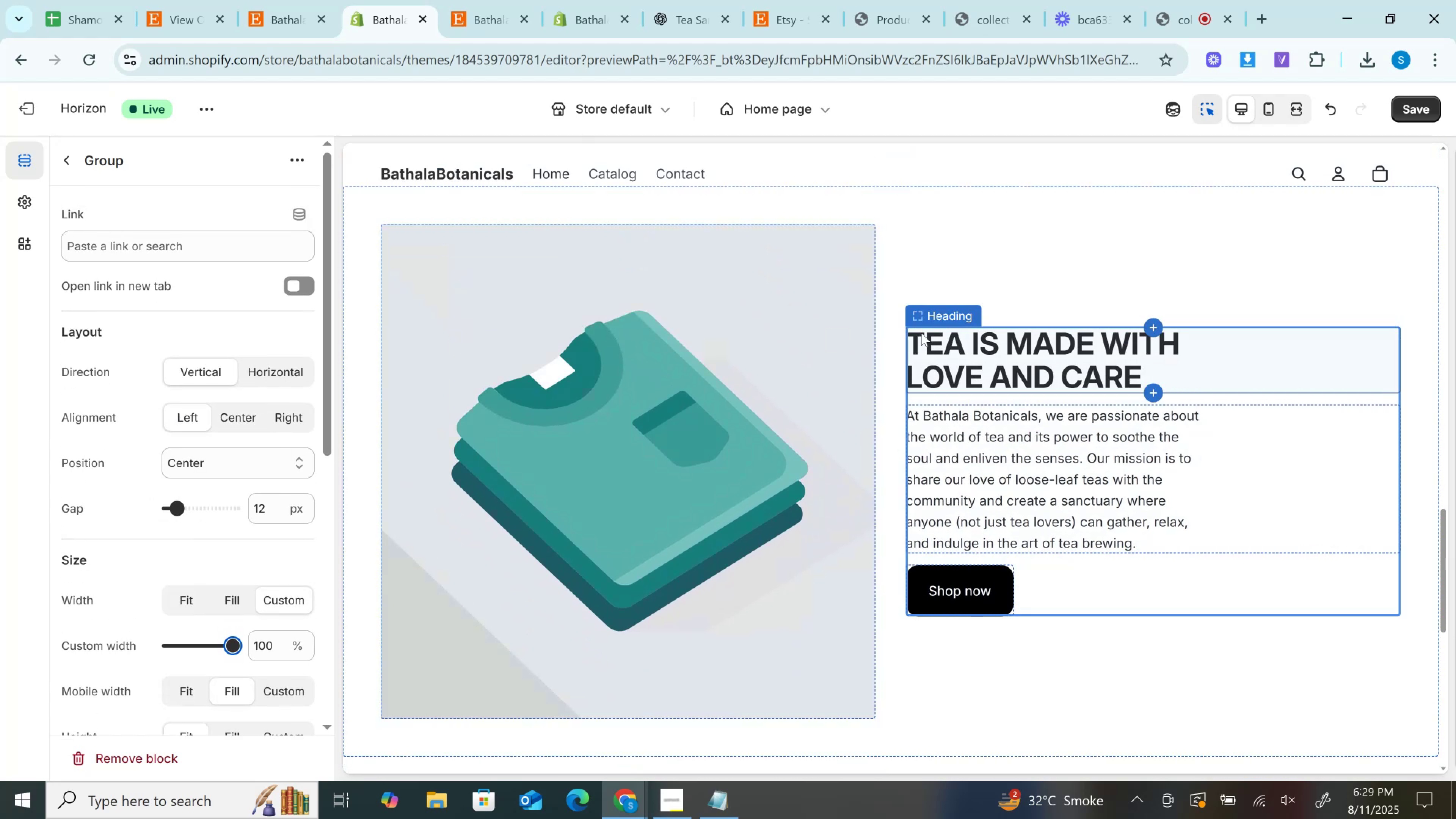 
left_click([934, 319])
 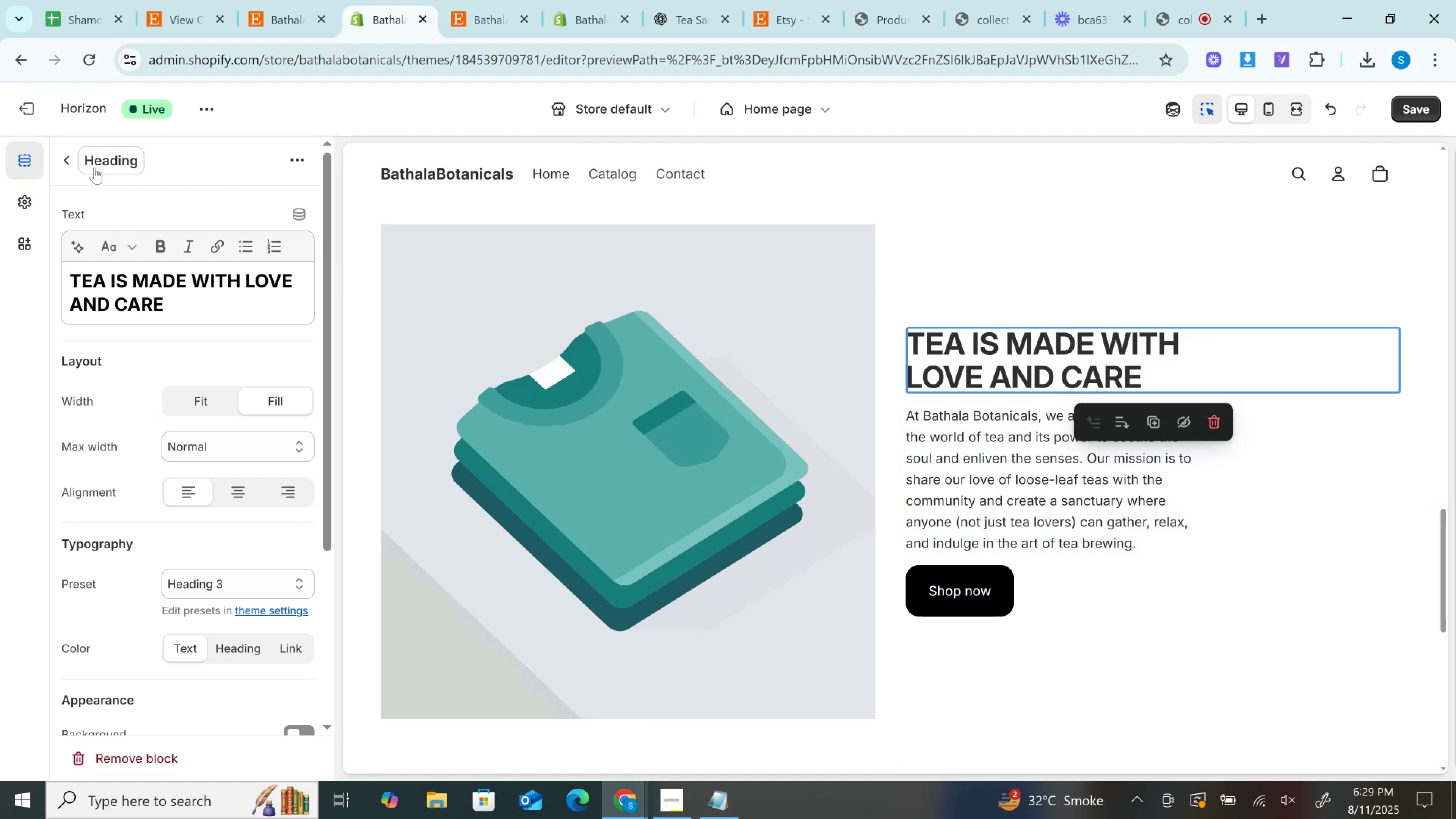 
left_click([71, 165])
 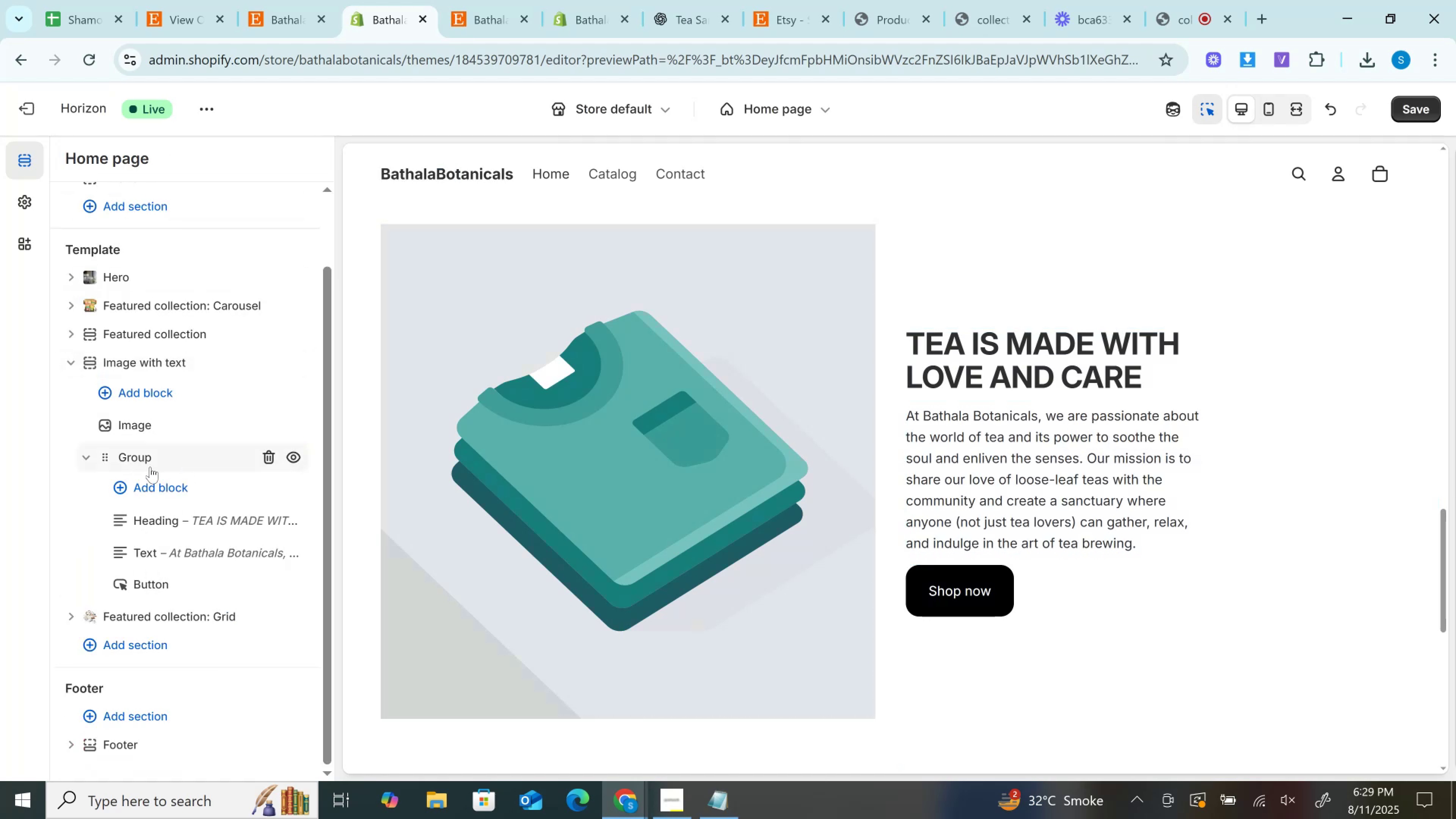 
left_click([147, 463])
 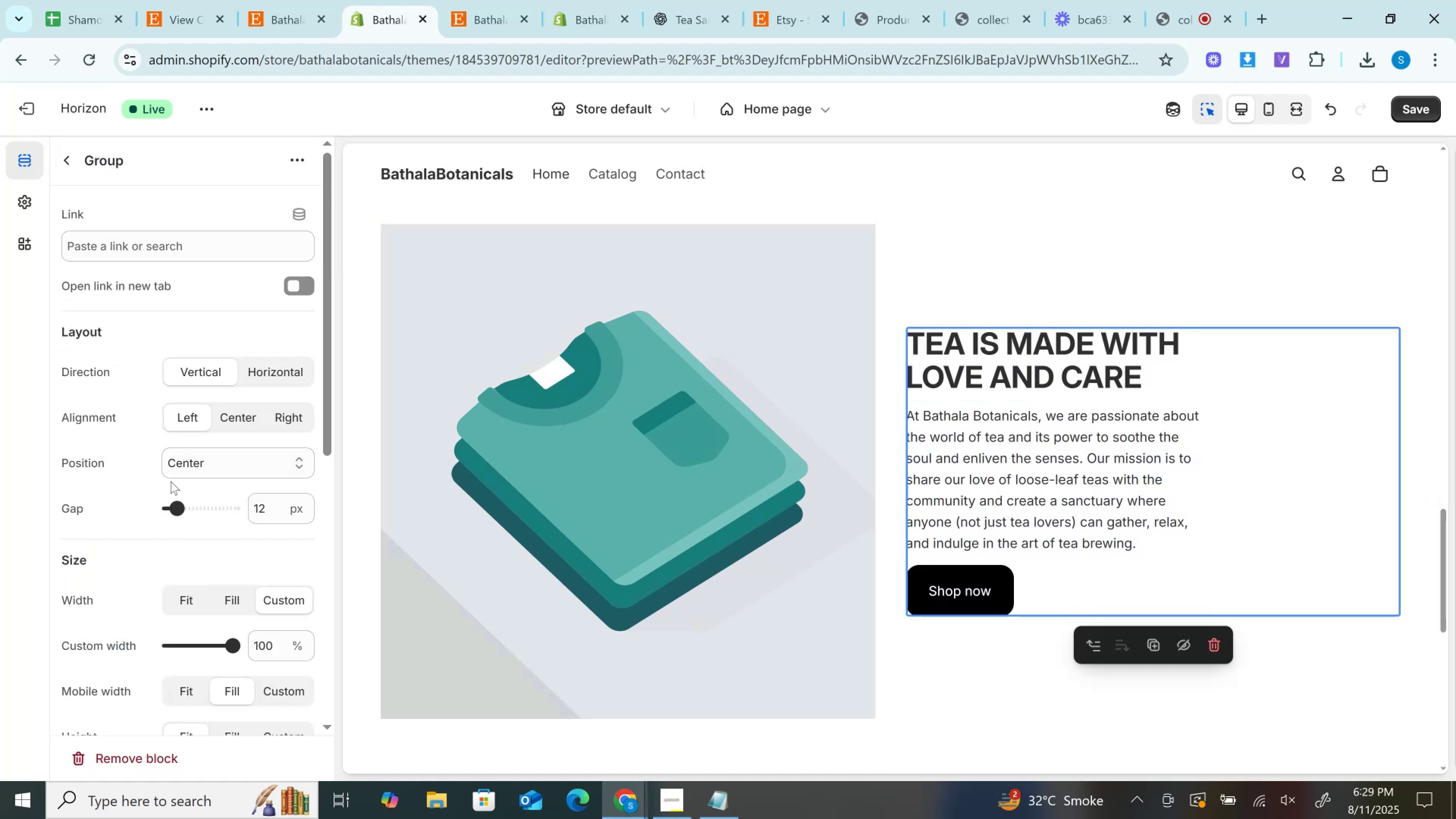 
scroll: coordinate [179, 497], scroll_direction: down, amount: 1.0
 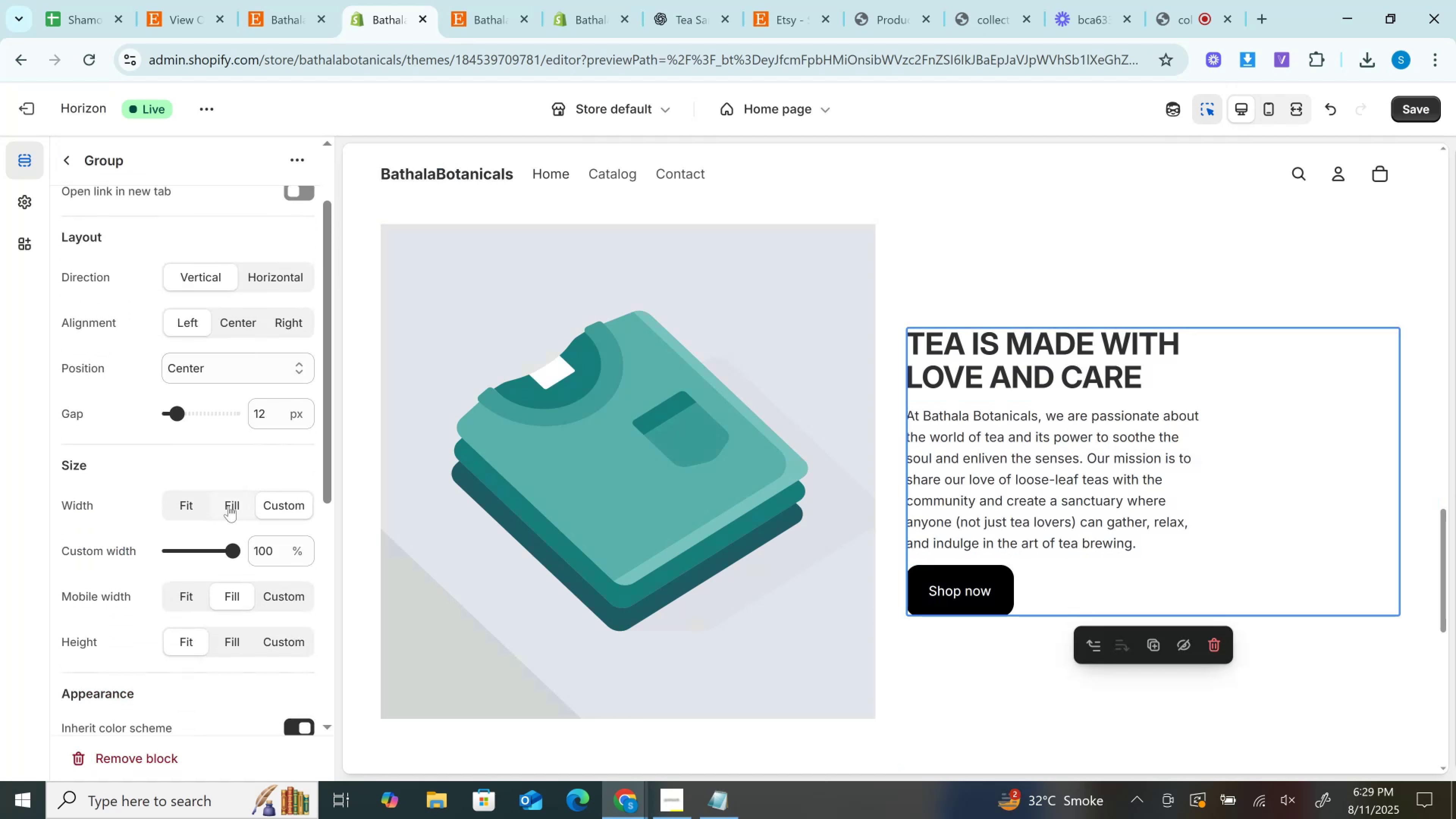 
left_click([229, 505])
 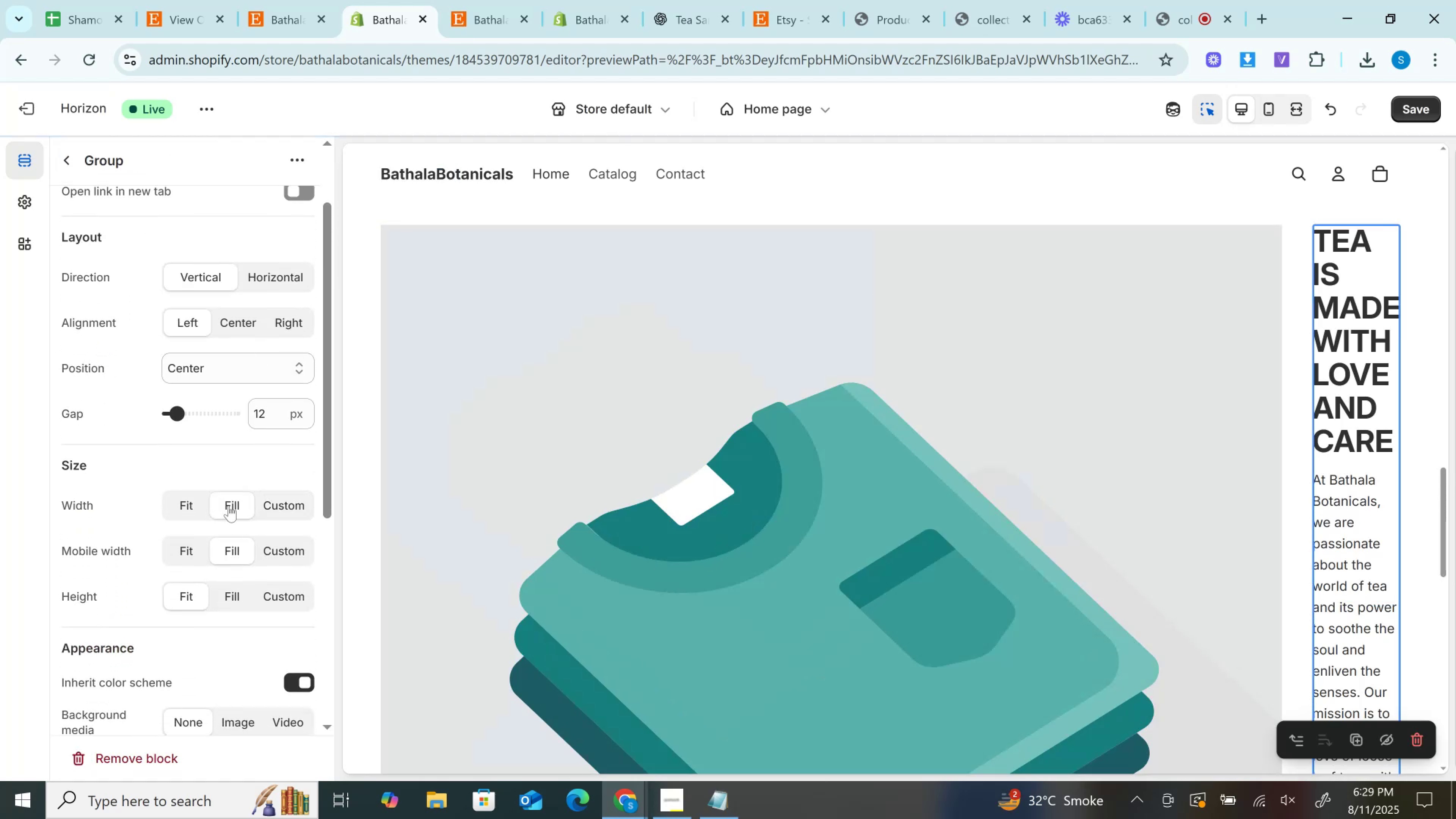 
left_click([229, 505])
 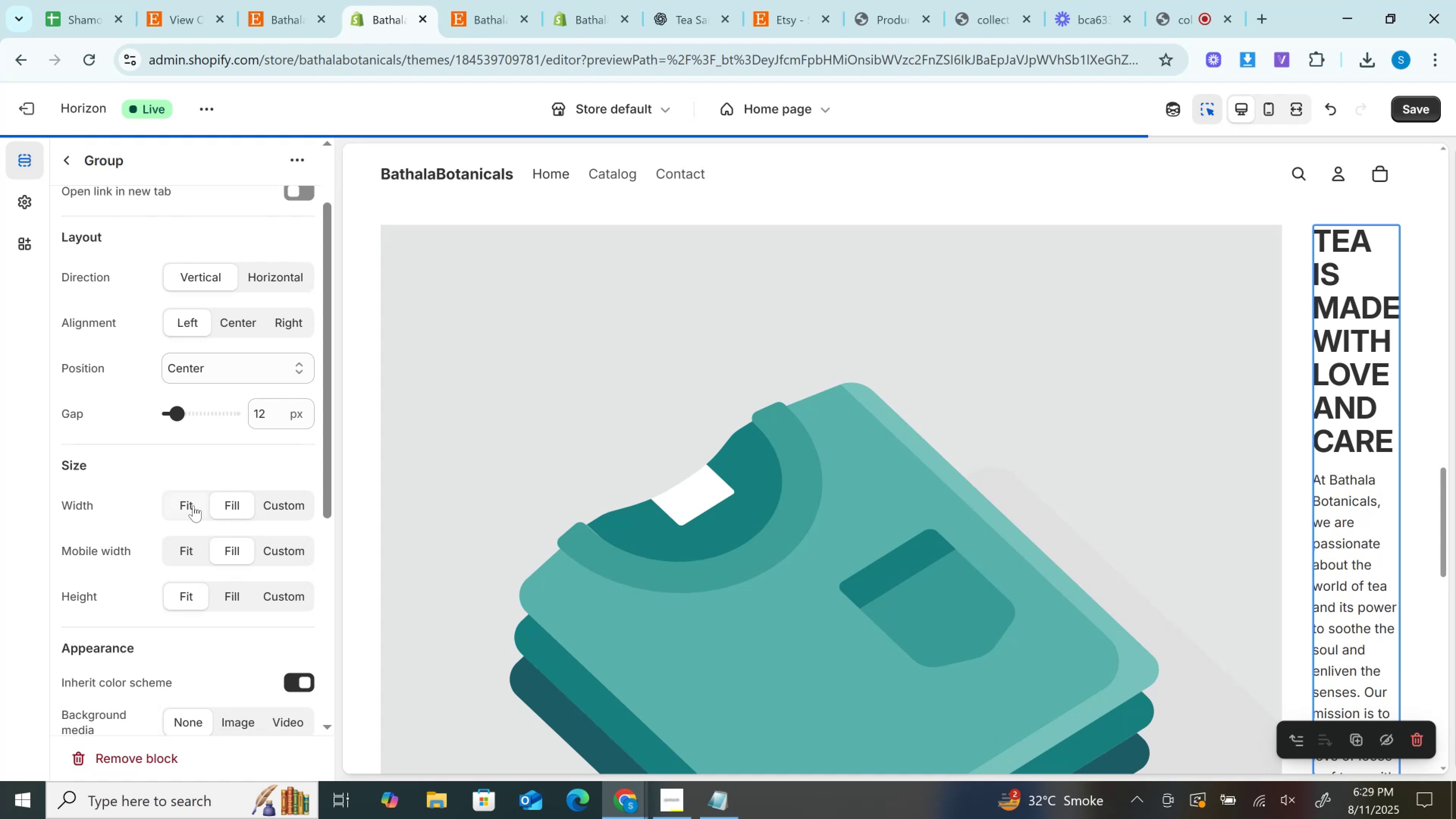 
left_click([193, 505])
 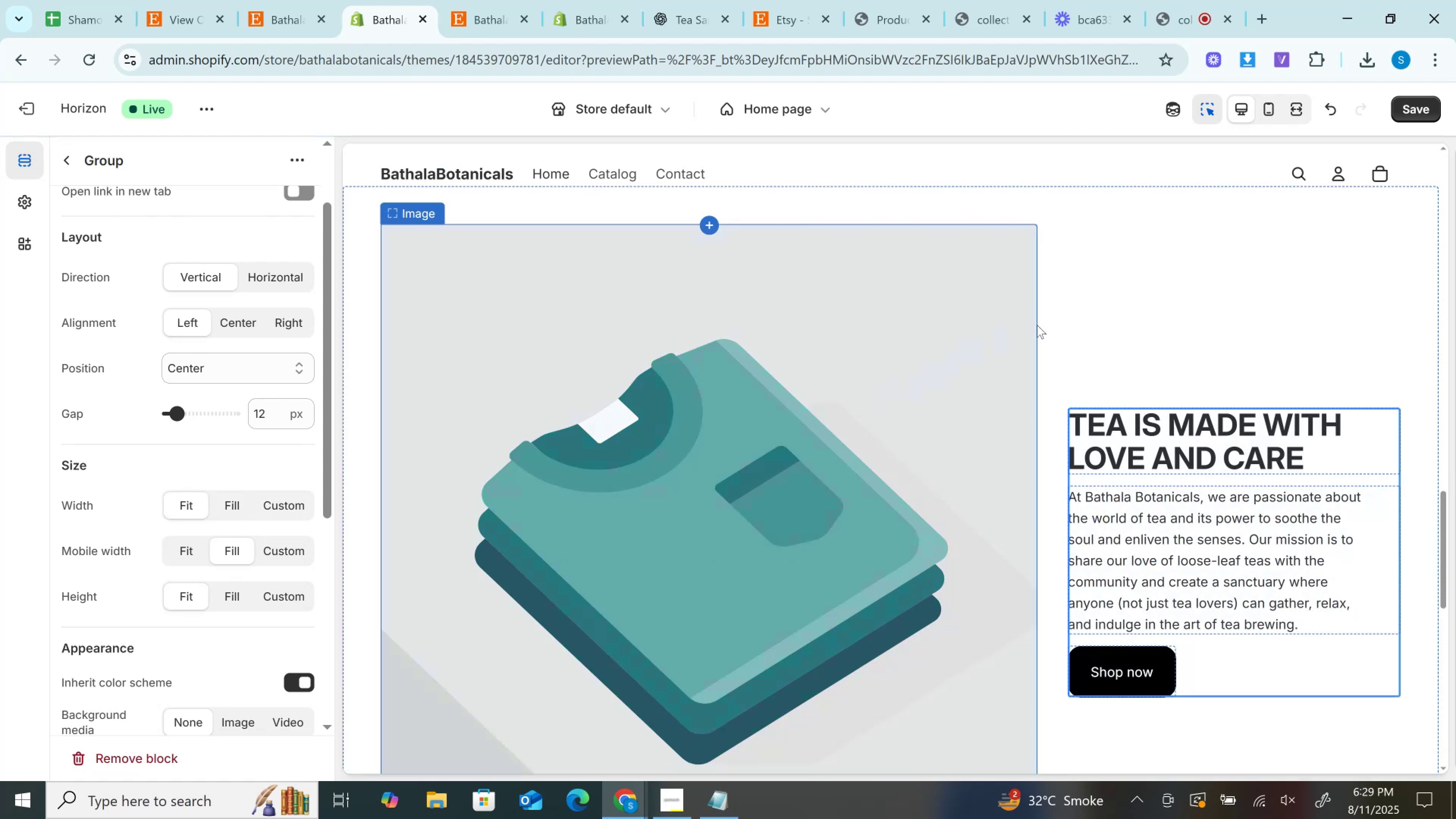 
wait(8.62)
 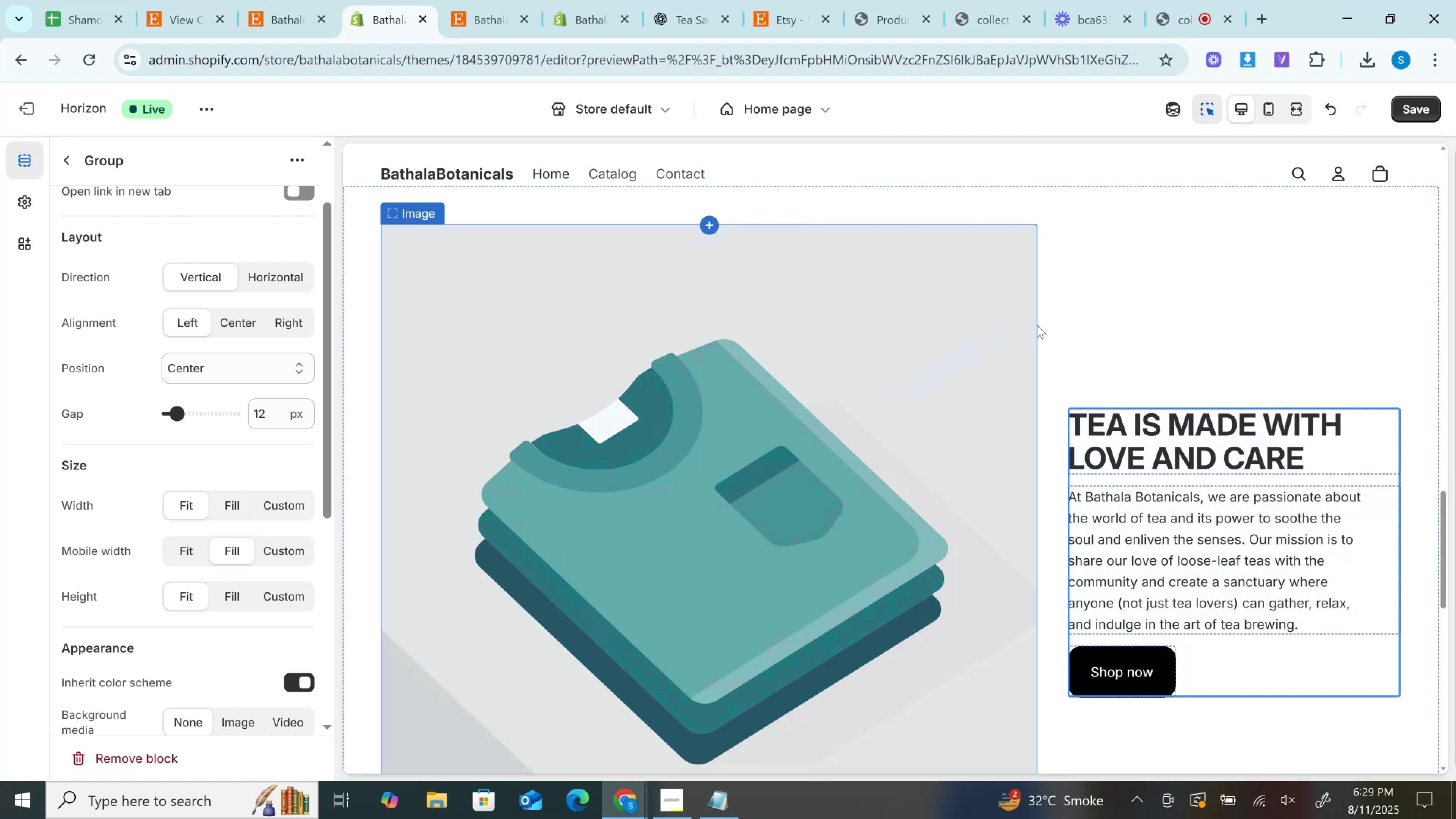 
left_click([731, 351])
 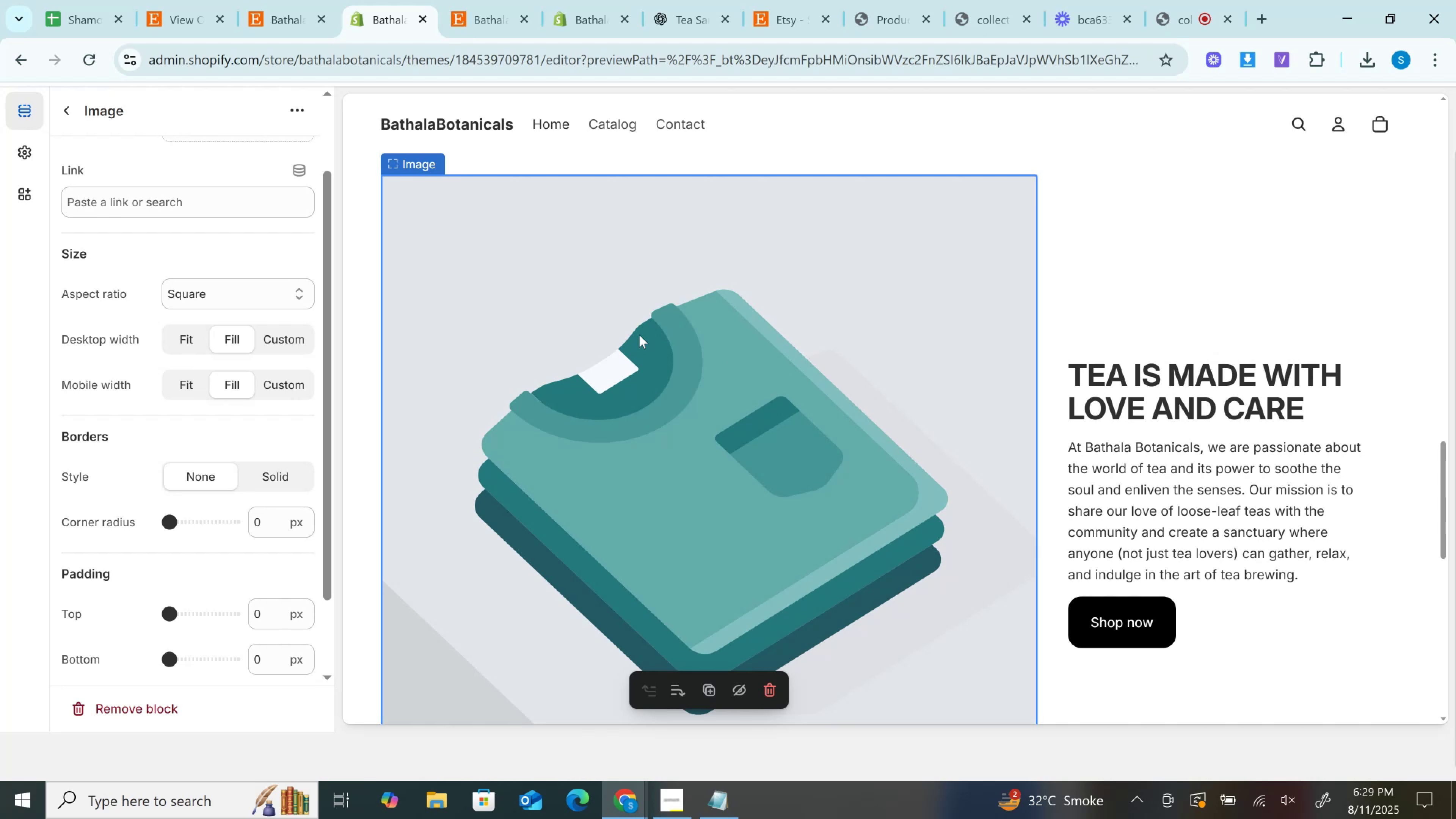 
scroll: coordinate [664, 266], scroll_direction: up, amount: 1.0
 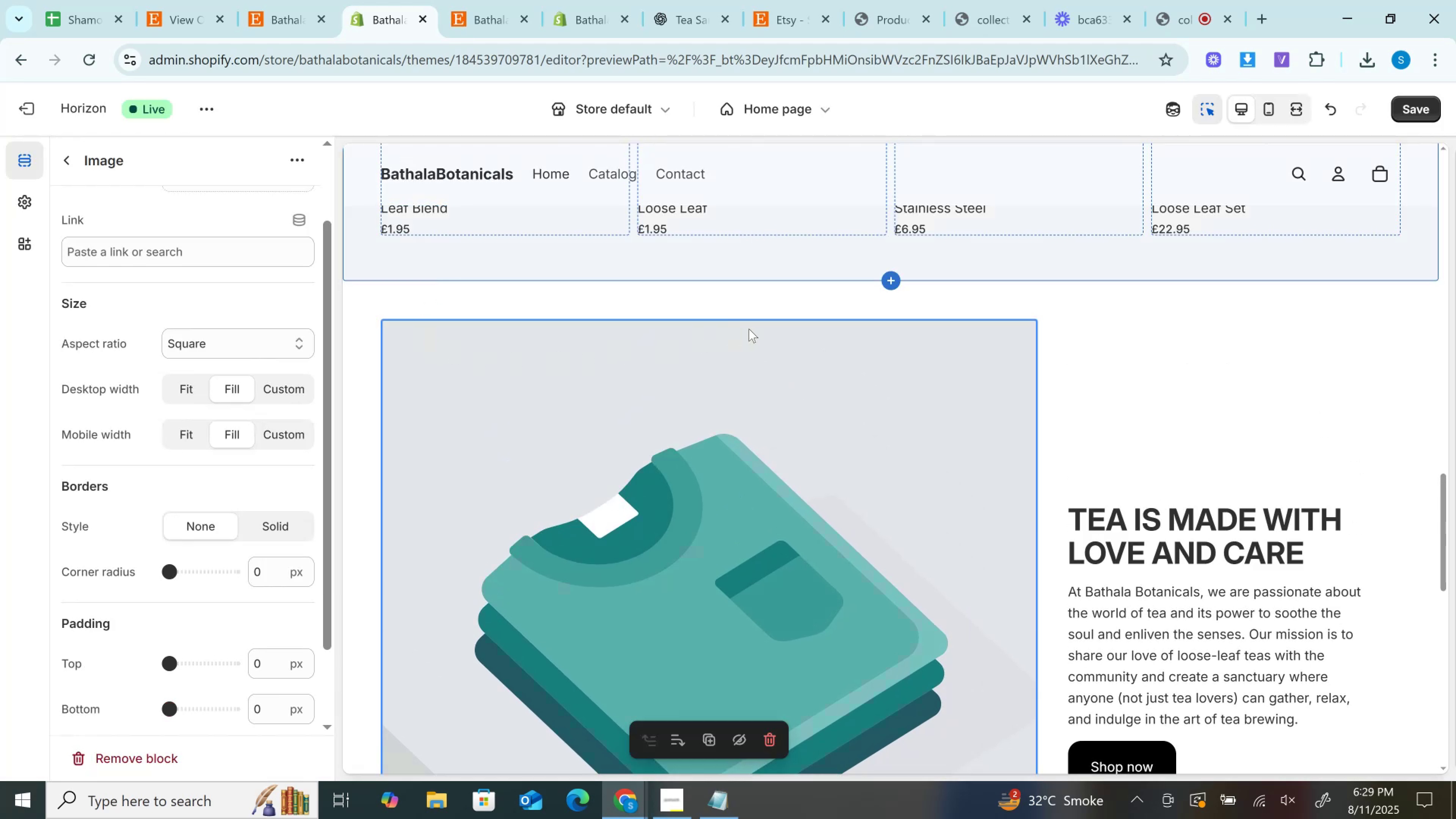 
left_click([512, 335])
 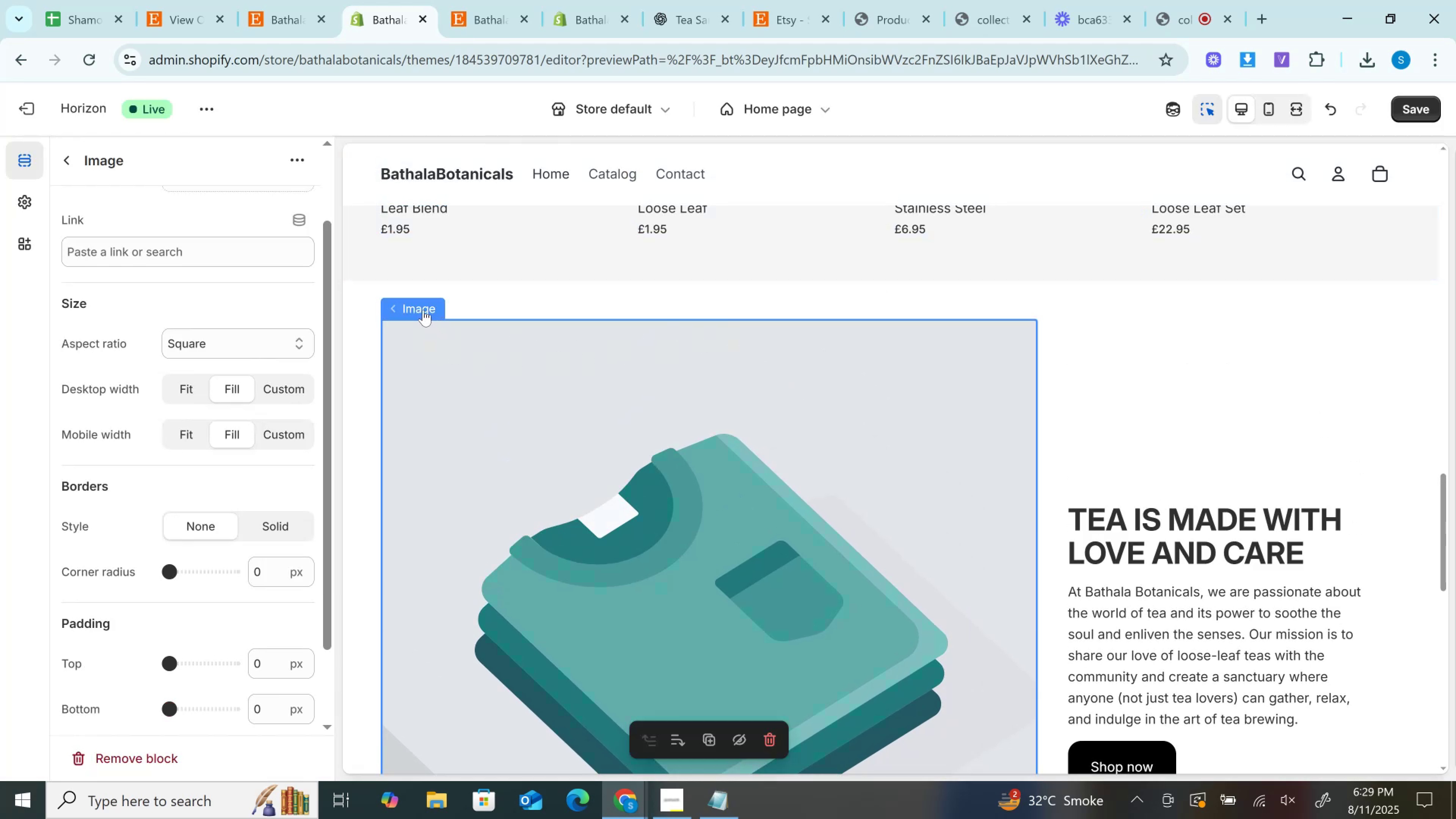 
left_click([423, 310])
 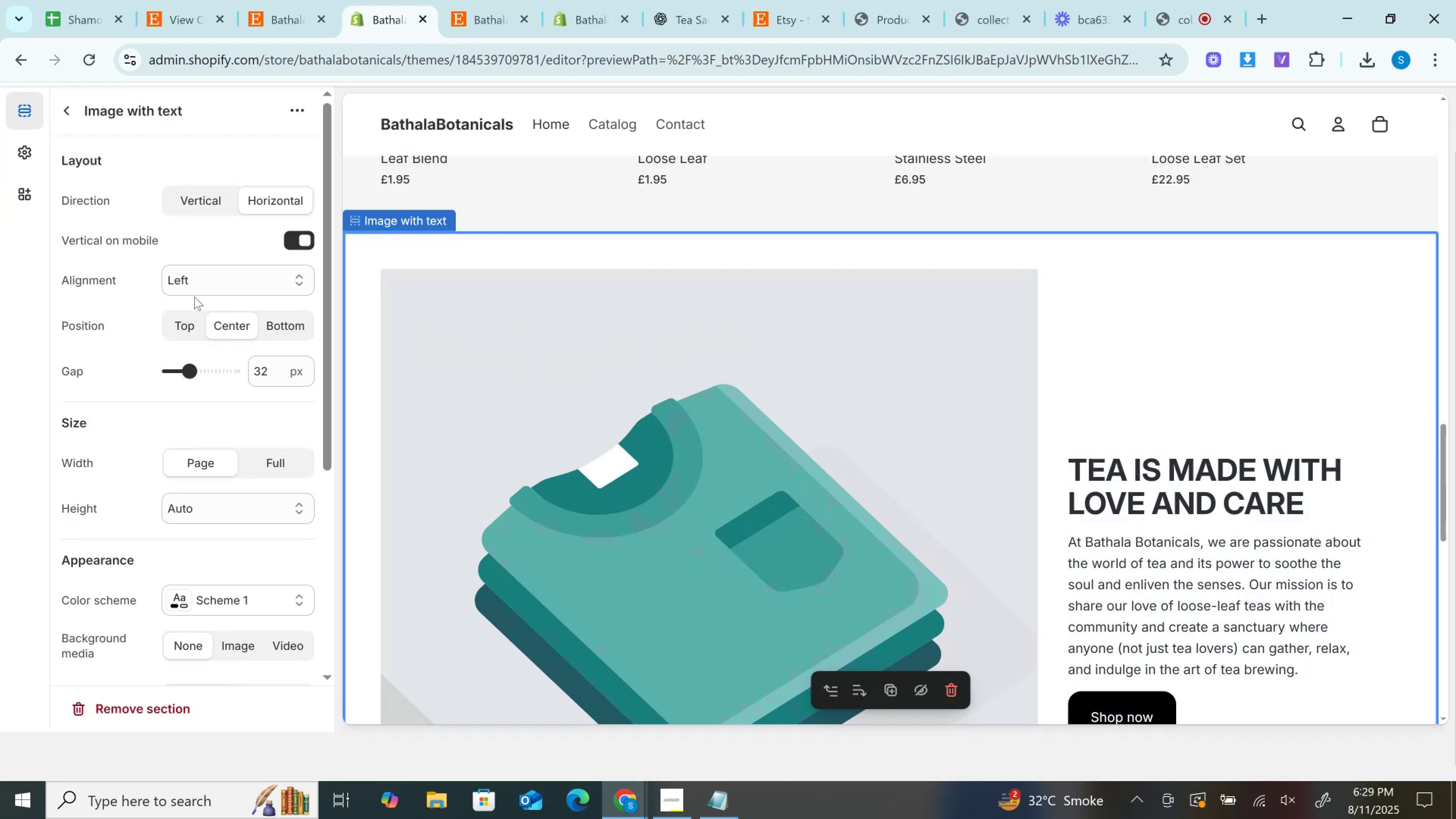 
scroll: coordinate [194, 297], scroll_direction: up, amount: 3.0
 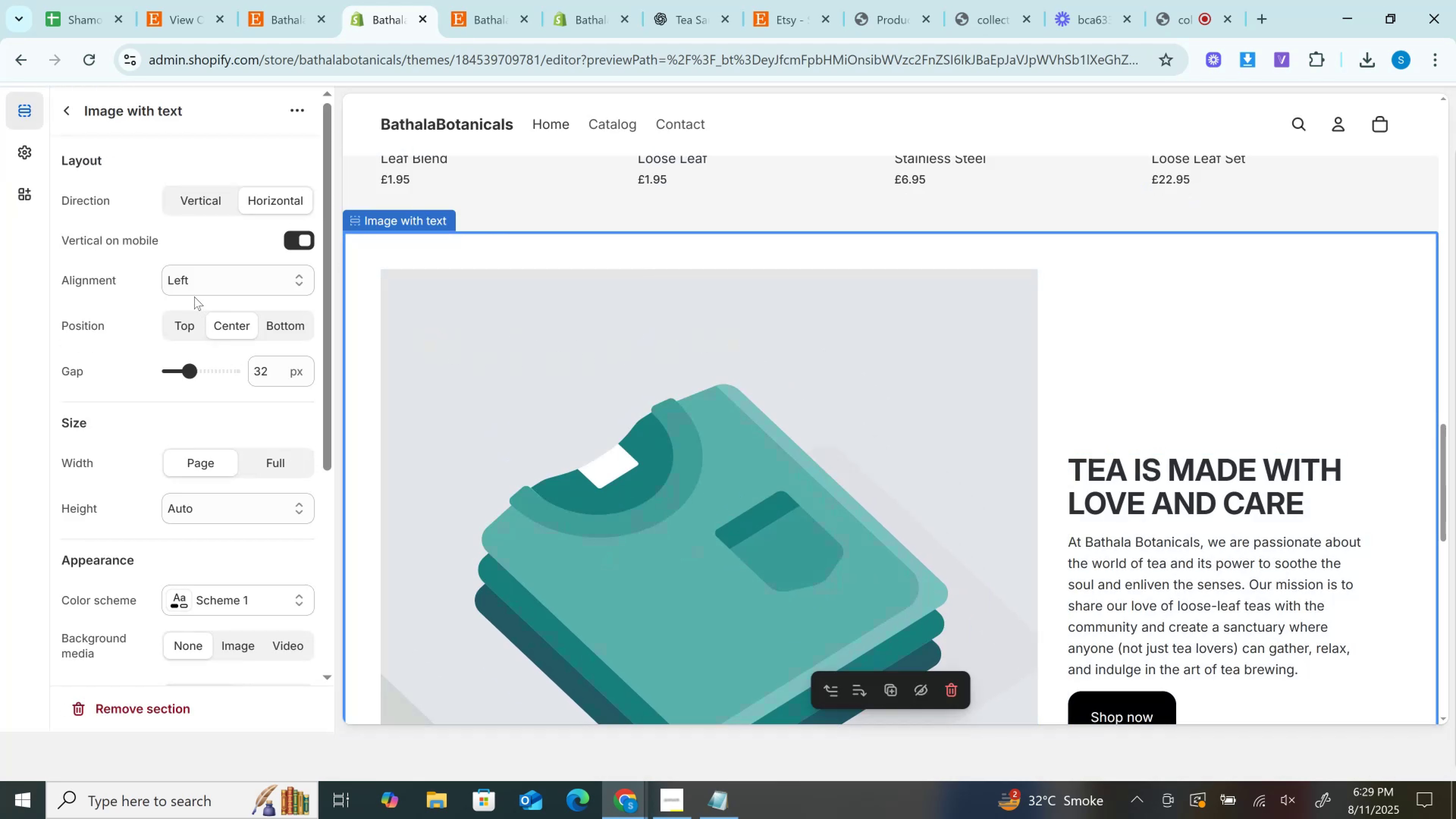 
scroll: coordinate [194, 297], scroll_direction: down, amount: 3.0
 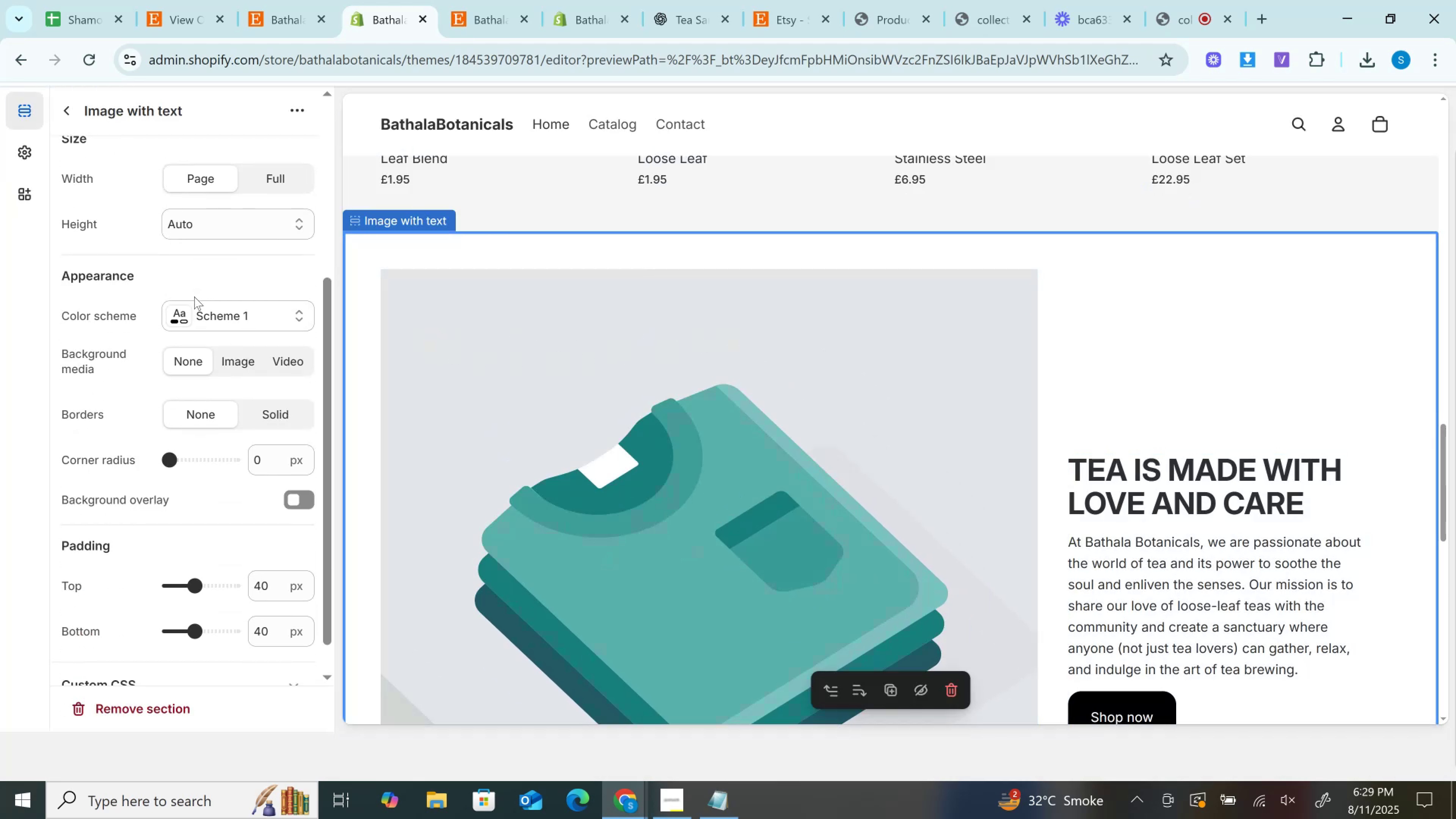 
scroll: coordinate [194, 297], scroll_direction: up, amount: 4.0
 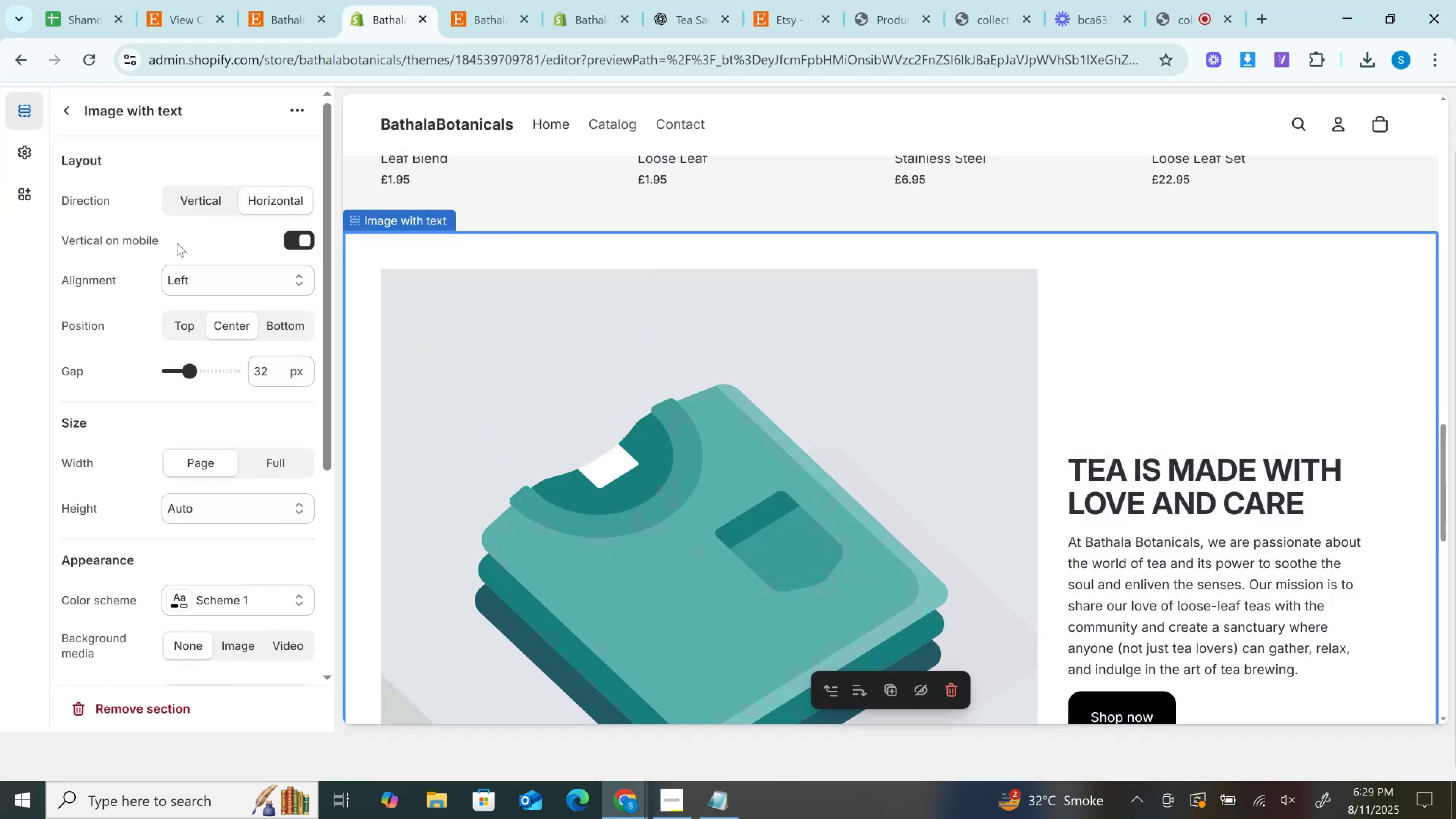 
left_click([197, 205])
 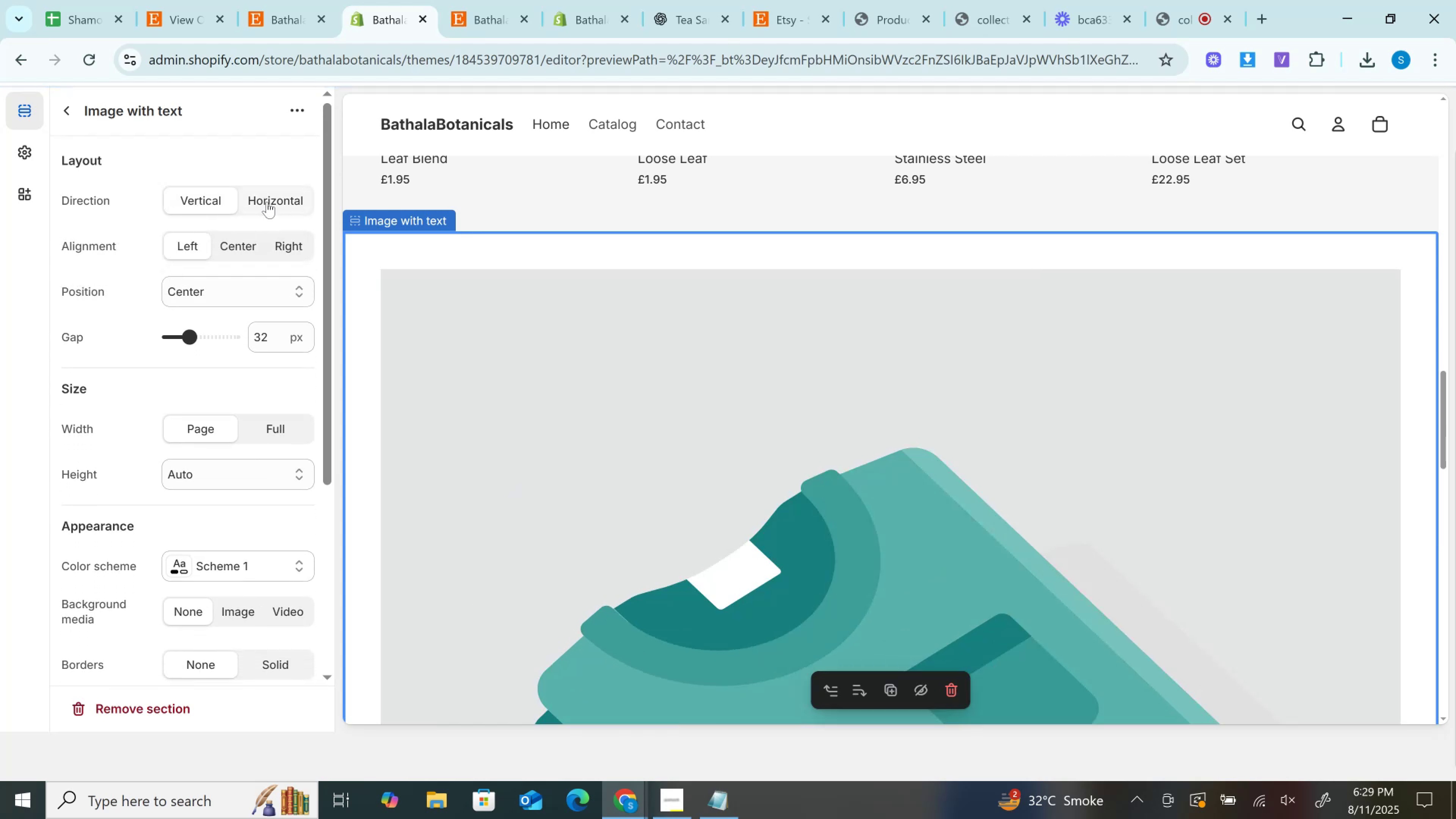 
left_click([267, 202])
 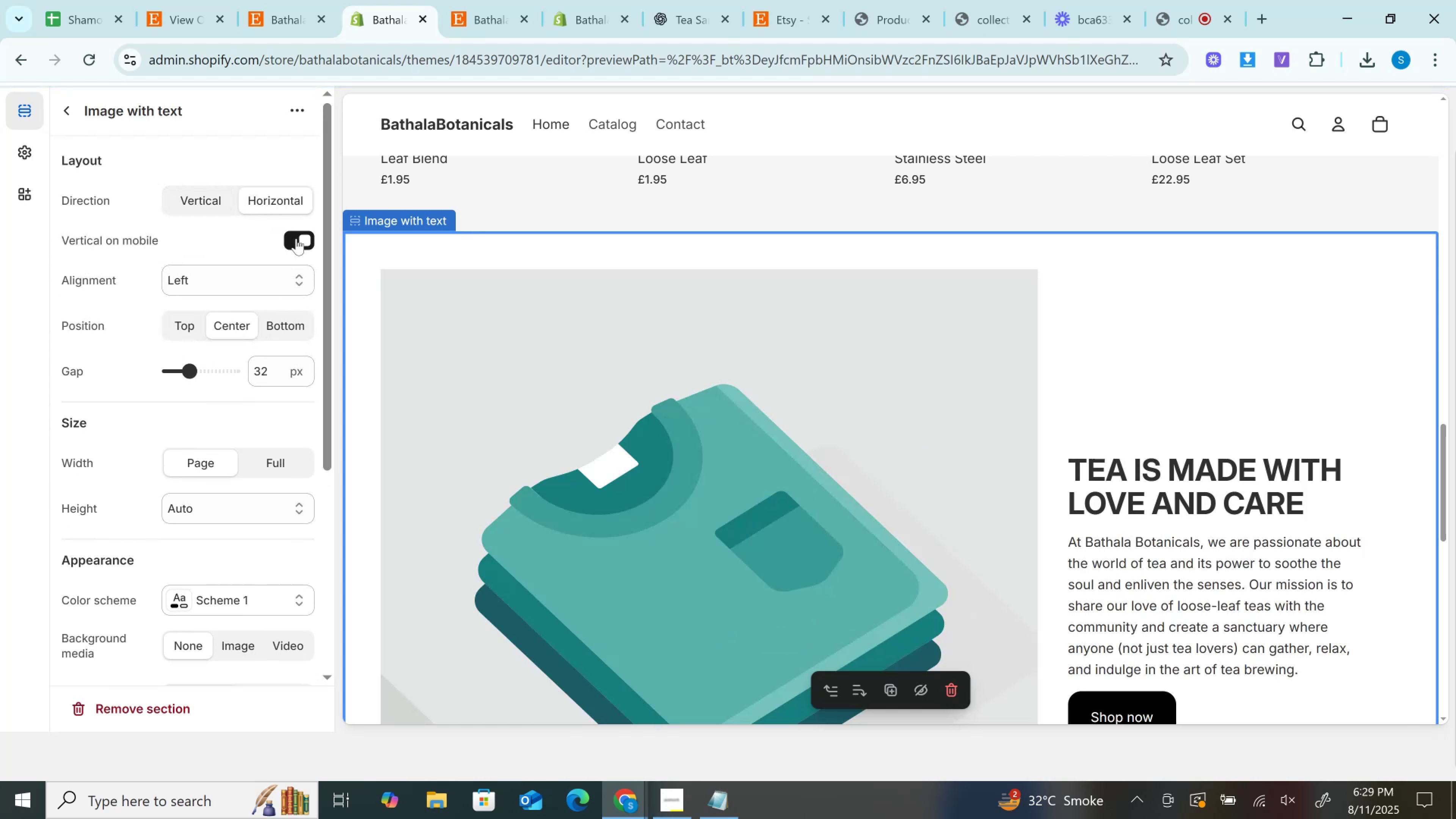 
scroll: coordinate [460, 373], scroll_direction: down, amount: 1.0
 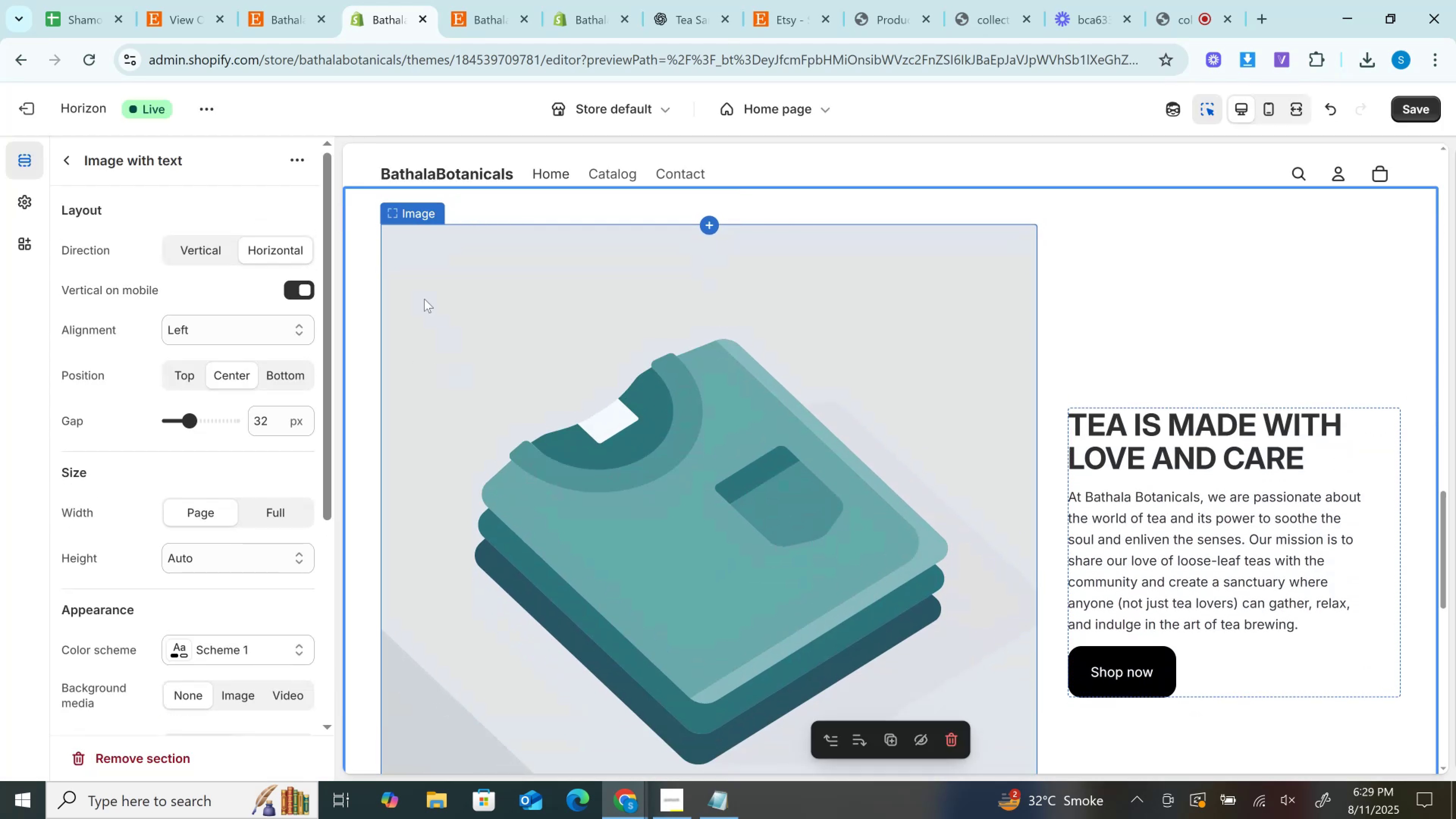 
left_click([417, 276])
 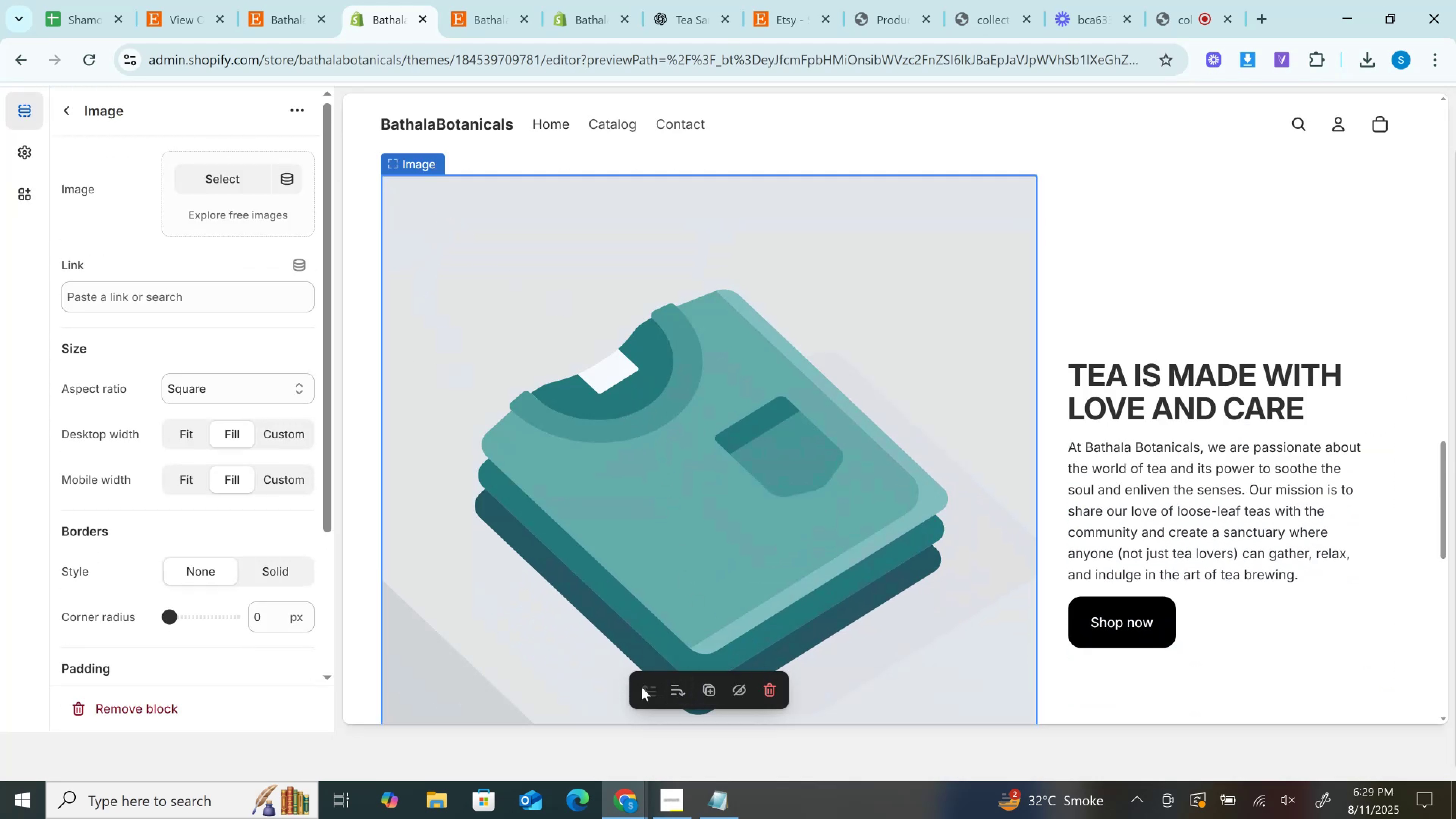 
left_click([700, 540])
 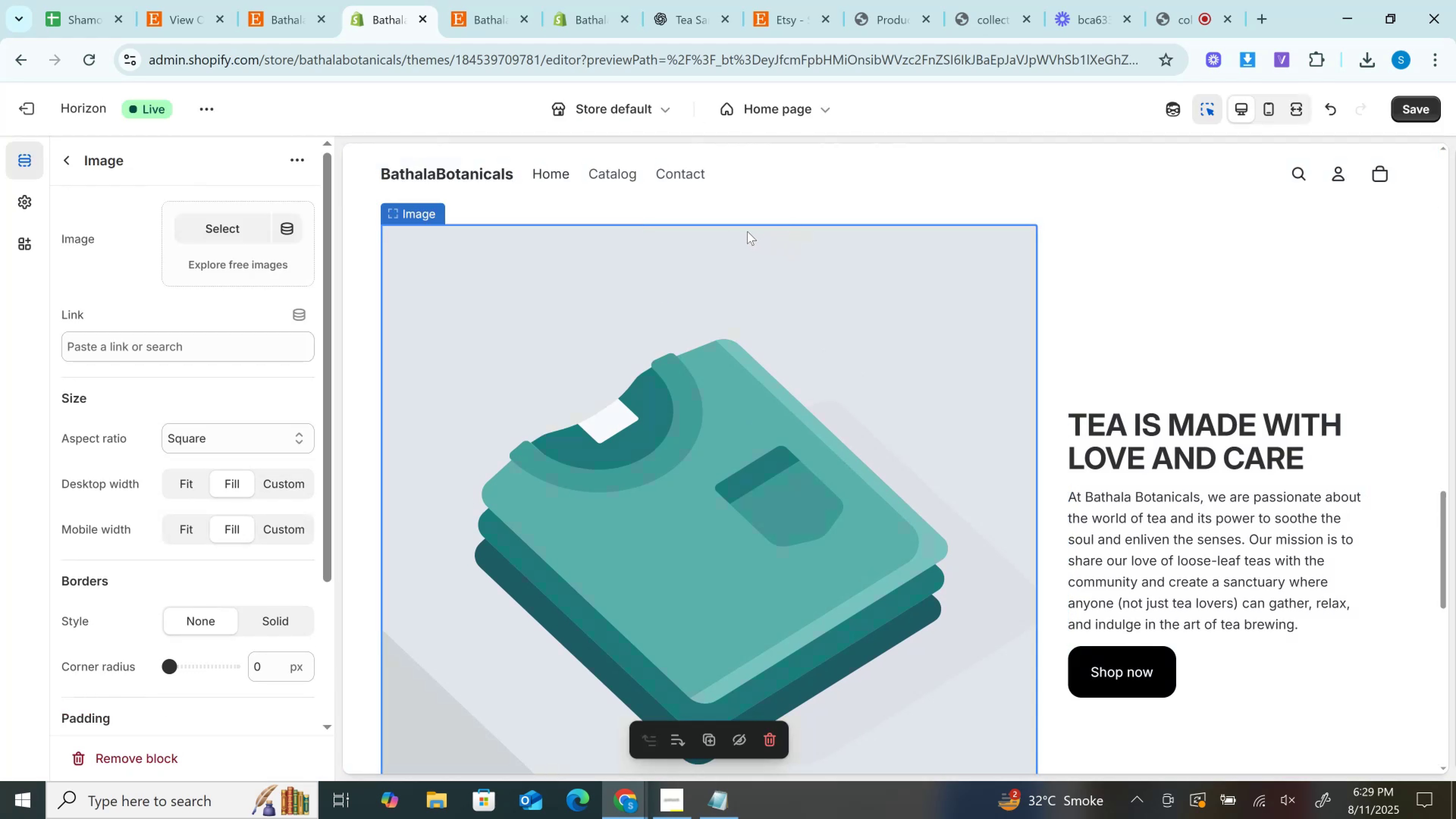 
left_click([414, 226])
 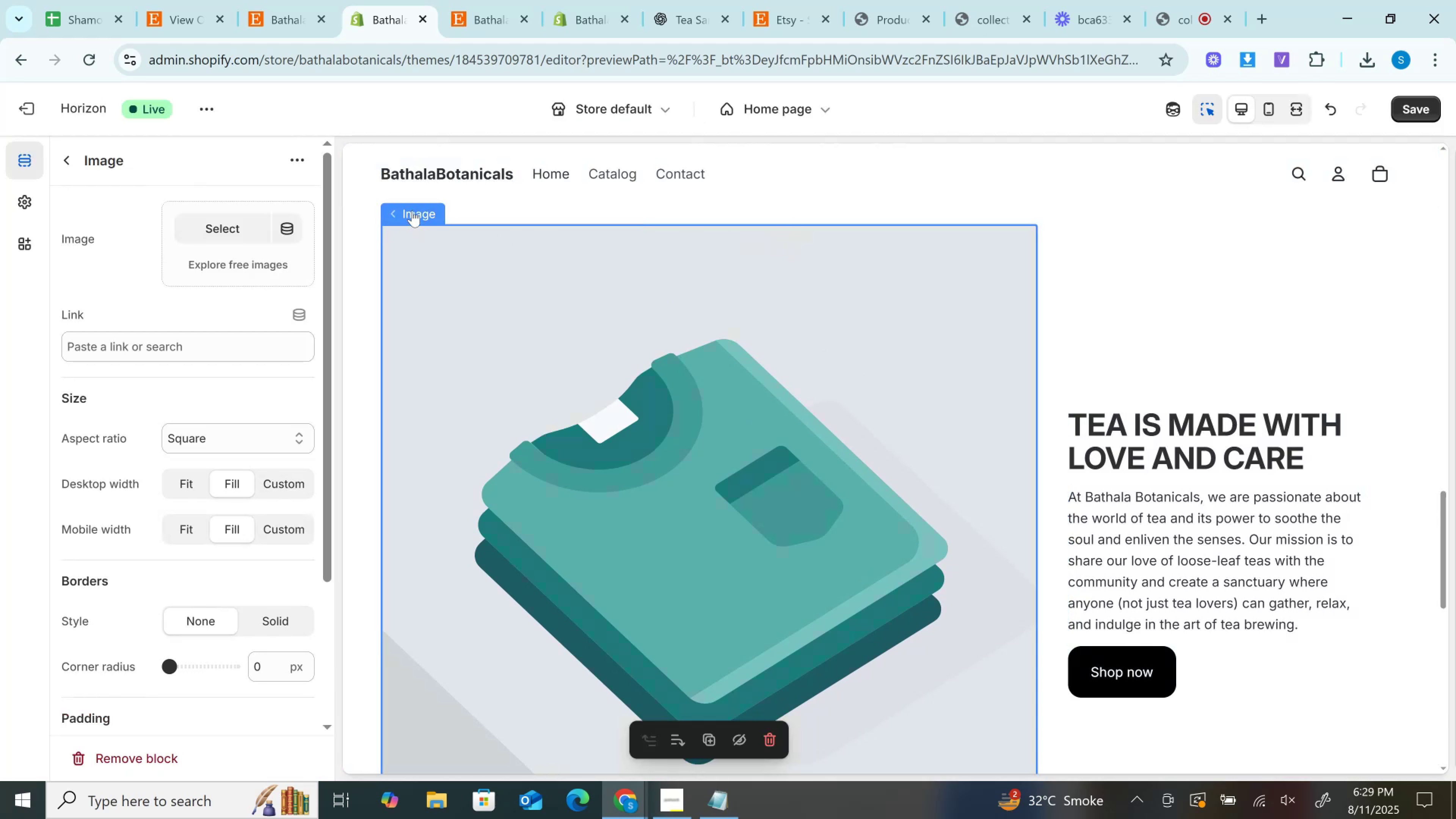 
double_click([412, 210])
 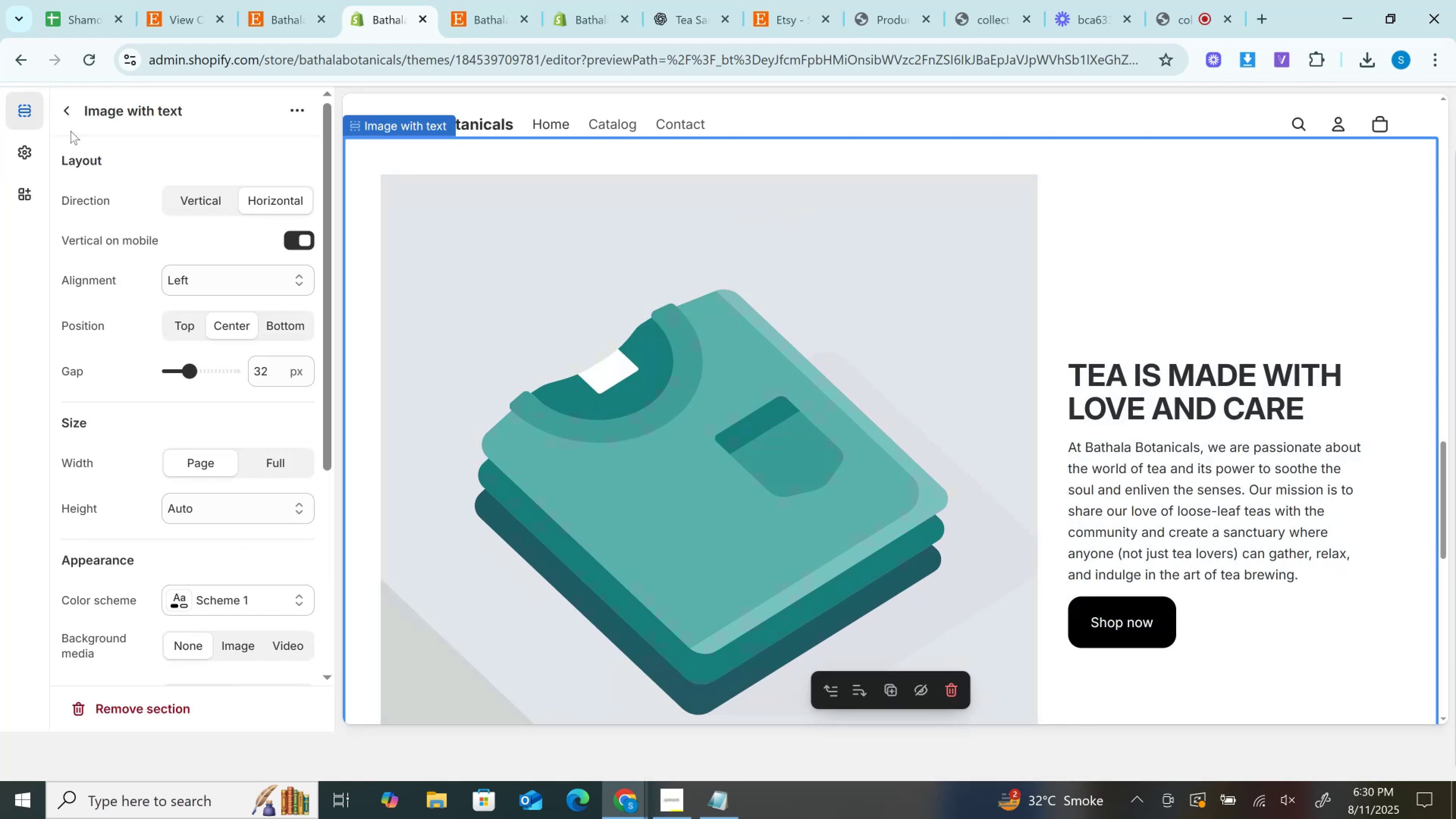 
left_click([66, 116])
 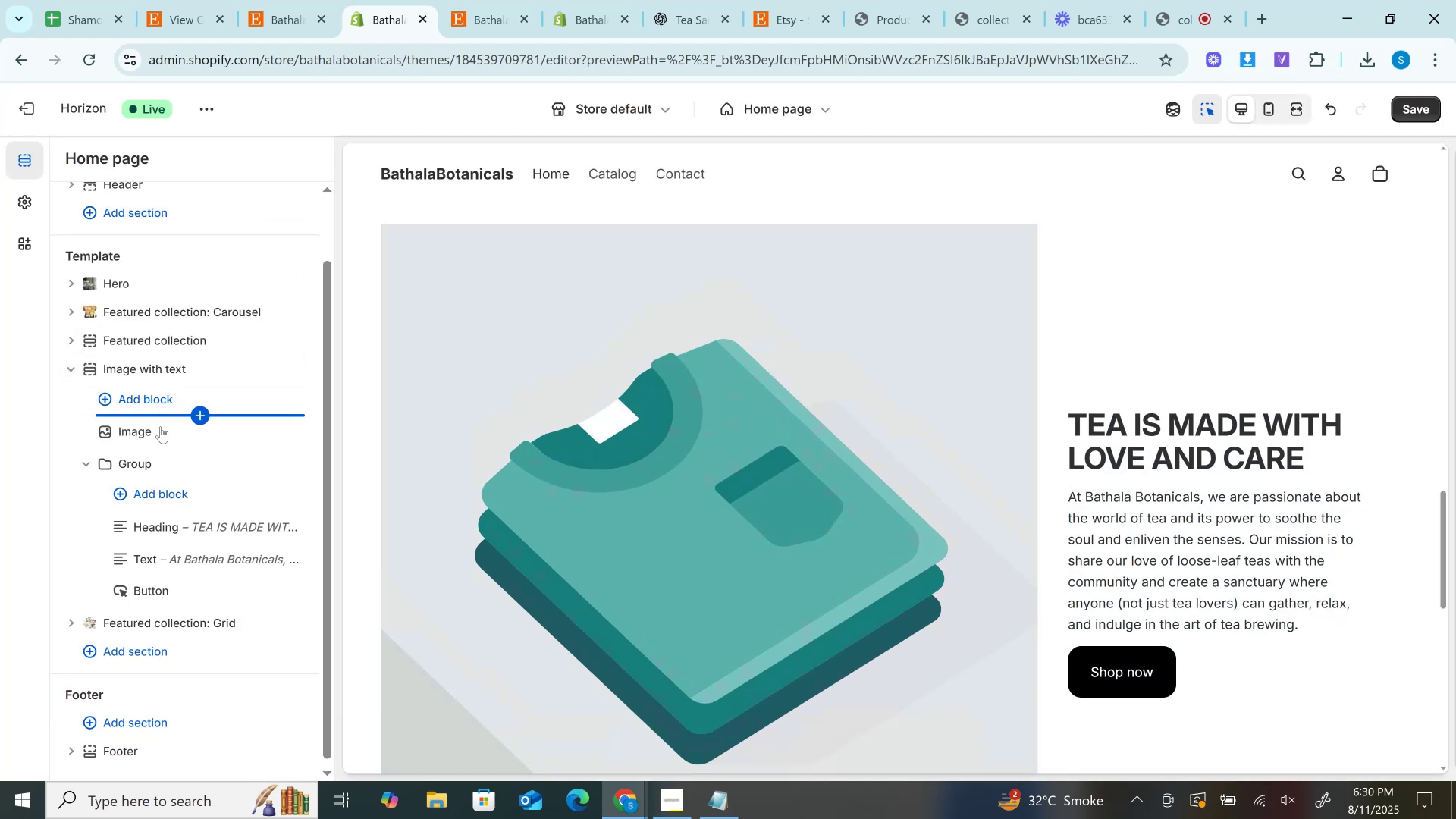 
left_click([159, 436])
 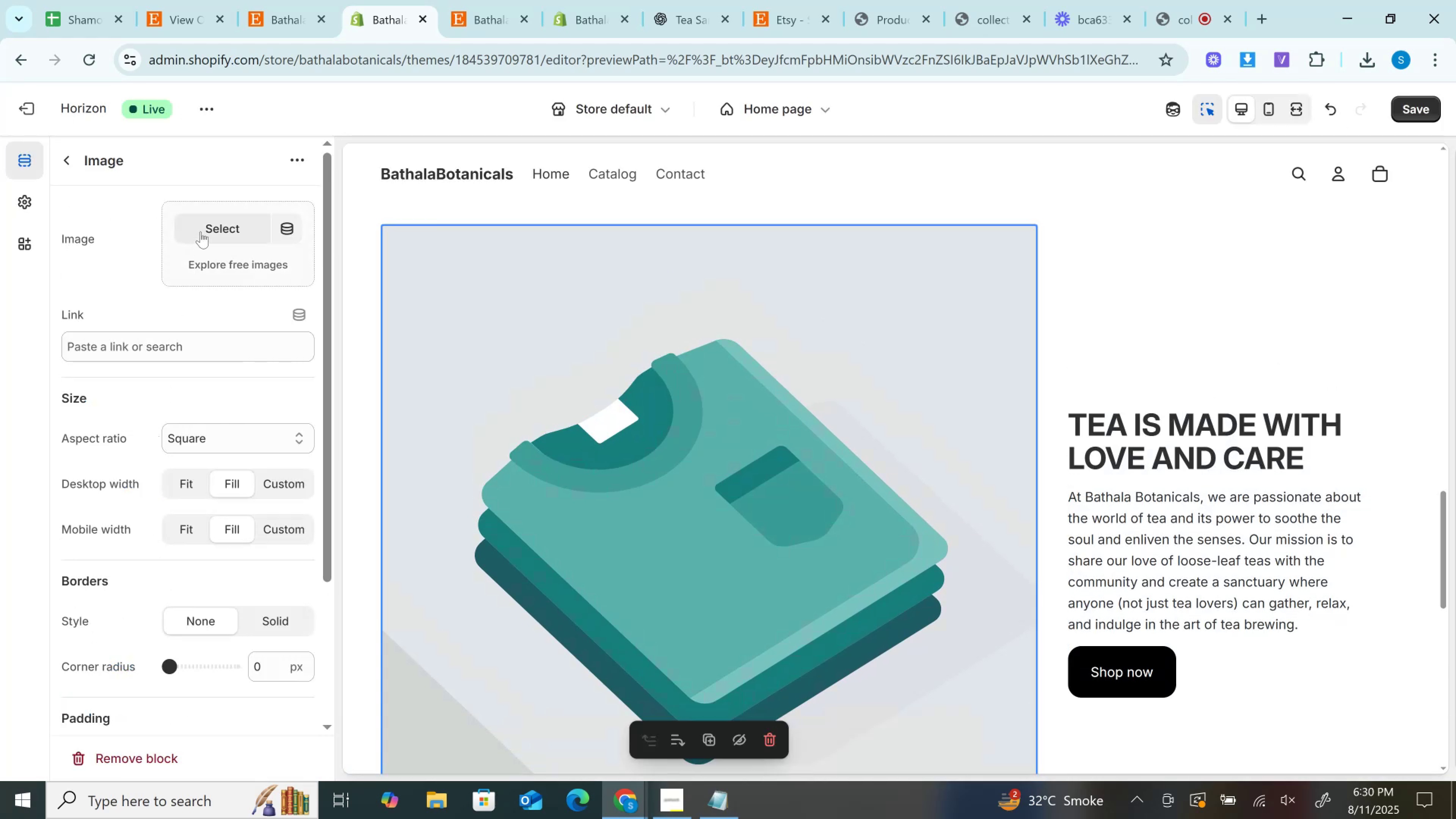 
left_click([214, 230])
 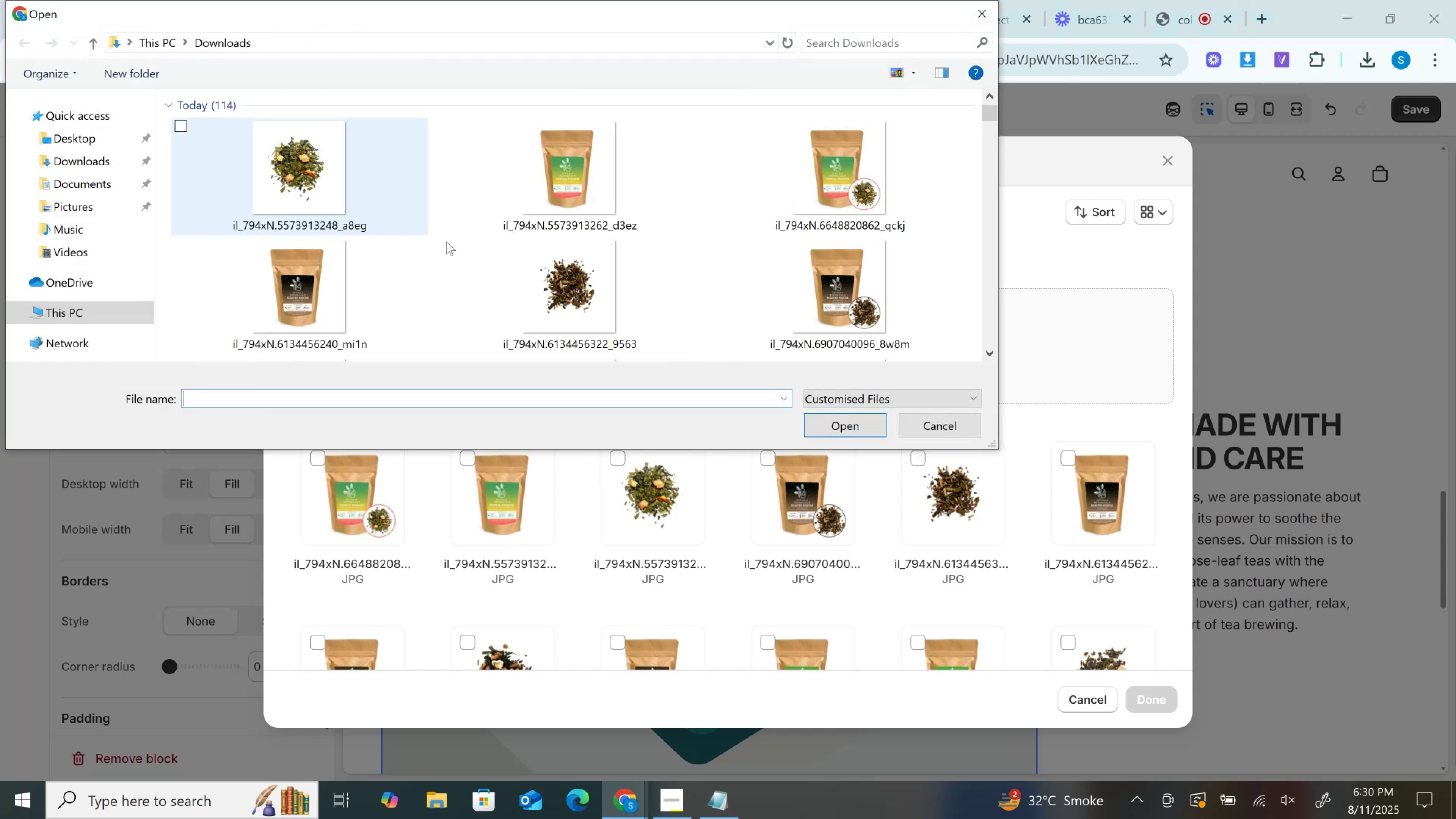 
left_click([927, 425])
 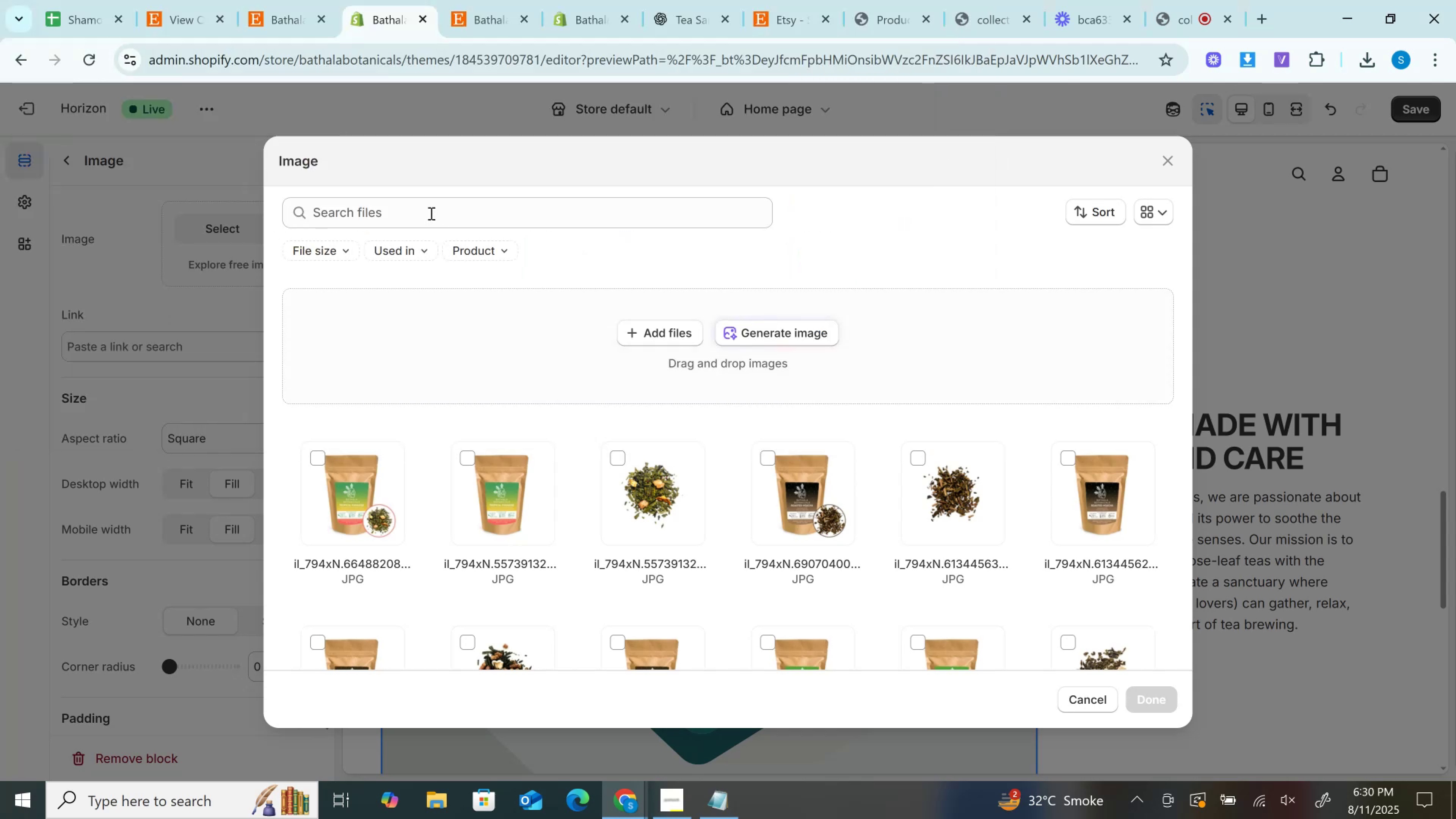 
left_click([430, 213])
 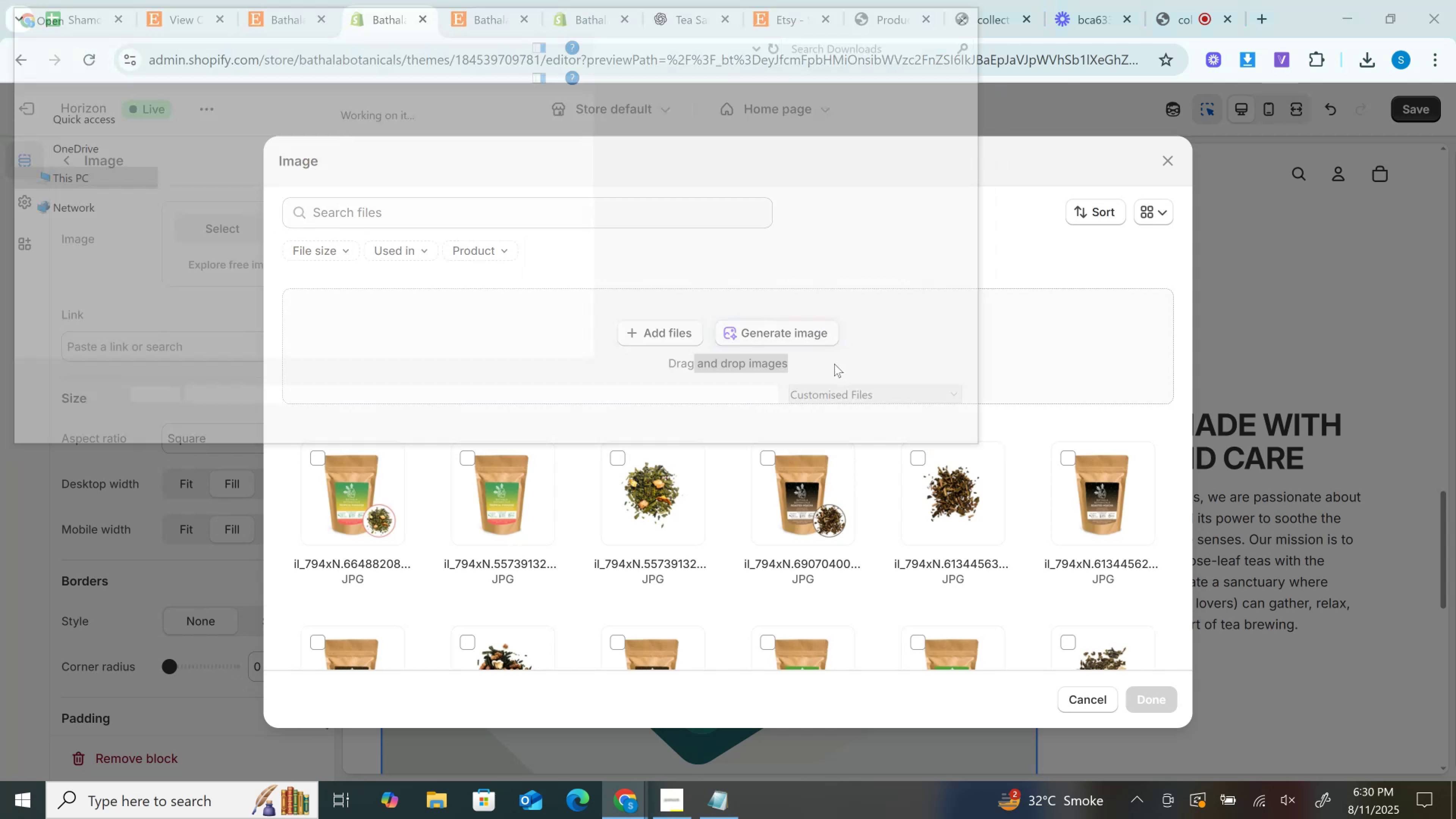 
left_click([945, 421])
 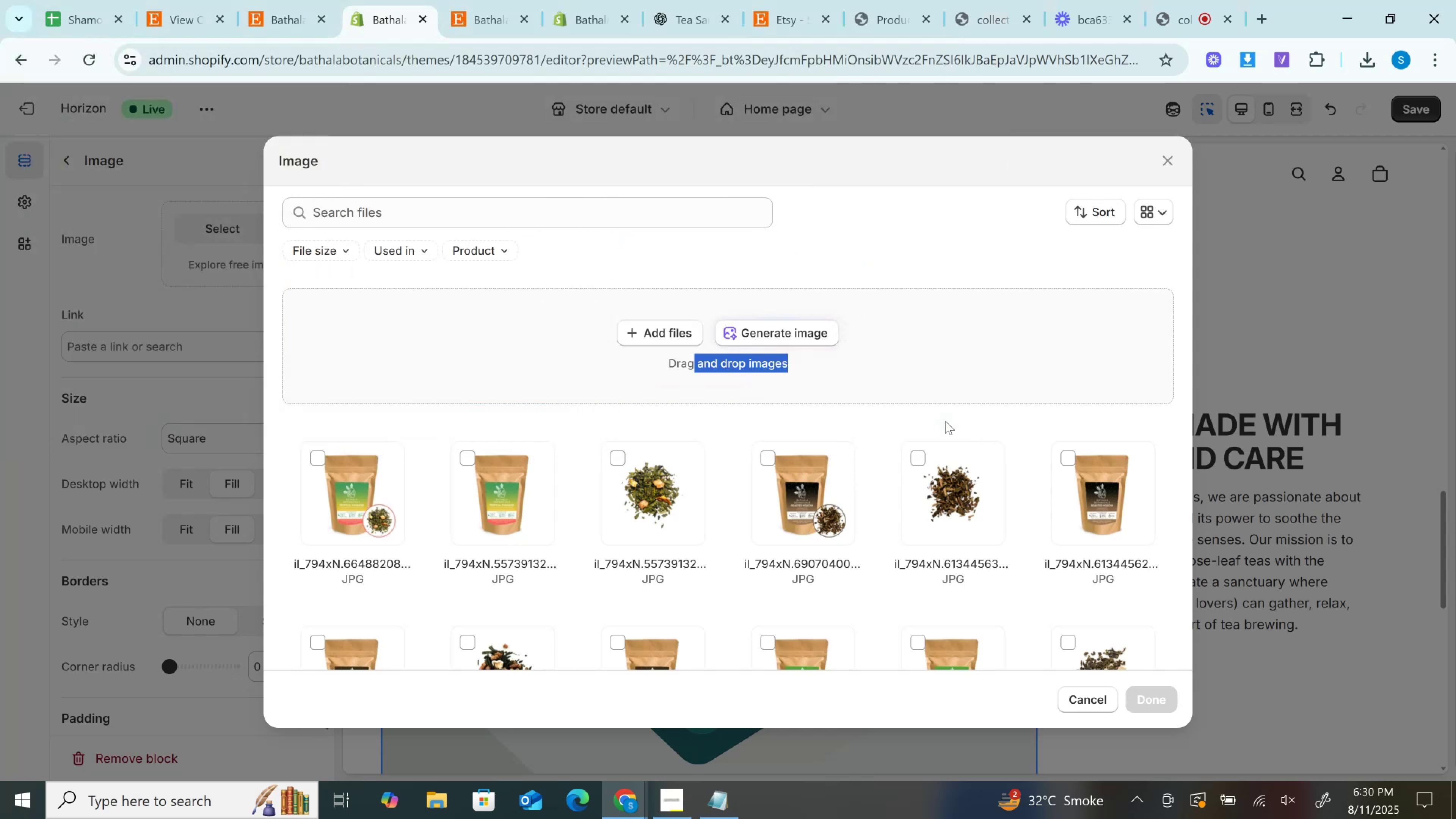 
scroll: coordinate [945, 421], scroll_direction: down, amount: 5.0
 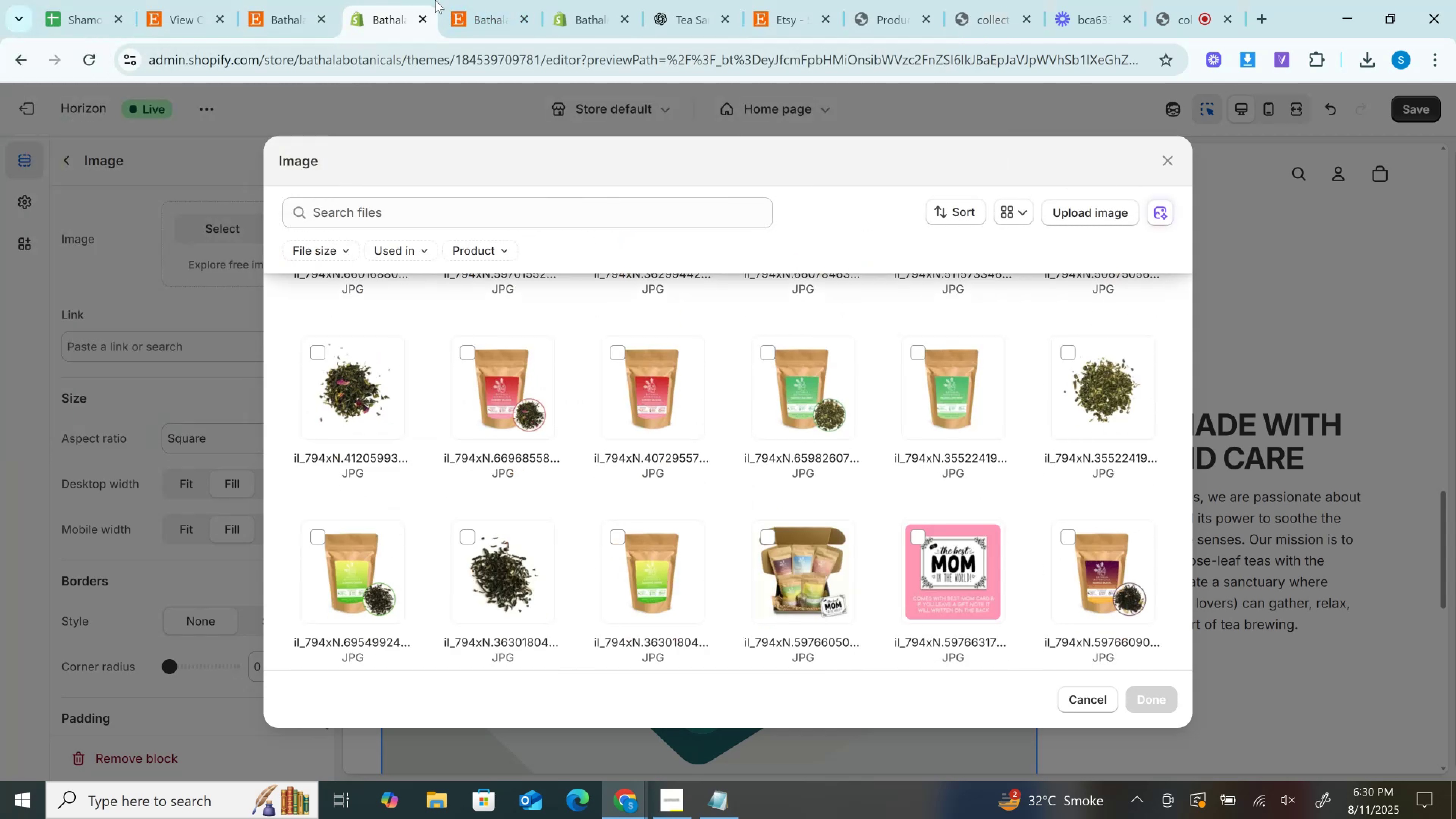 
left_click([479, 0])
 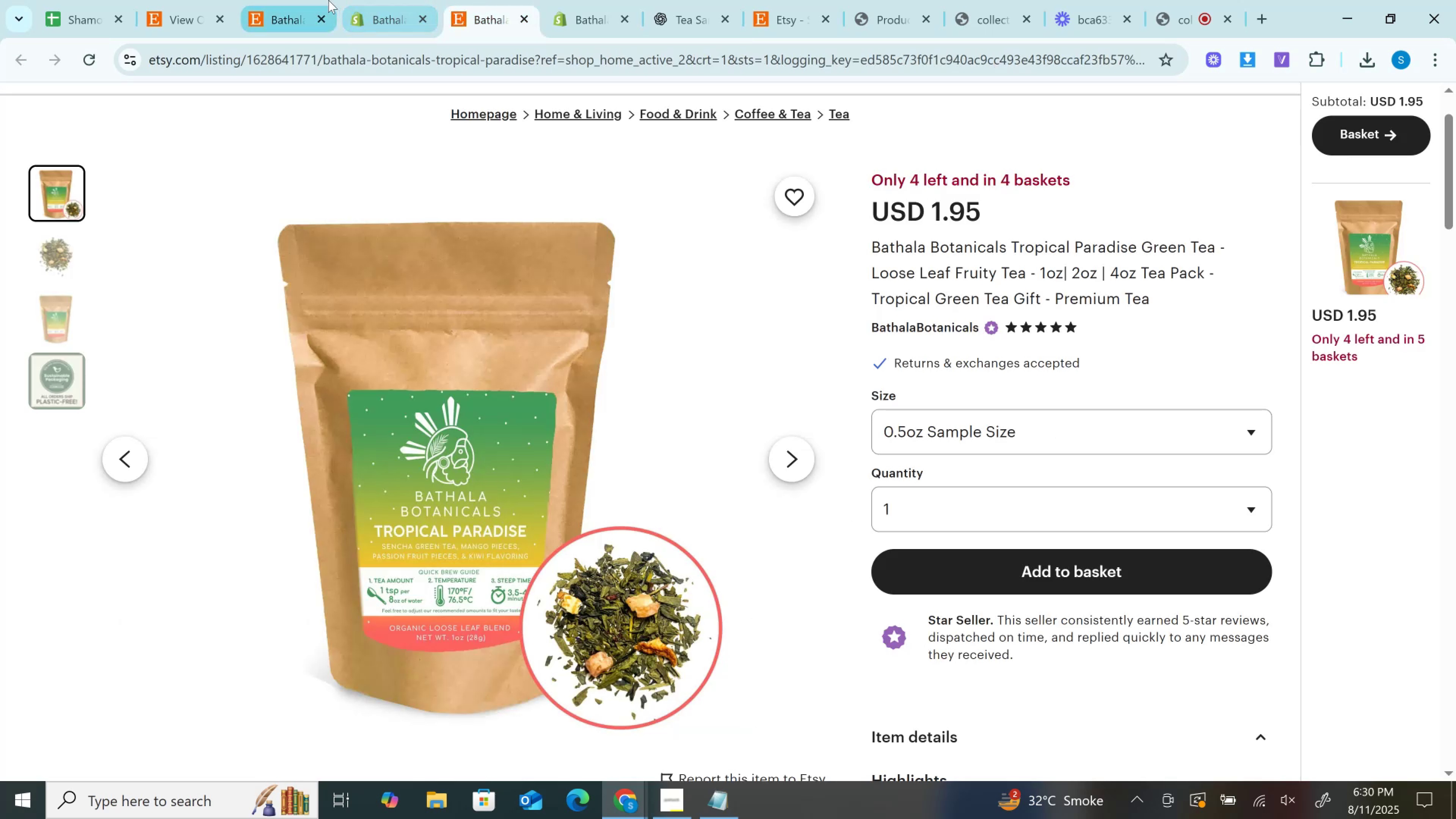 
left_click([328, 0])
 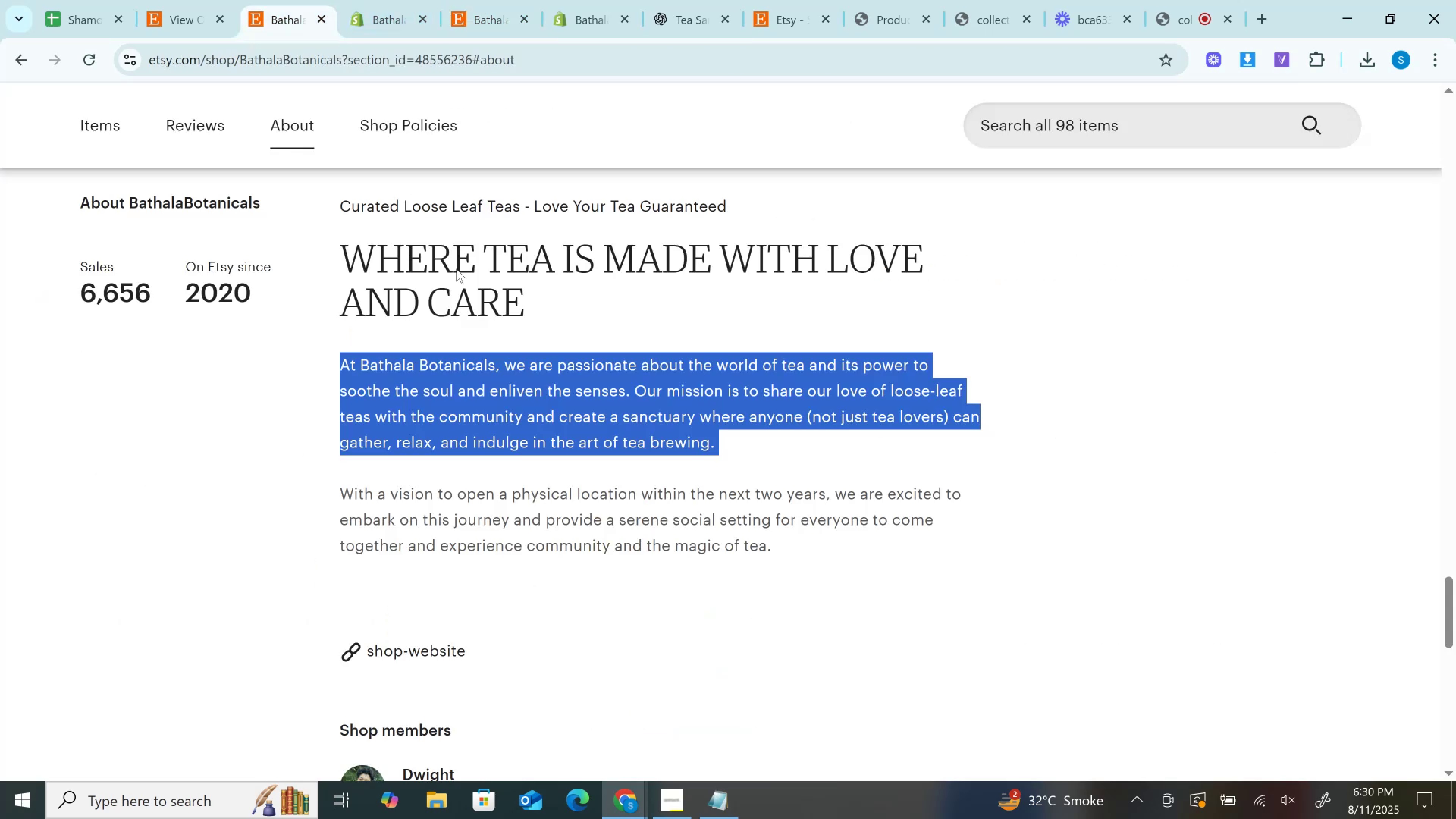 
scroll: coordinate [517, 394], scroll_direction: down, amount: 5.0
 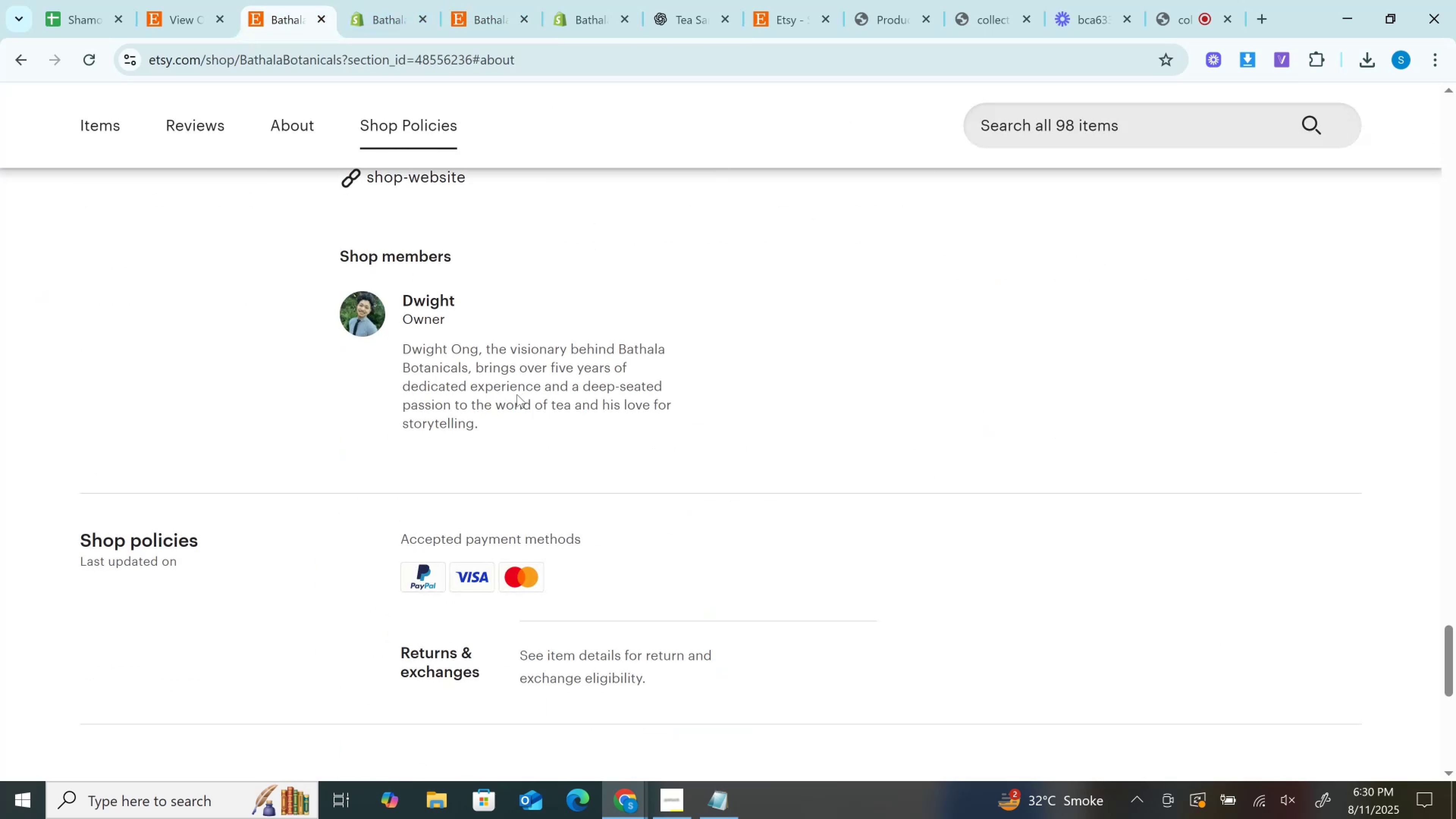 
scroll: coordinate [517, 394], scroll_direction: up, amount: 2.0
 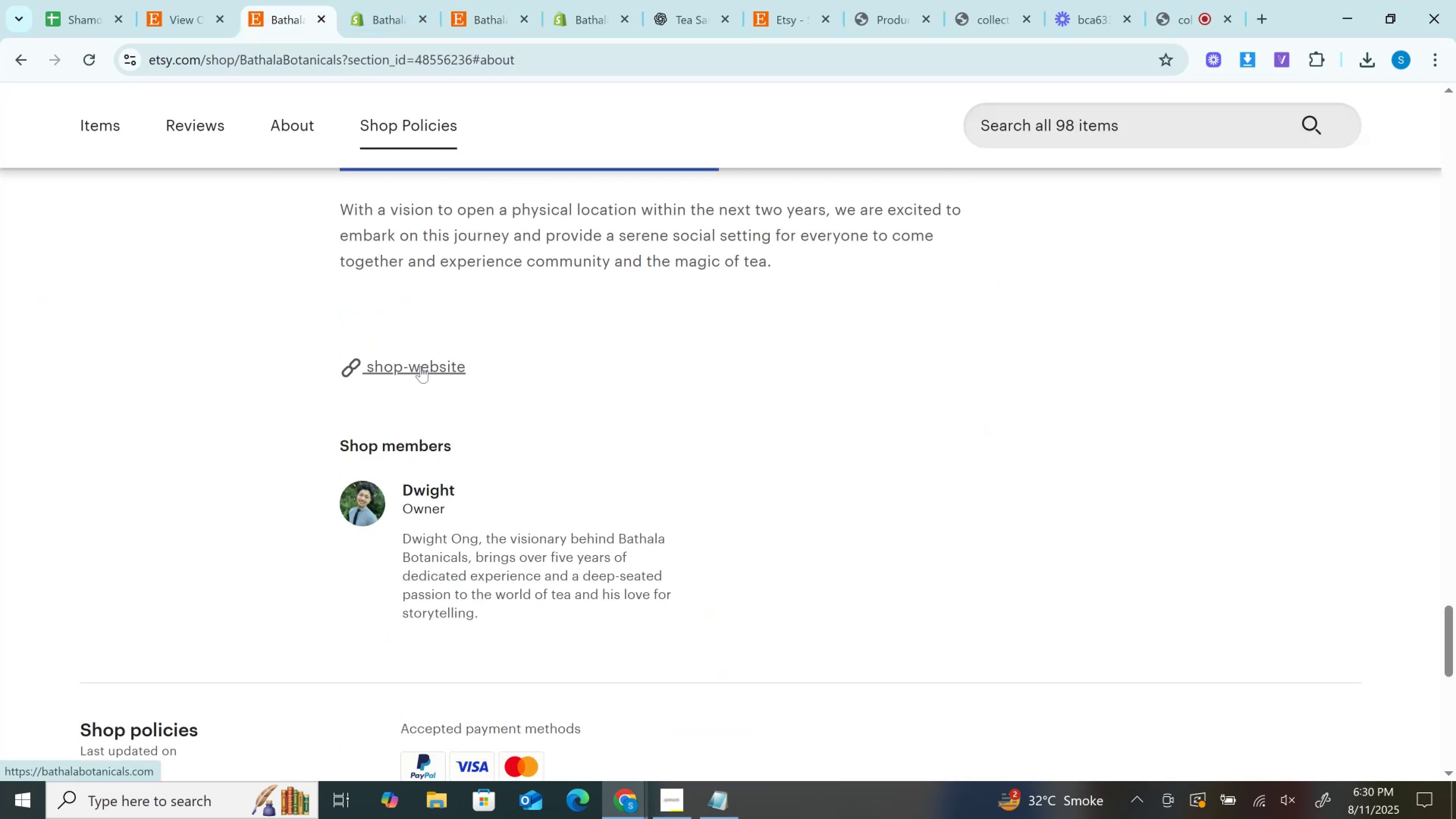 
right_click([420, 366])
 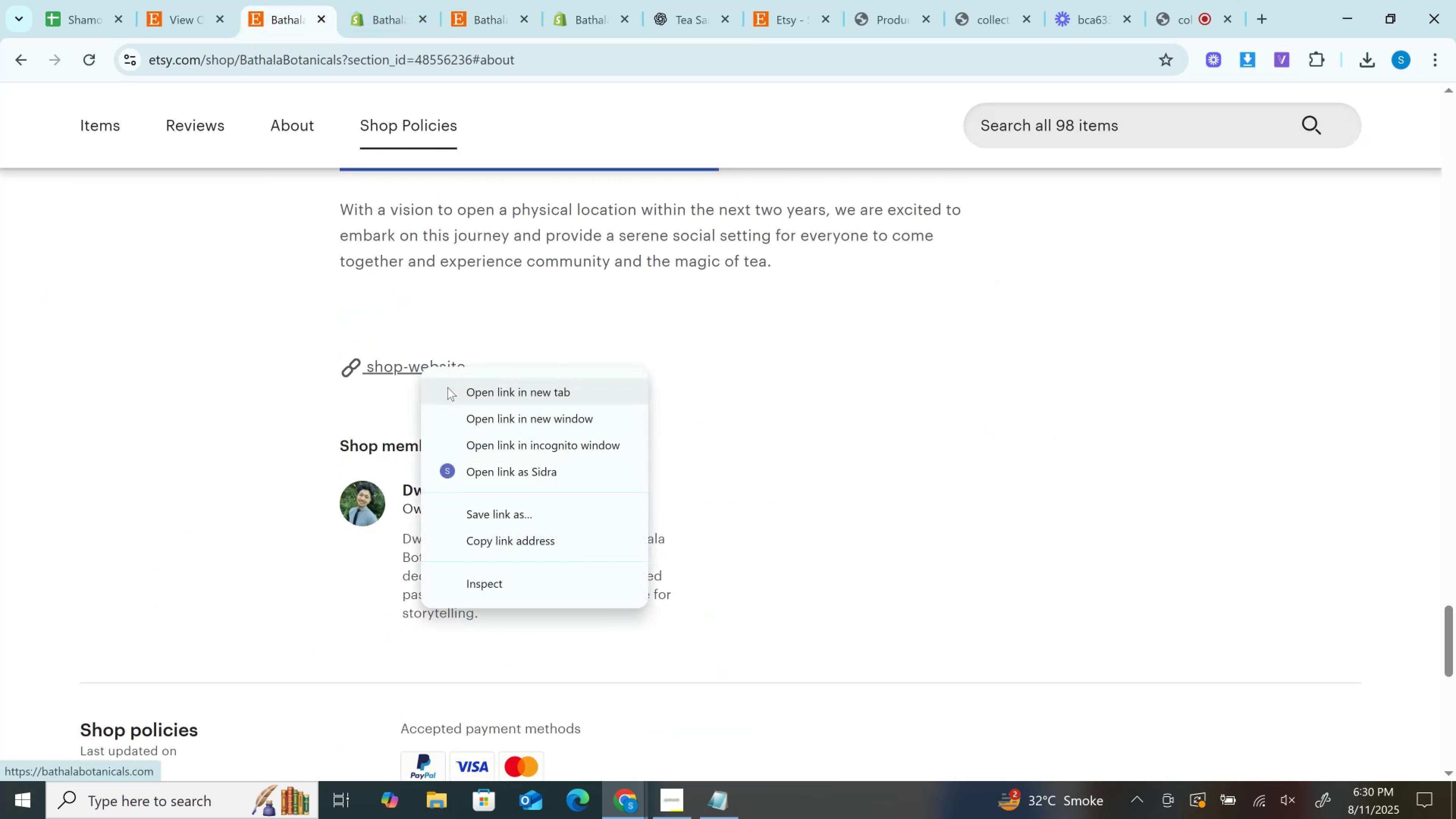 
left_click([447, 387])
 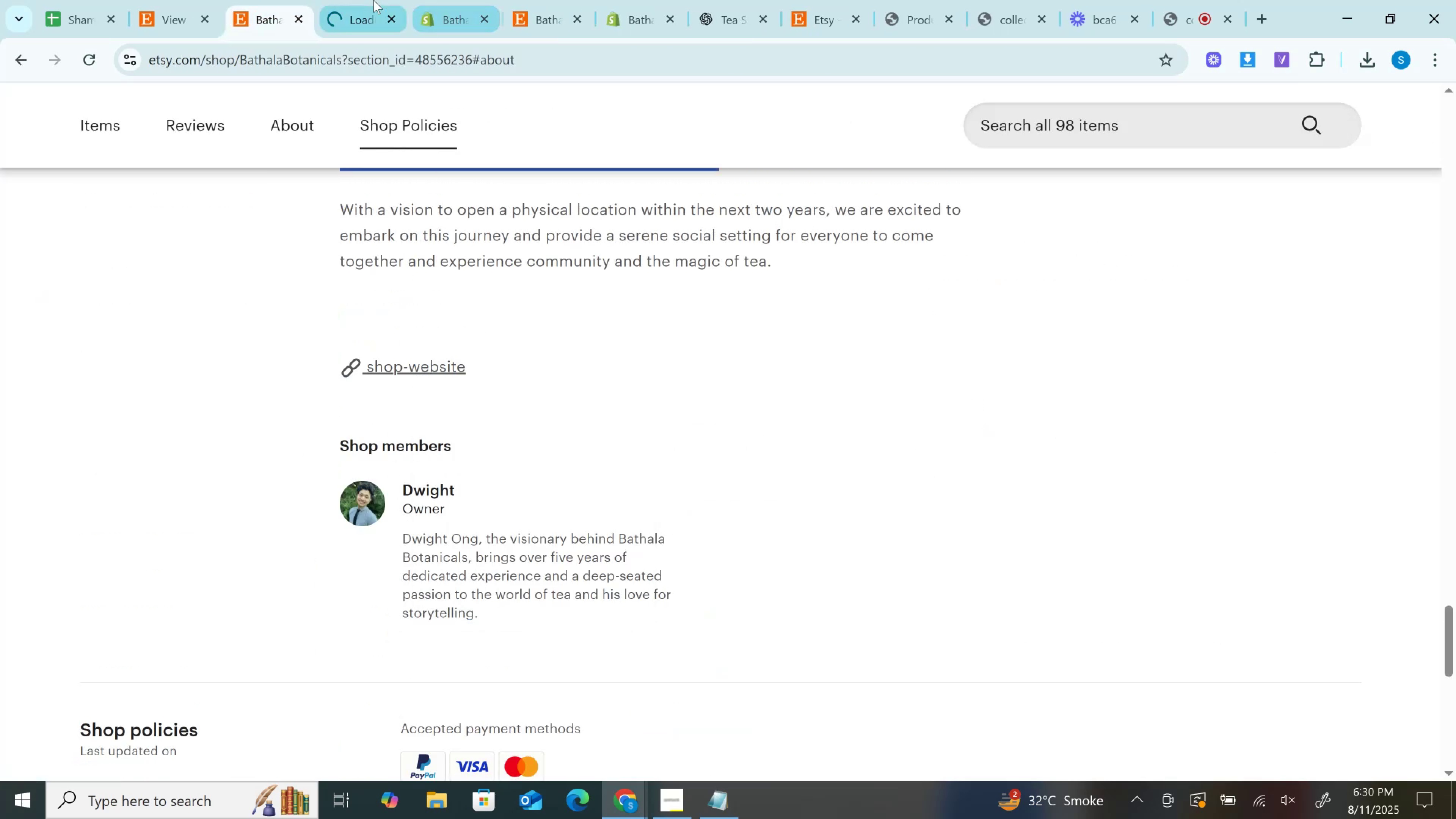 
left_click([372, 0])
 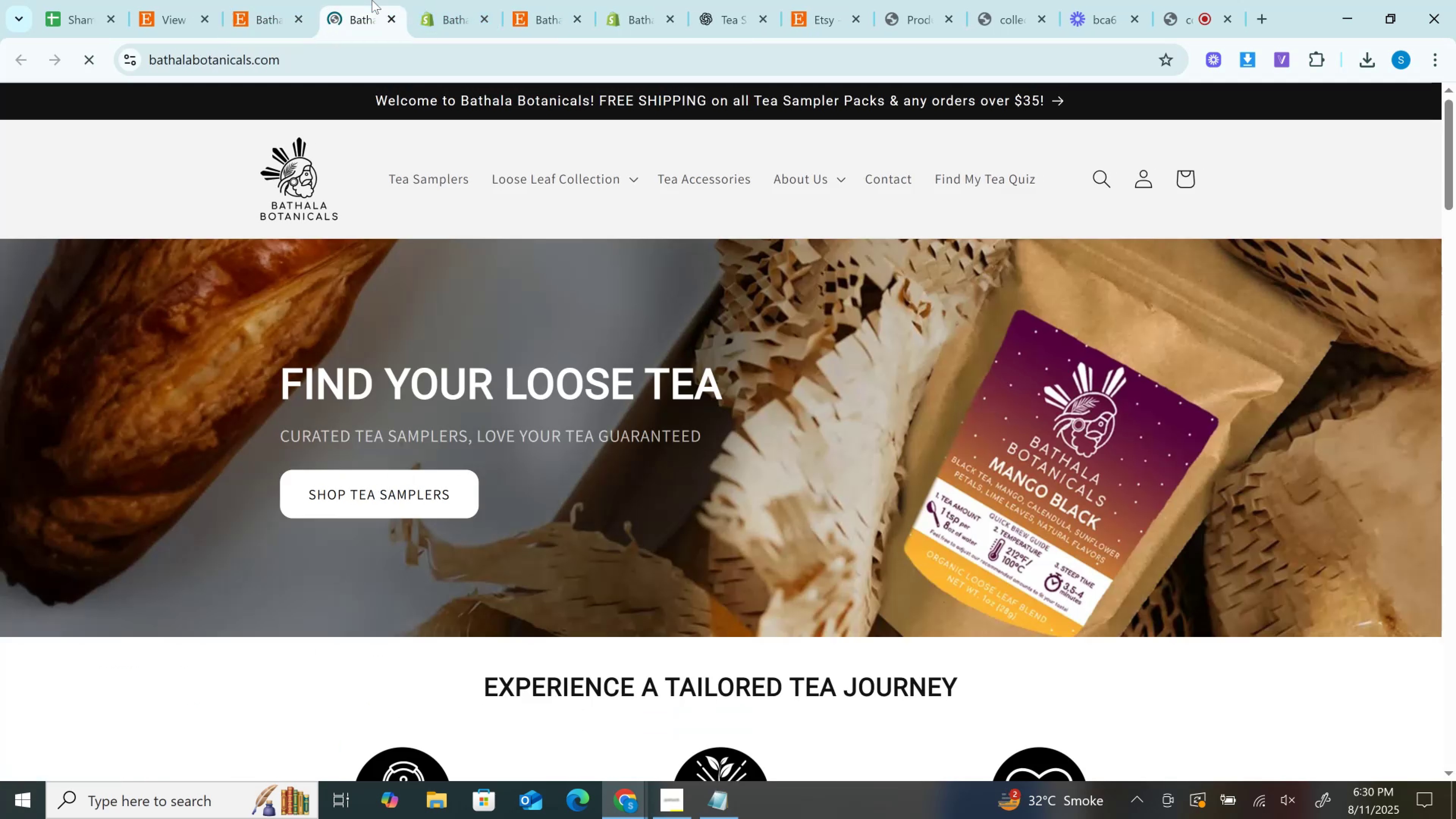 
scroll: coordinate [602, 407], scroll_direction: down, amount: 5.0
 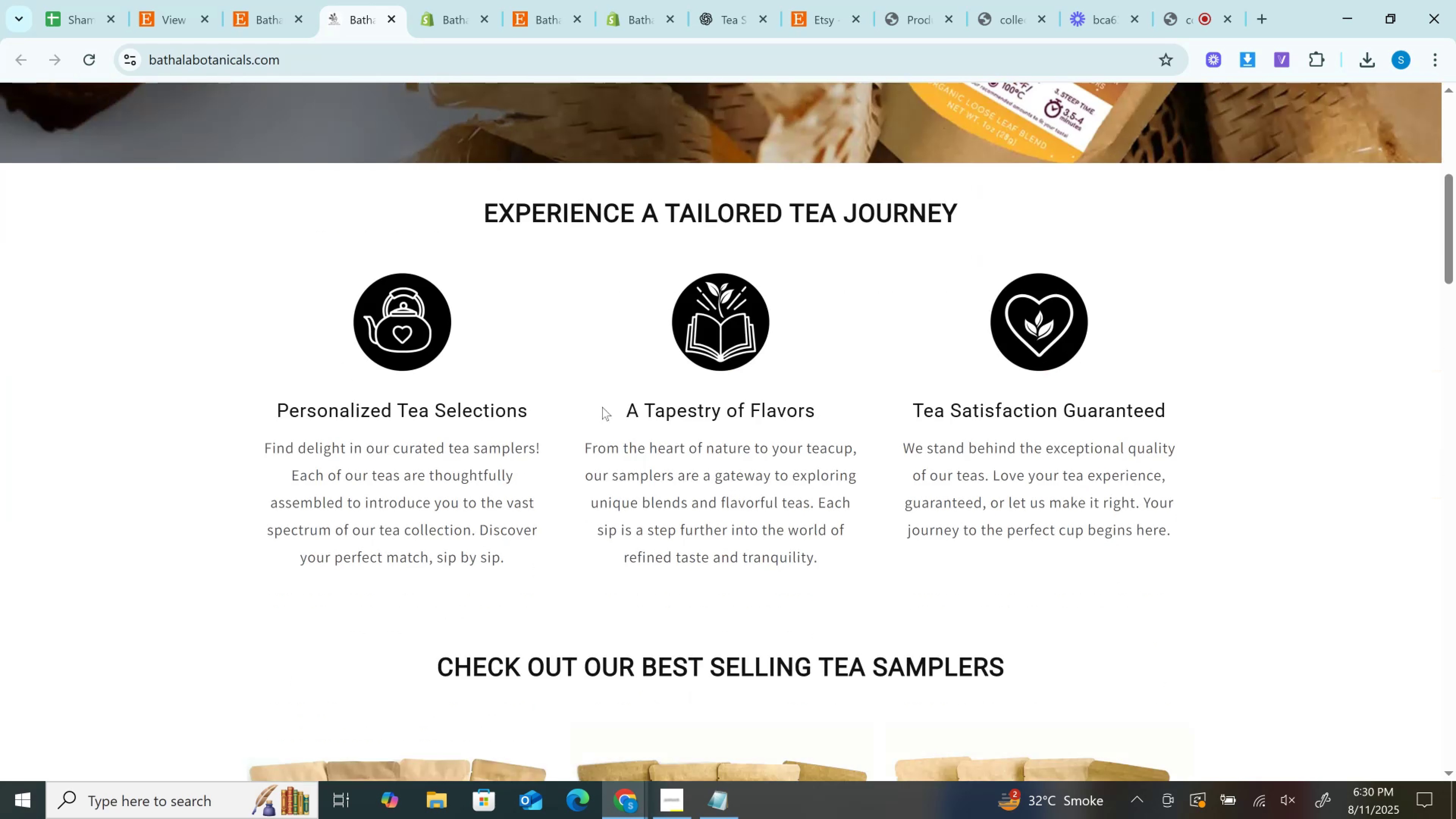 
scroll: coordinate [602, 407], scroll_direction: up, amount: 5.0
 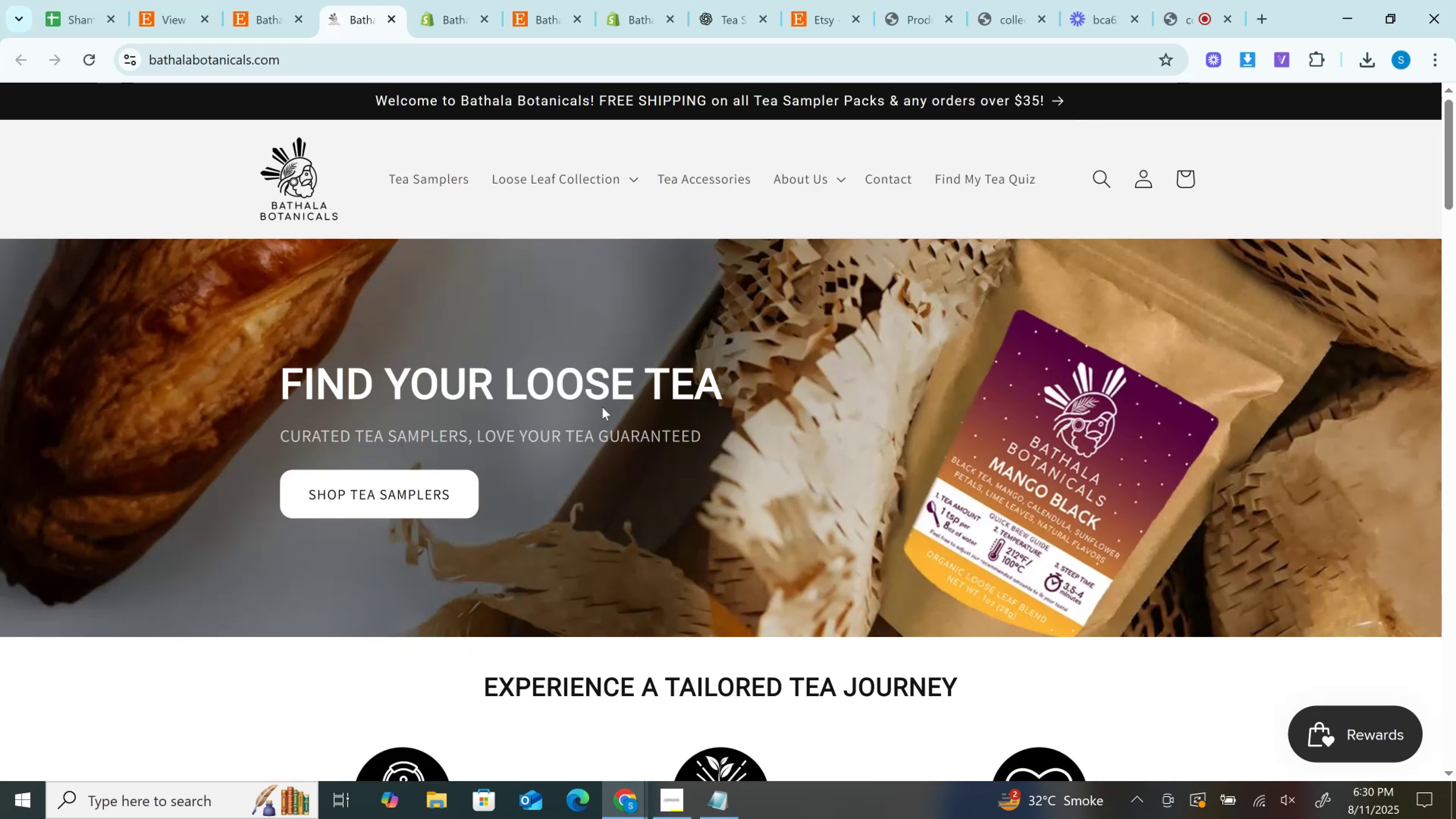 
scroll: coordinate [602, 407], scroll_direction: down, amount: 30.0
 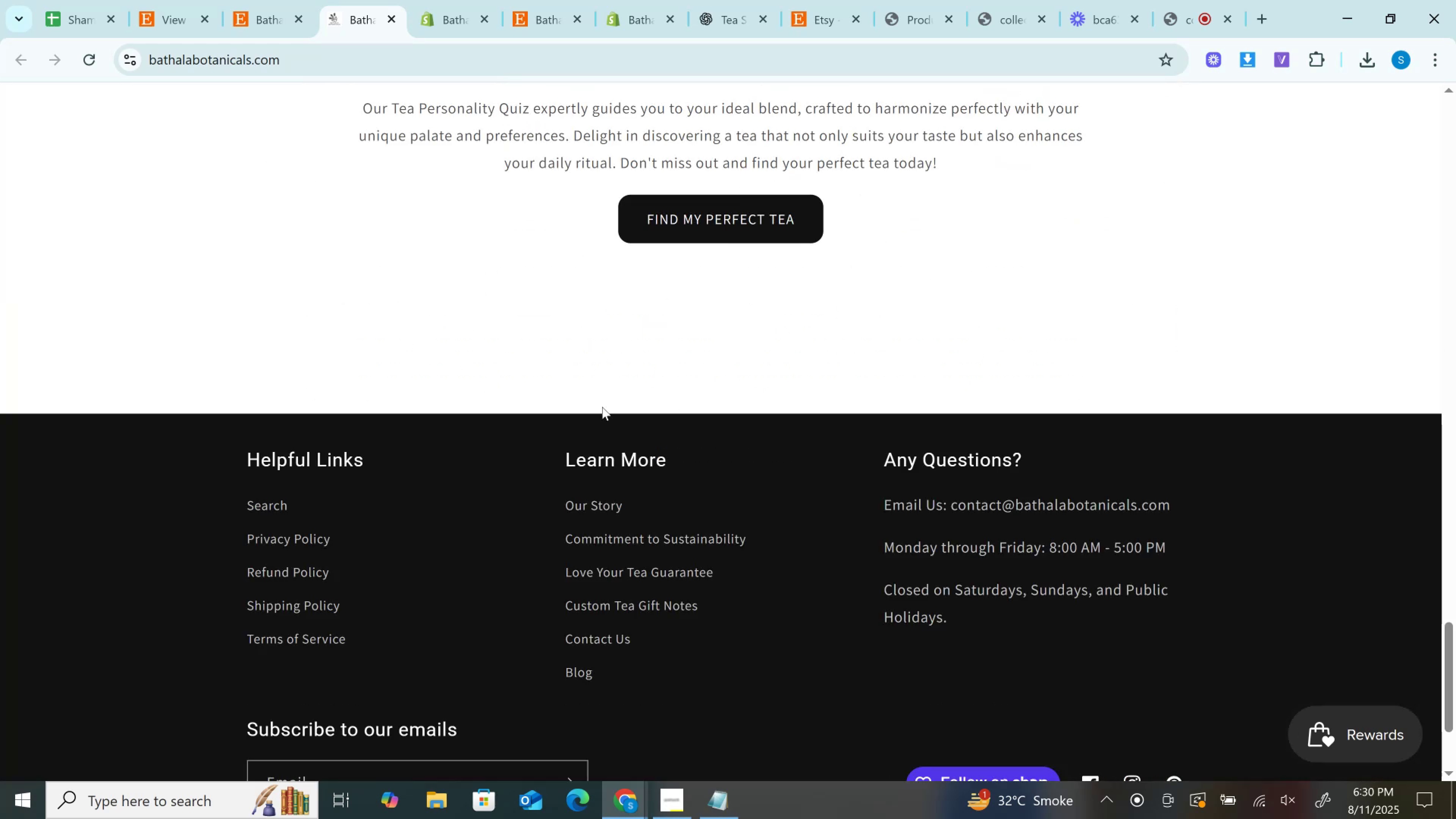 
scroll: coordinate [602, 407], scroll_direction: up, amount: 45.0
 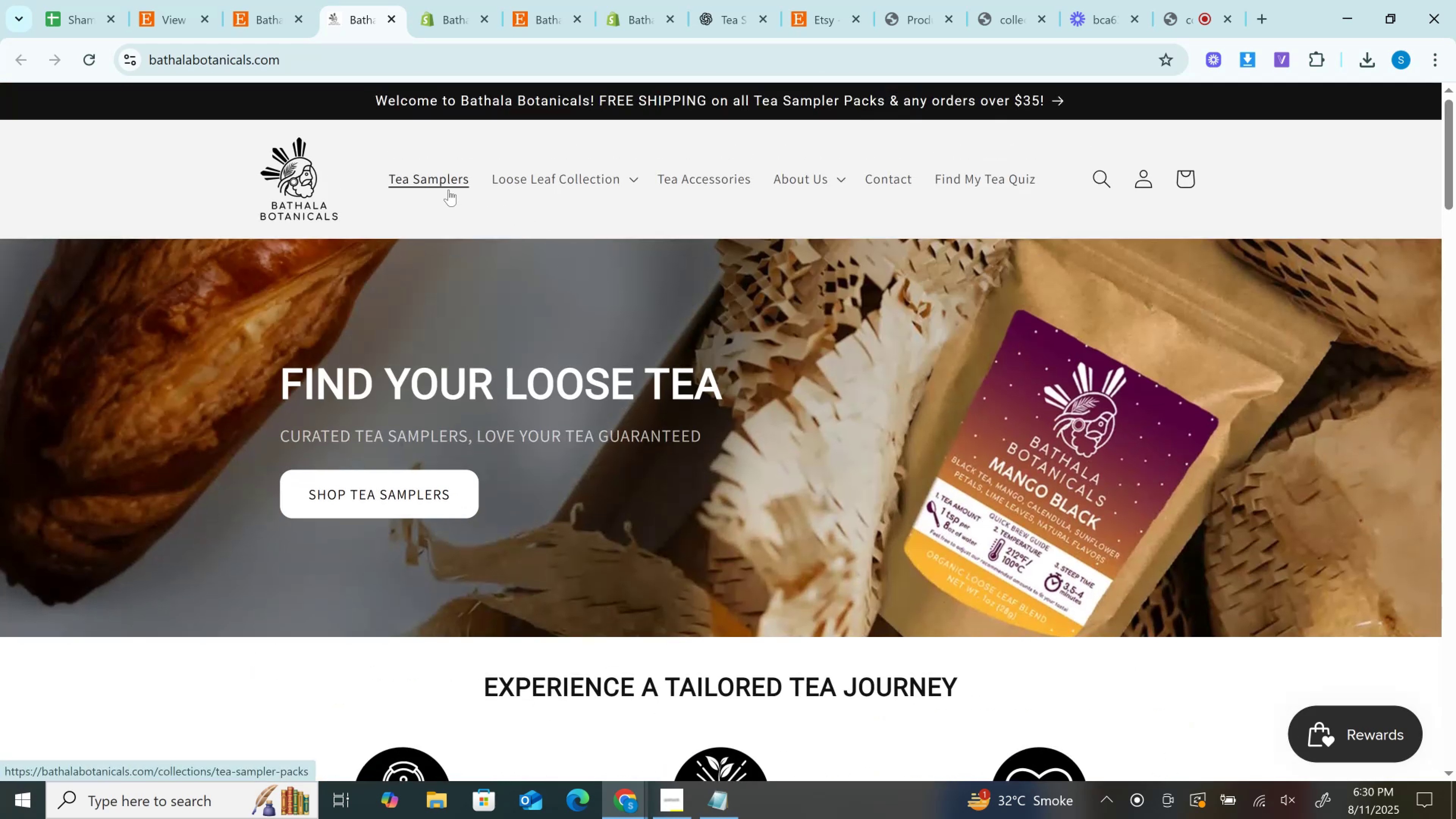 
left_click([449, 190])
 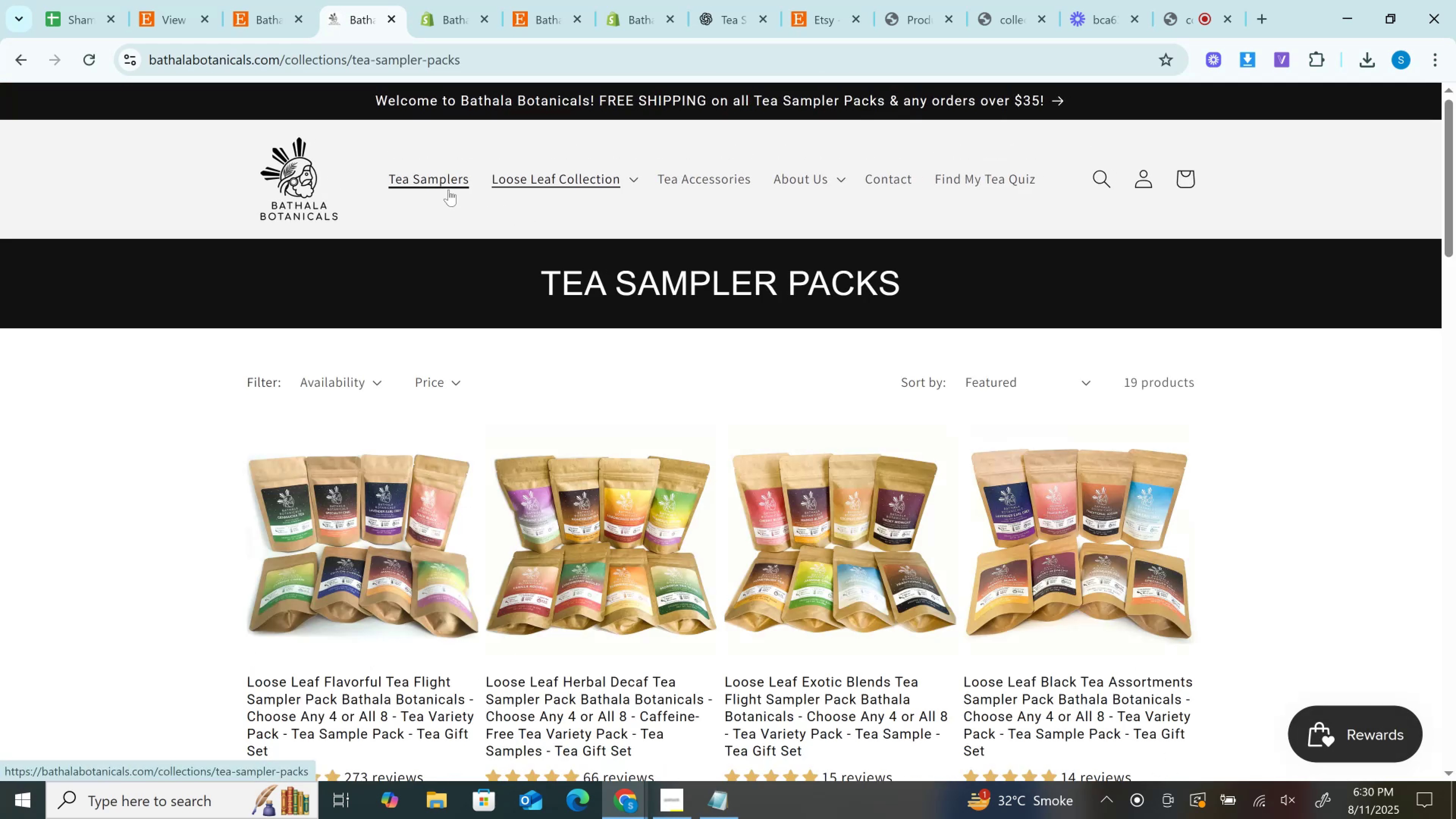 
scroll: coordinate [475, 190], scroll_direction: down, amount: 4.0
 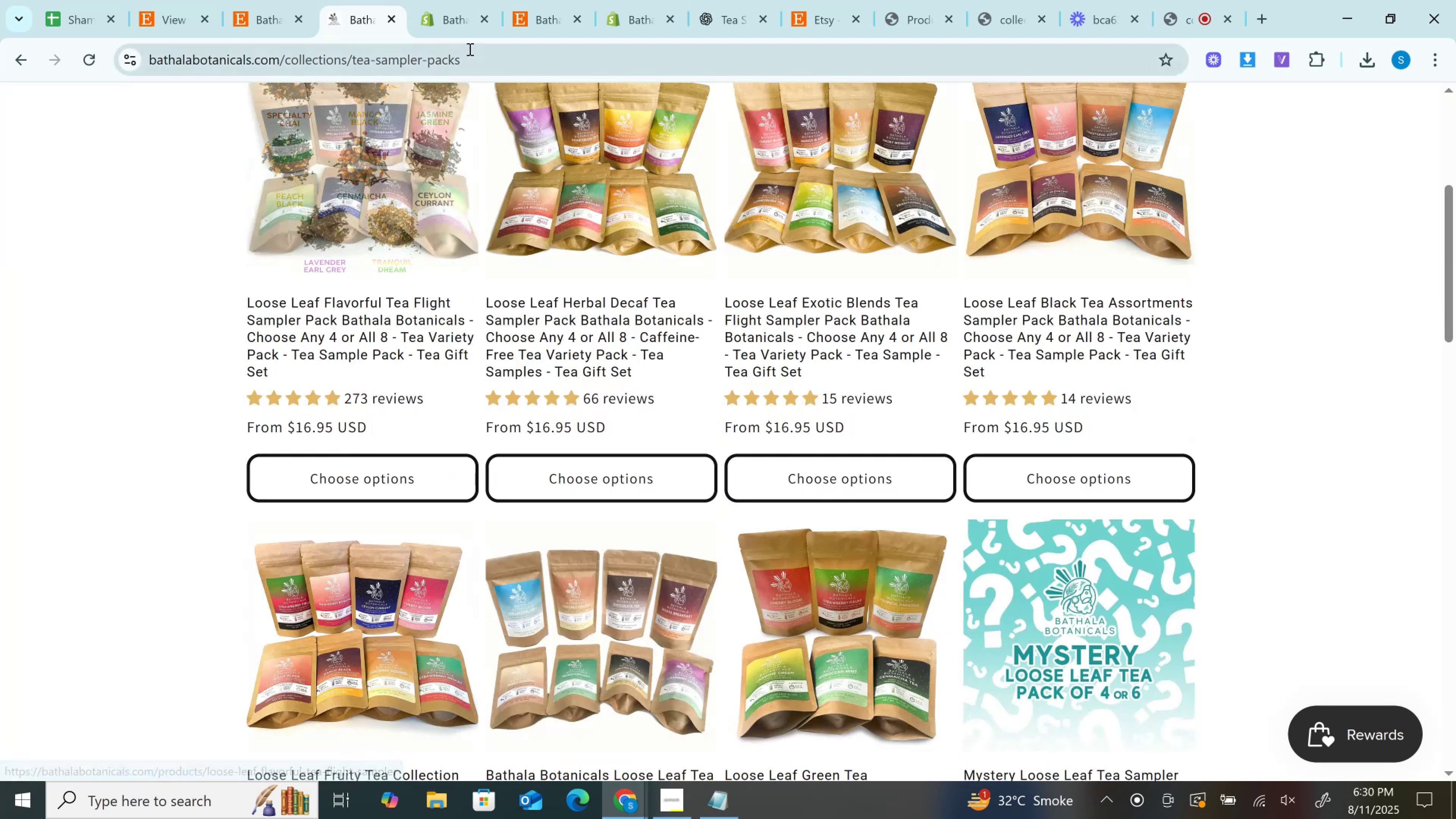 
mouse_move([385, 37])
 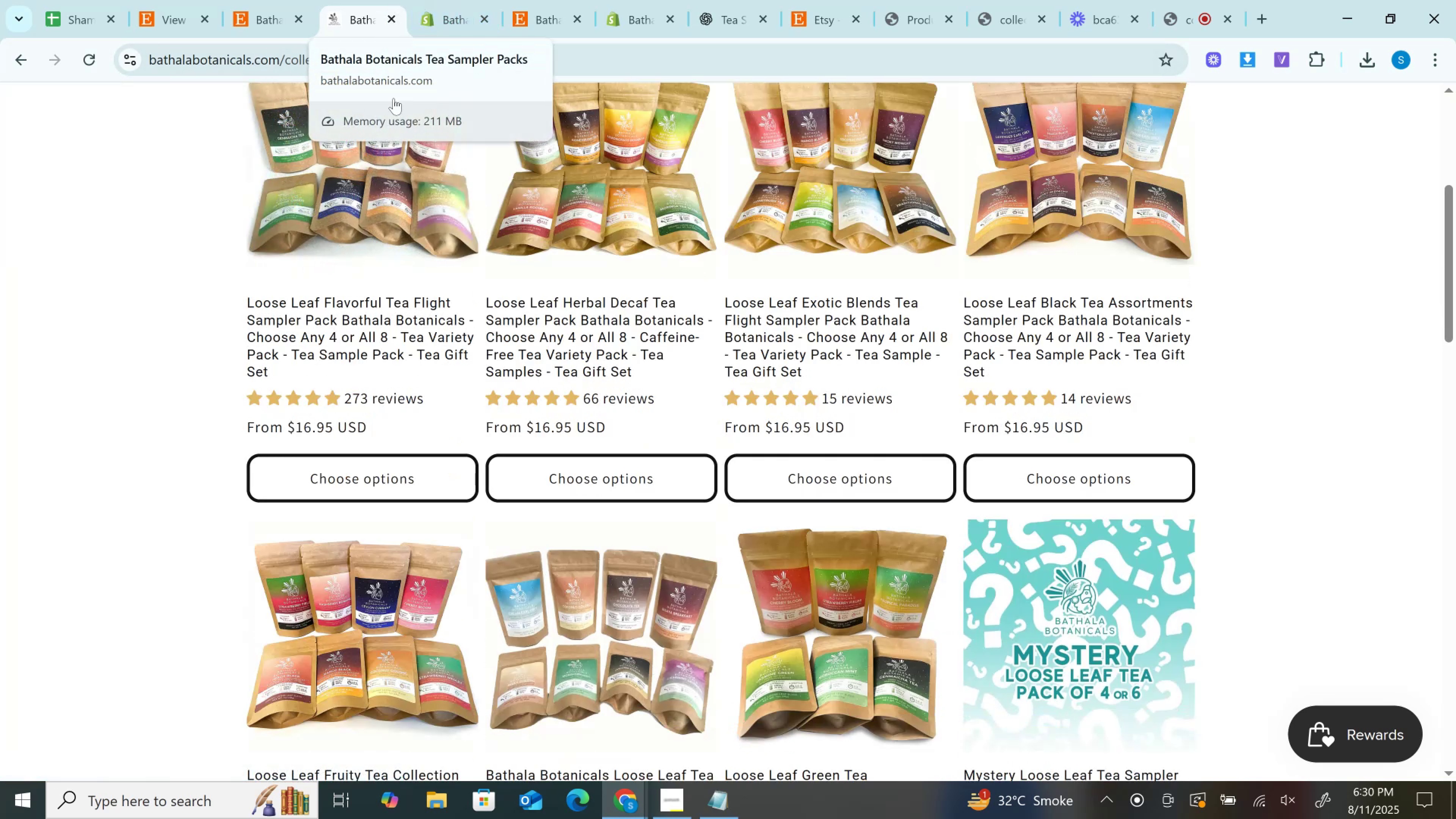 
scroll: coordinate [424, 356], scroll_direction: up, amount: 11.0
 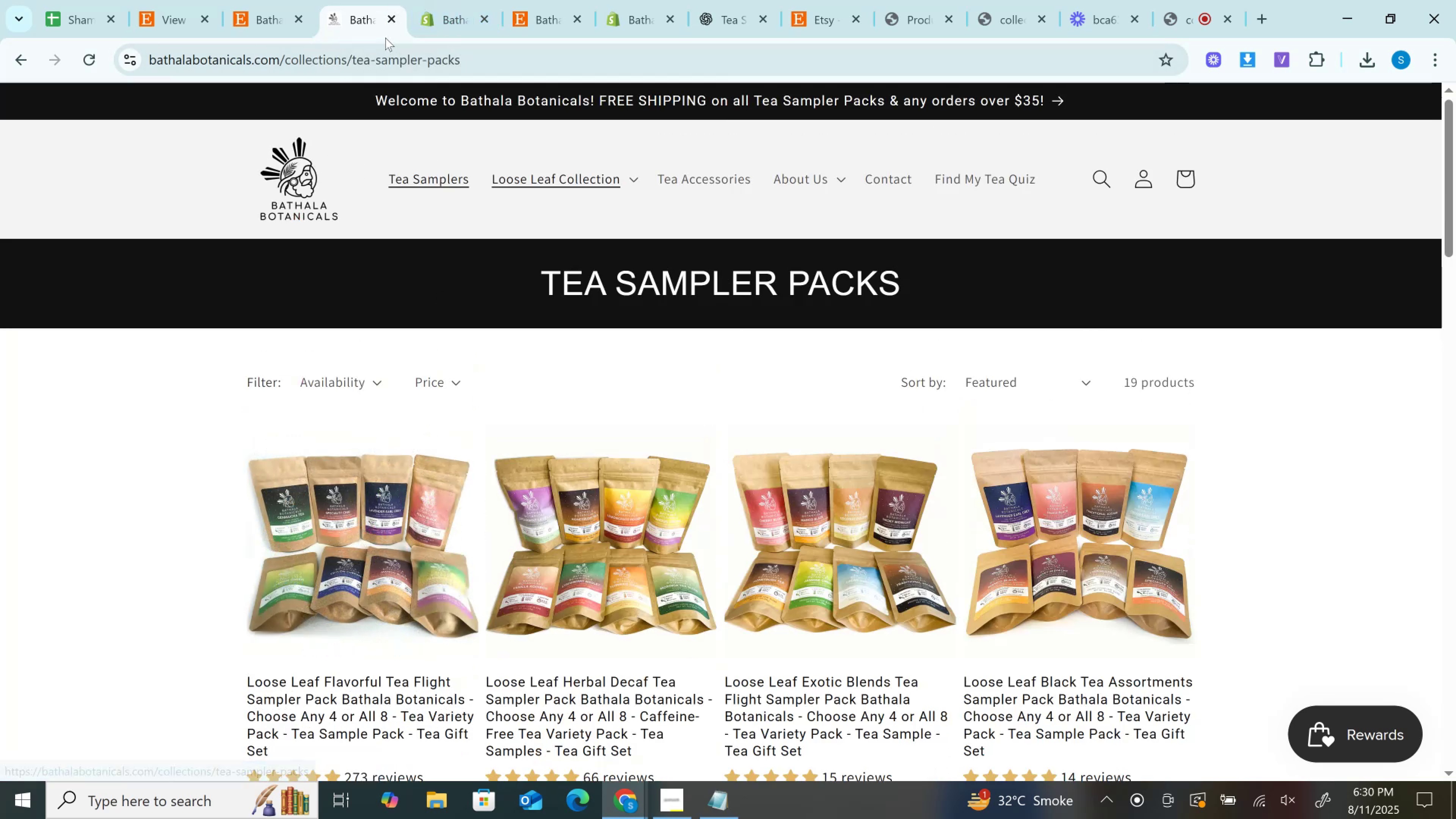 
left_click([389, 20])
 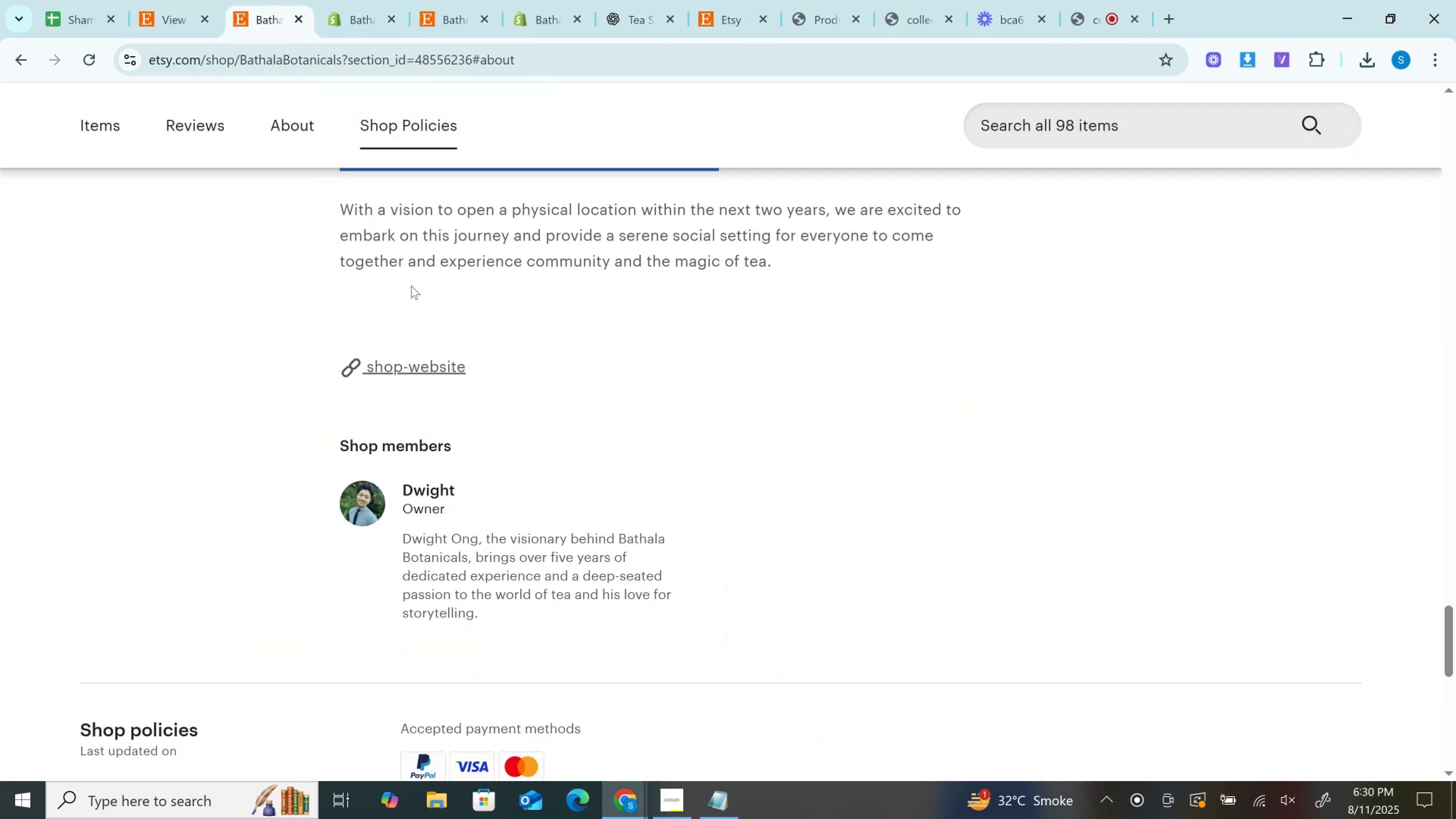 
scroll: coordinate [411, 286], scroll_direction: up, amount: 56.0
 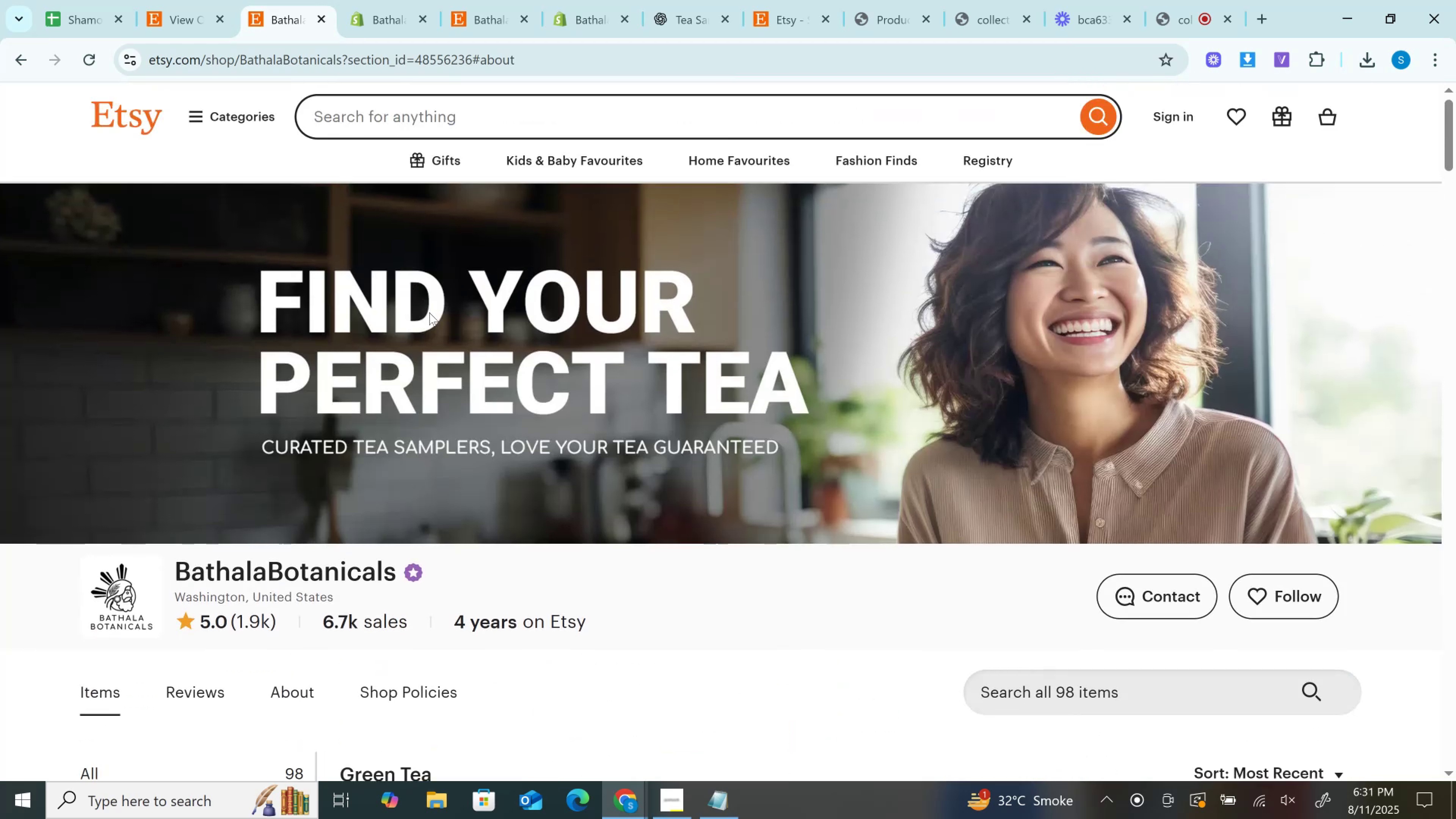 
wait(5.99)
 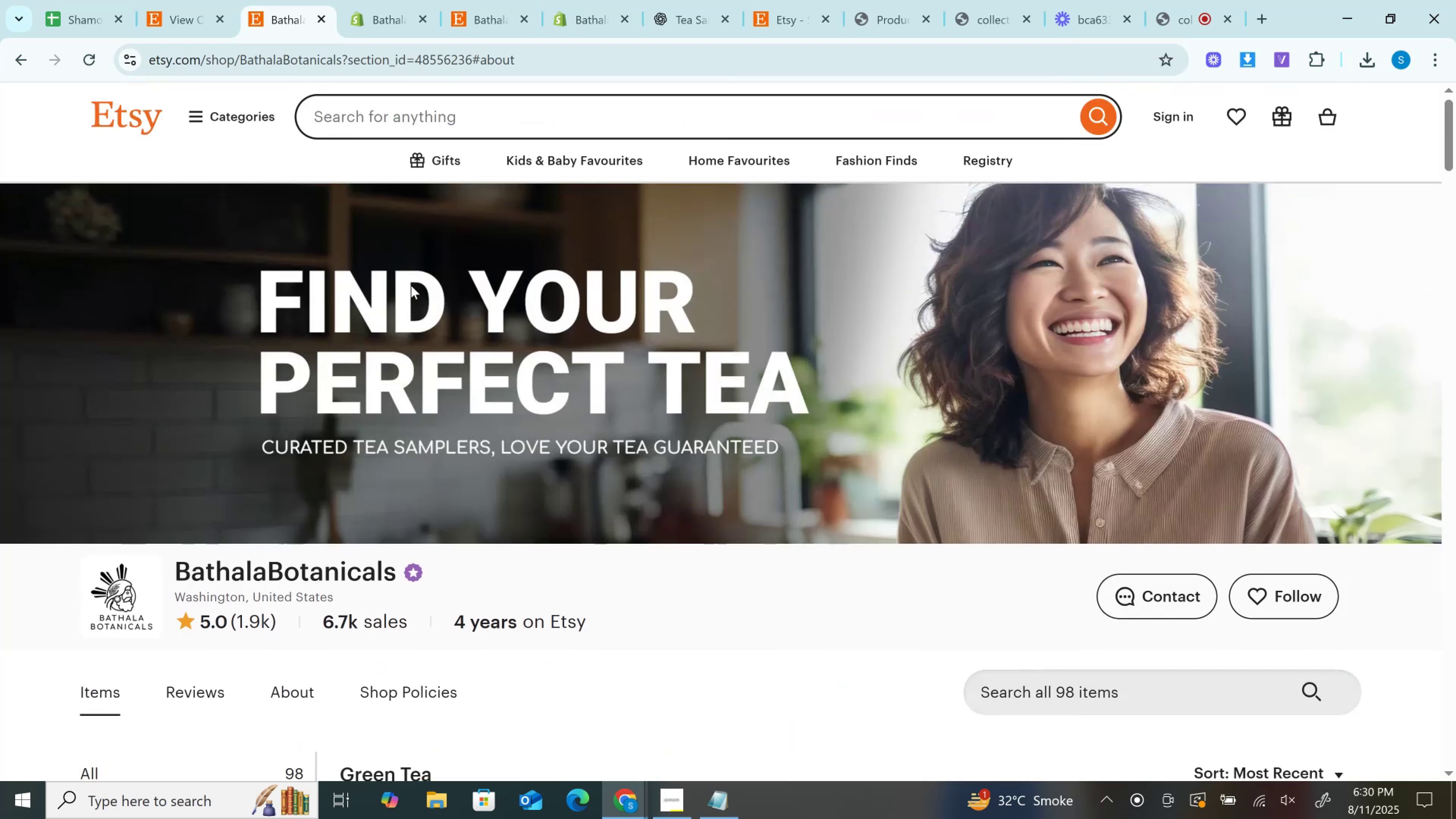 
scroll: coordinate [521, 473], scroll_direction: down, amount: 3.0
 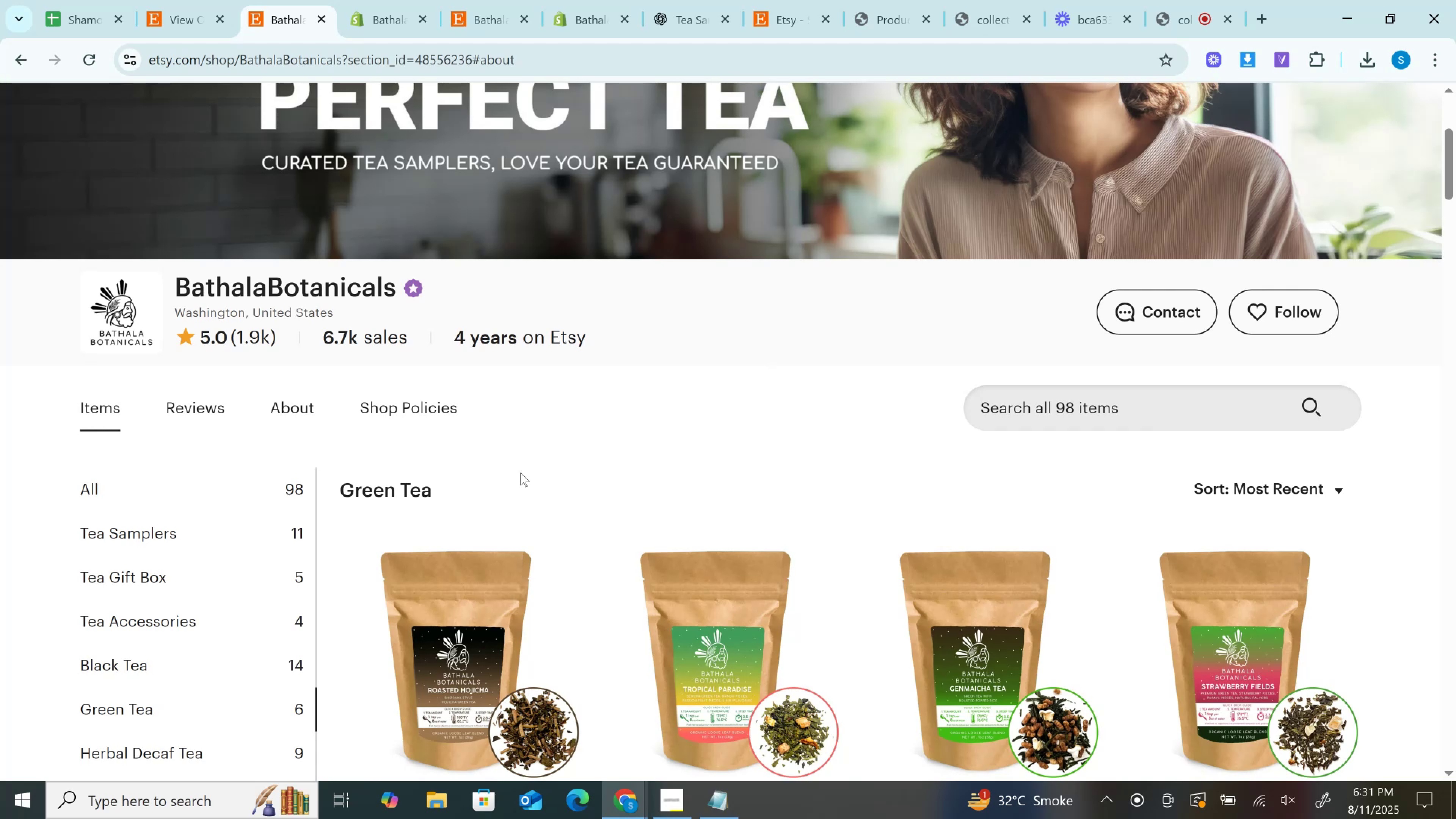 
mouse_move([383, 22])
 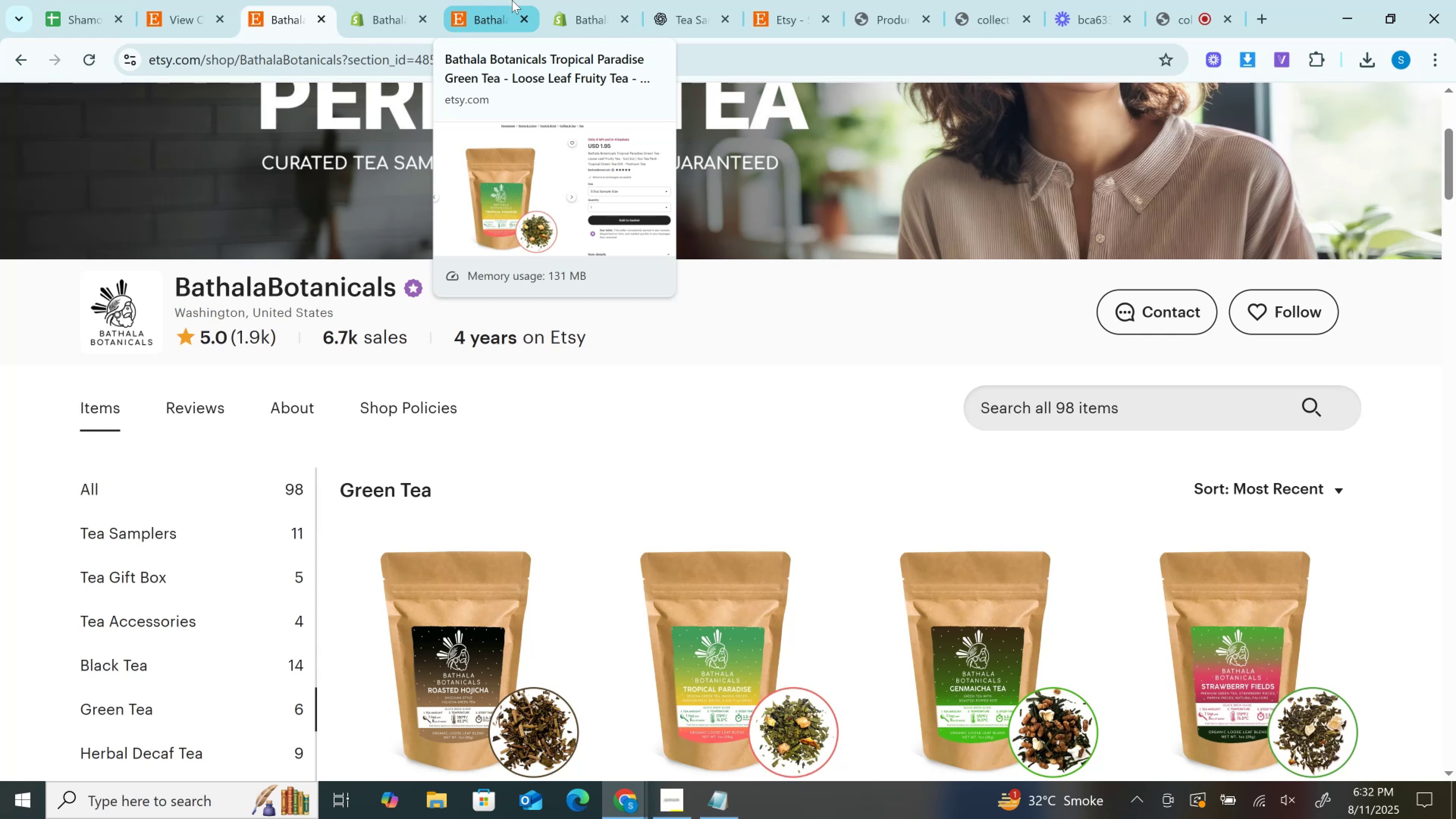 
wait(54.31)
 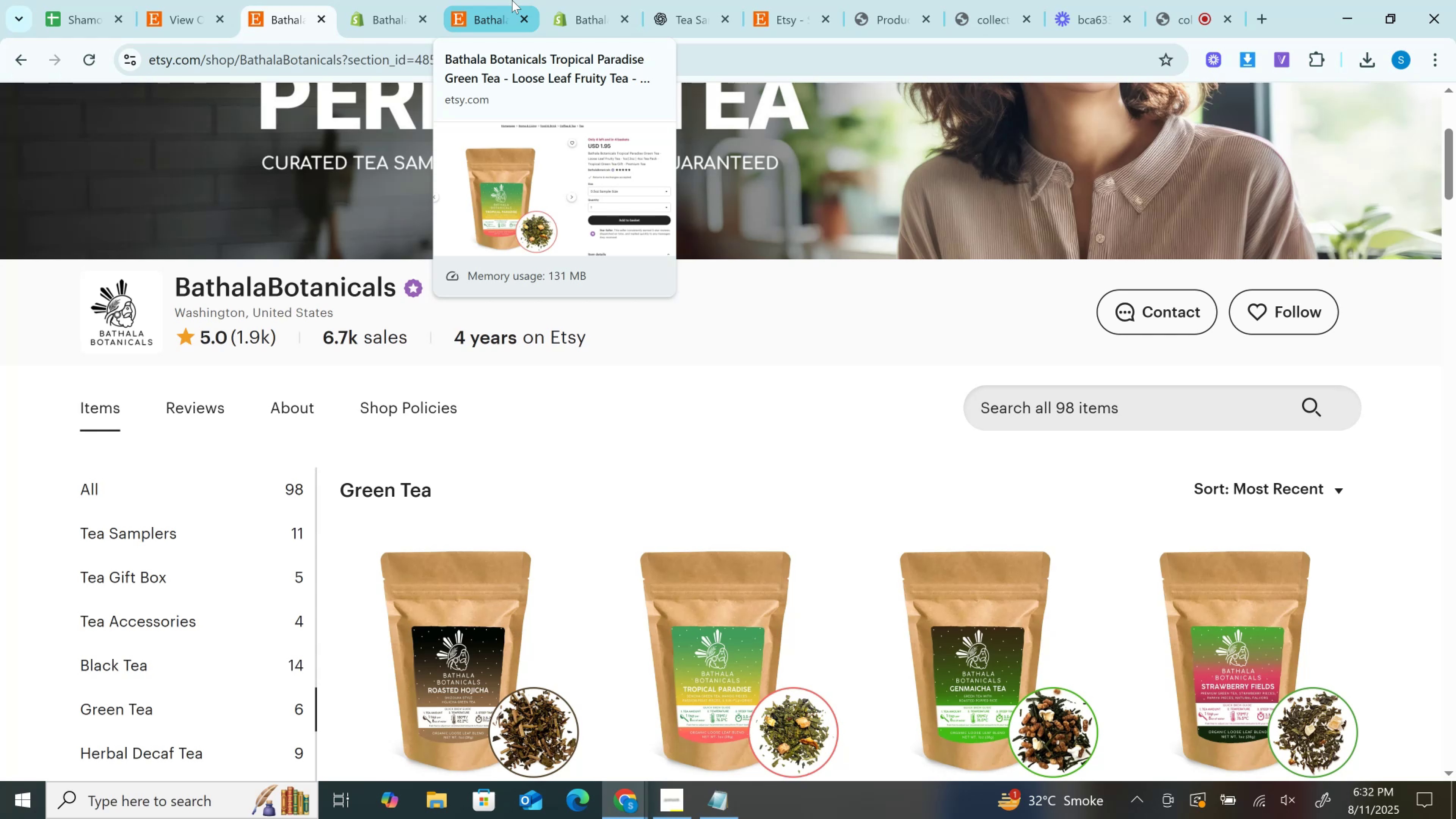 
left_click([1265, 20])
 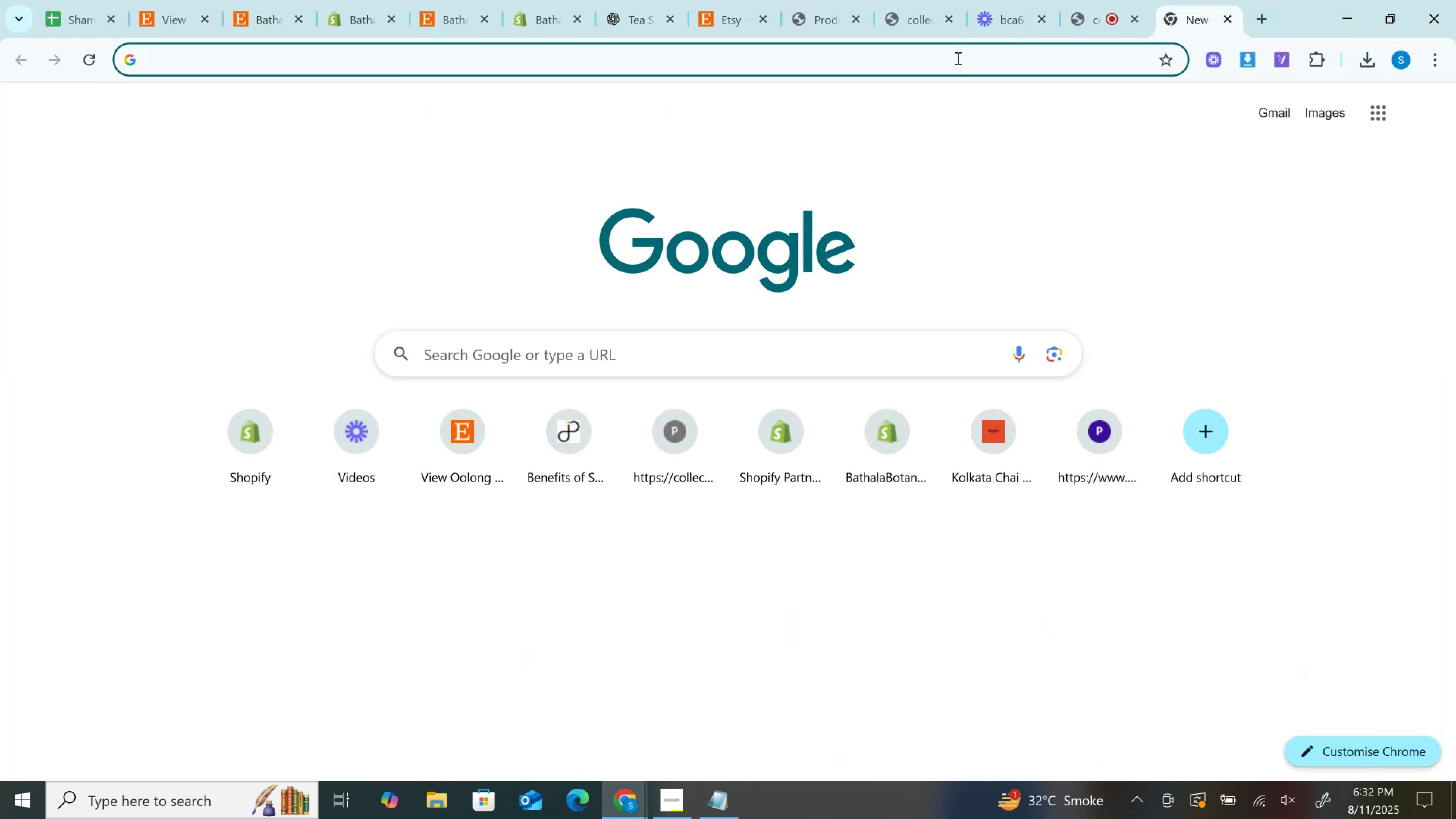 
left_click([957, 58])
 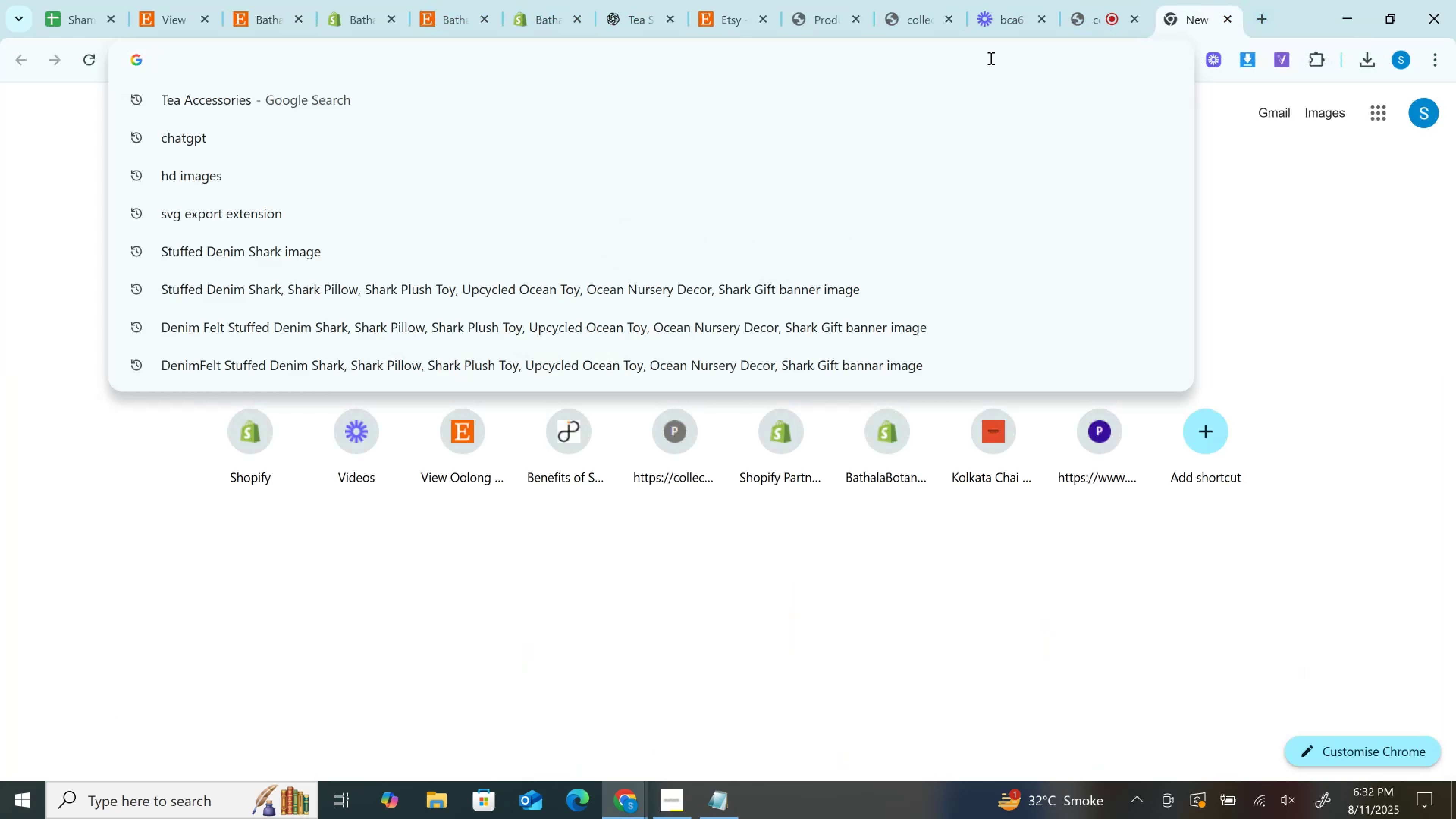 
type(nietea-sti)
key(Backspace)
type(ore-demo.mysho)
 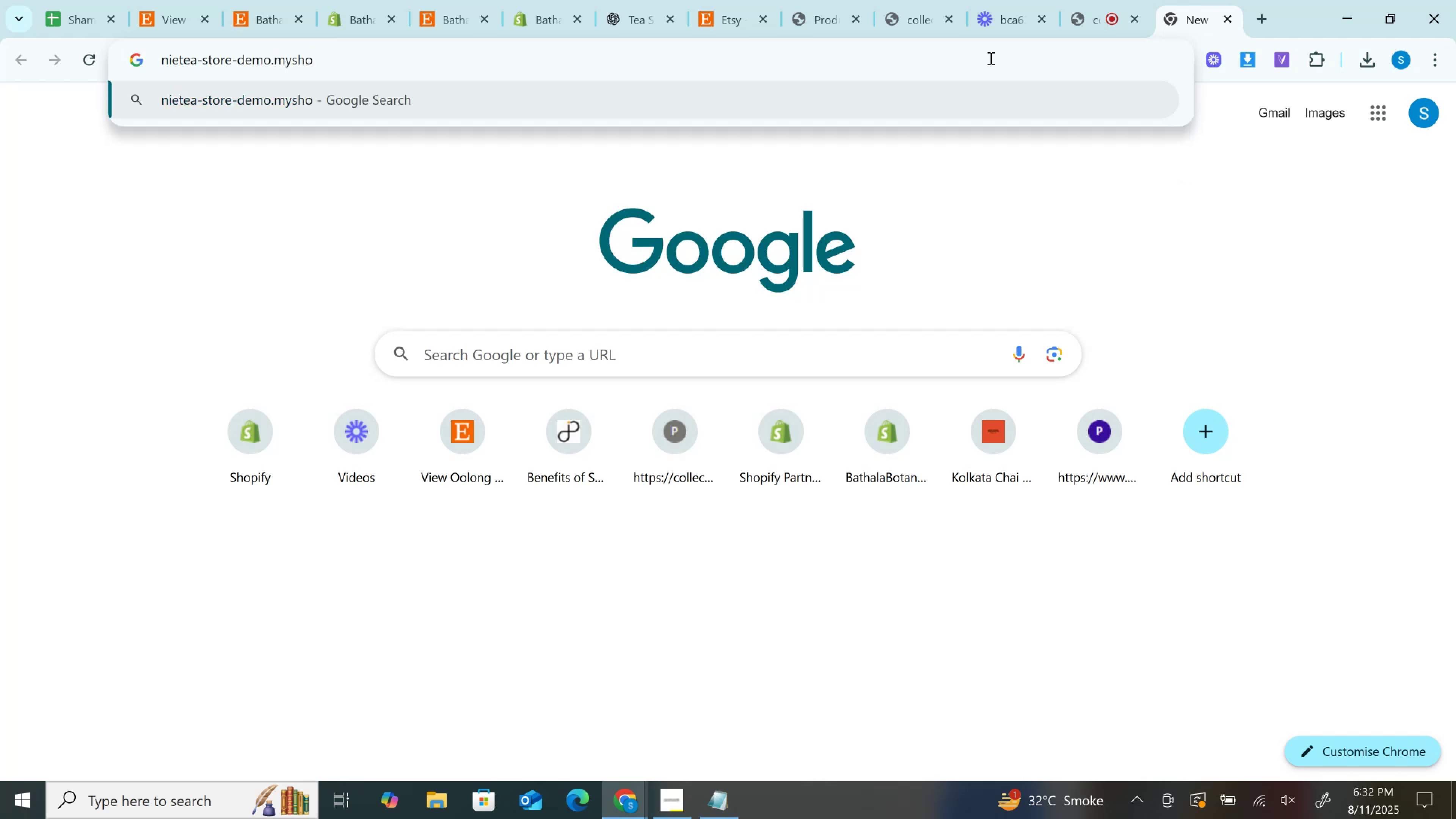 
type(pify.com)
 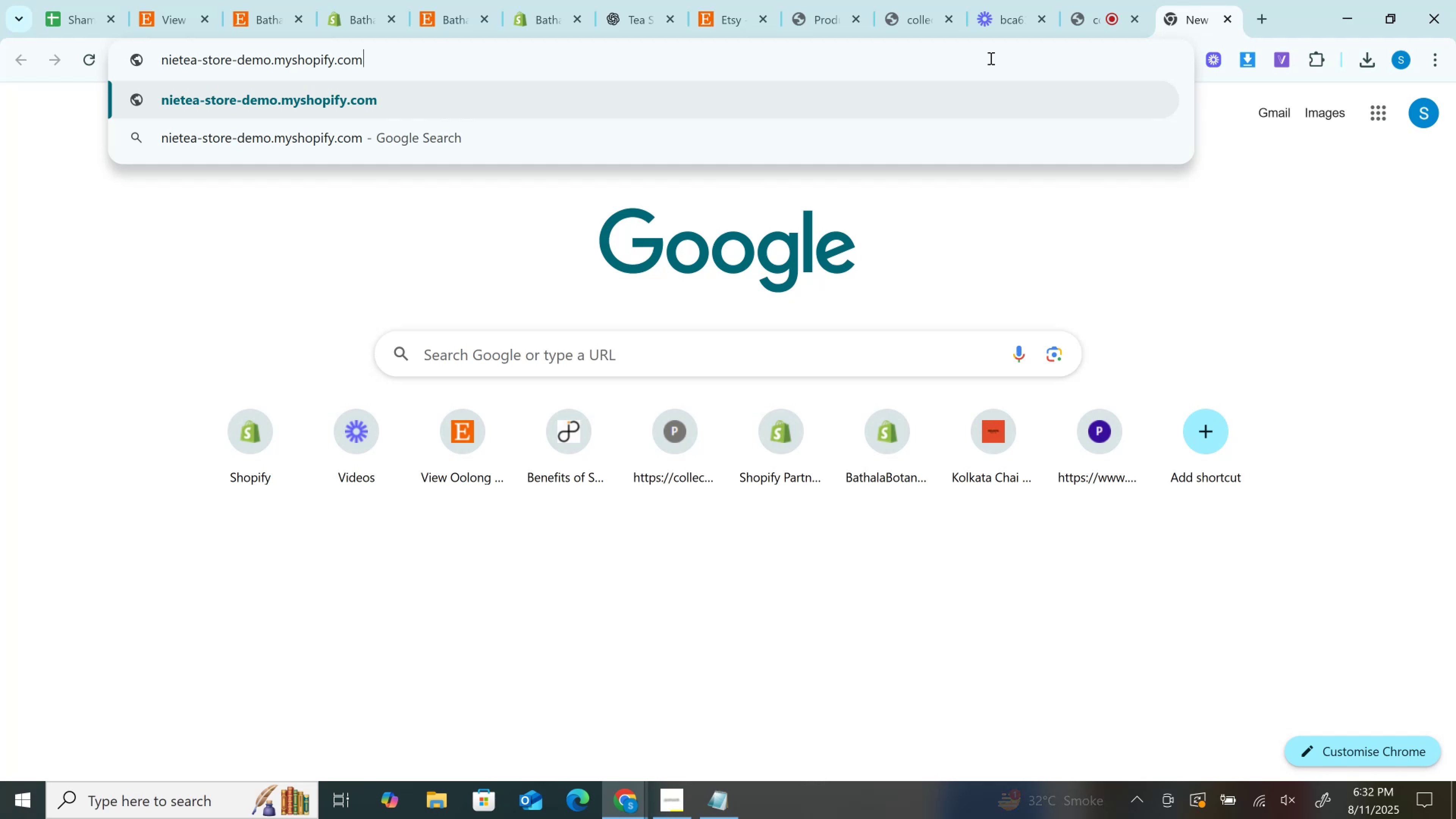 
key(Enter)
 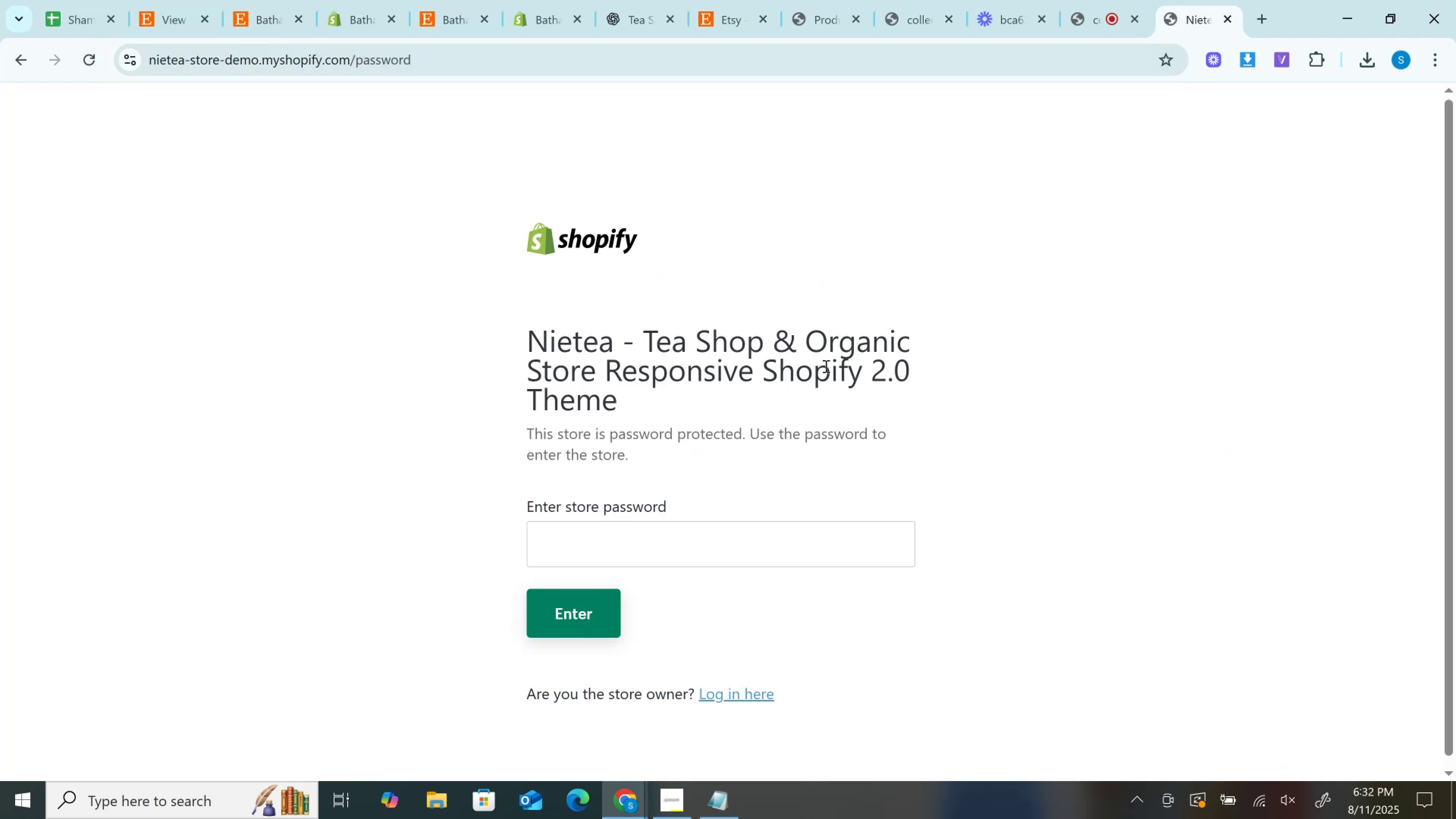 
left_click([655, 528])
 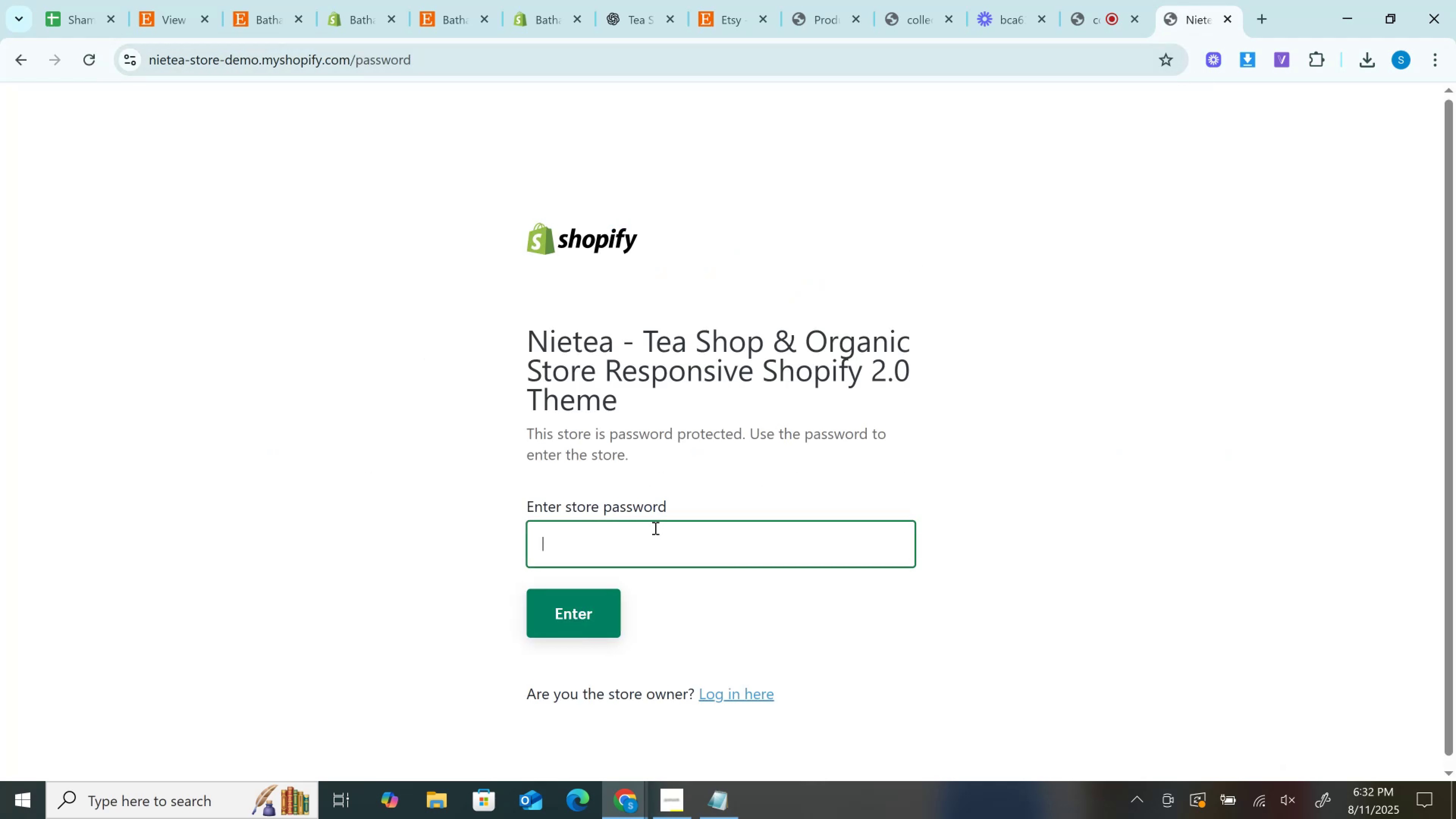 
key(1)
 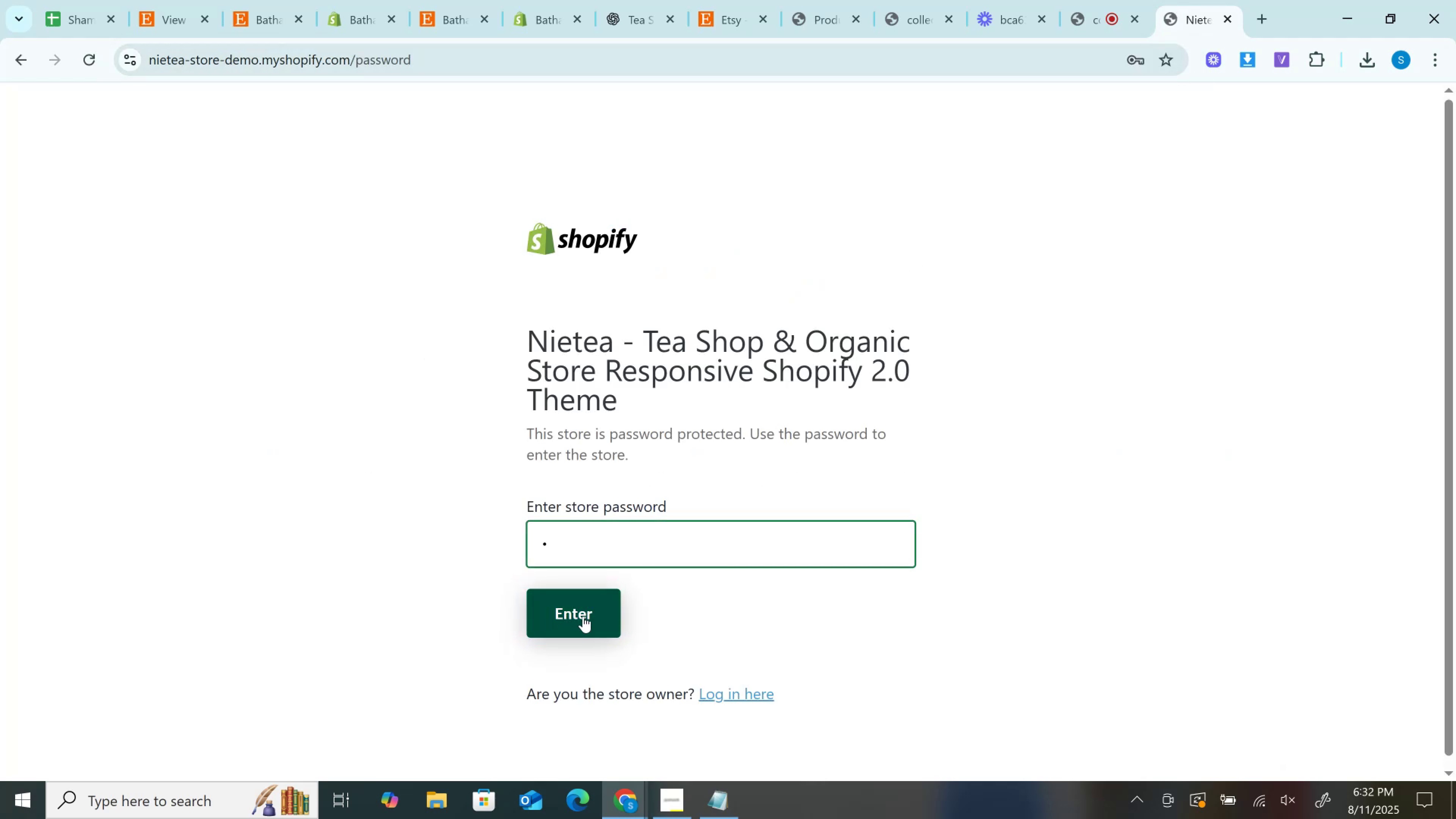 
left_click([583, 616])
 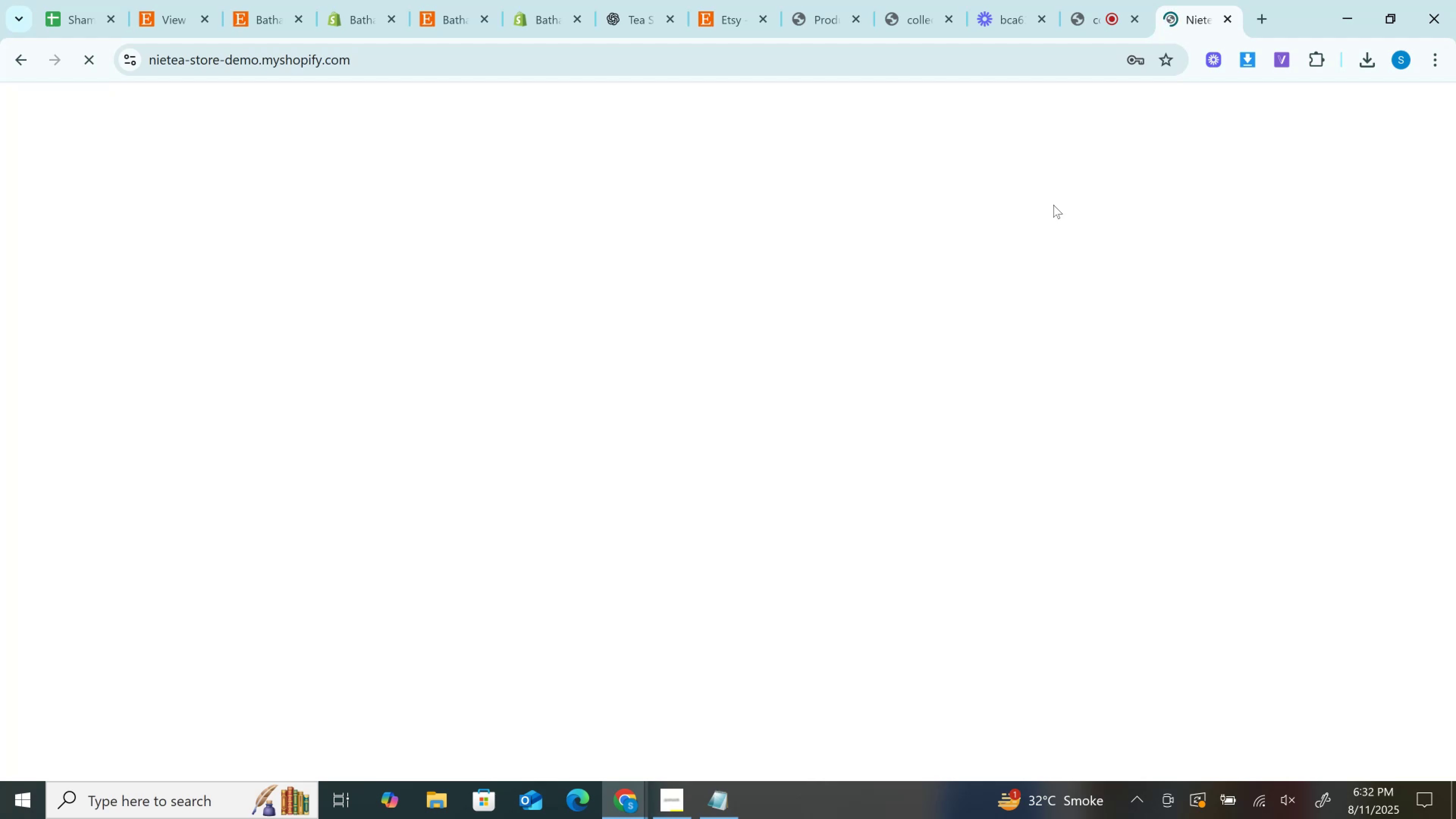 
wait(24.31)
 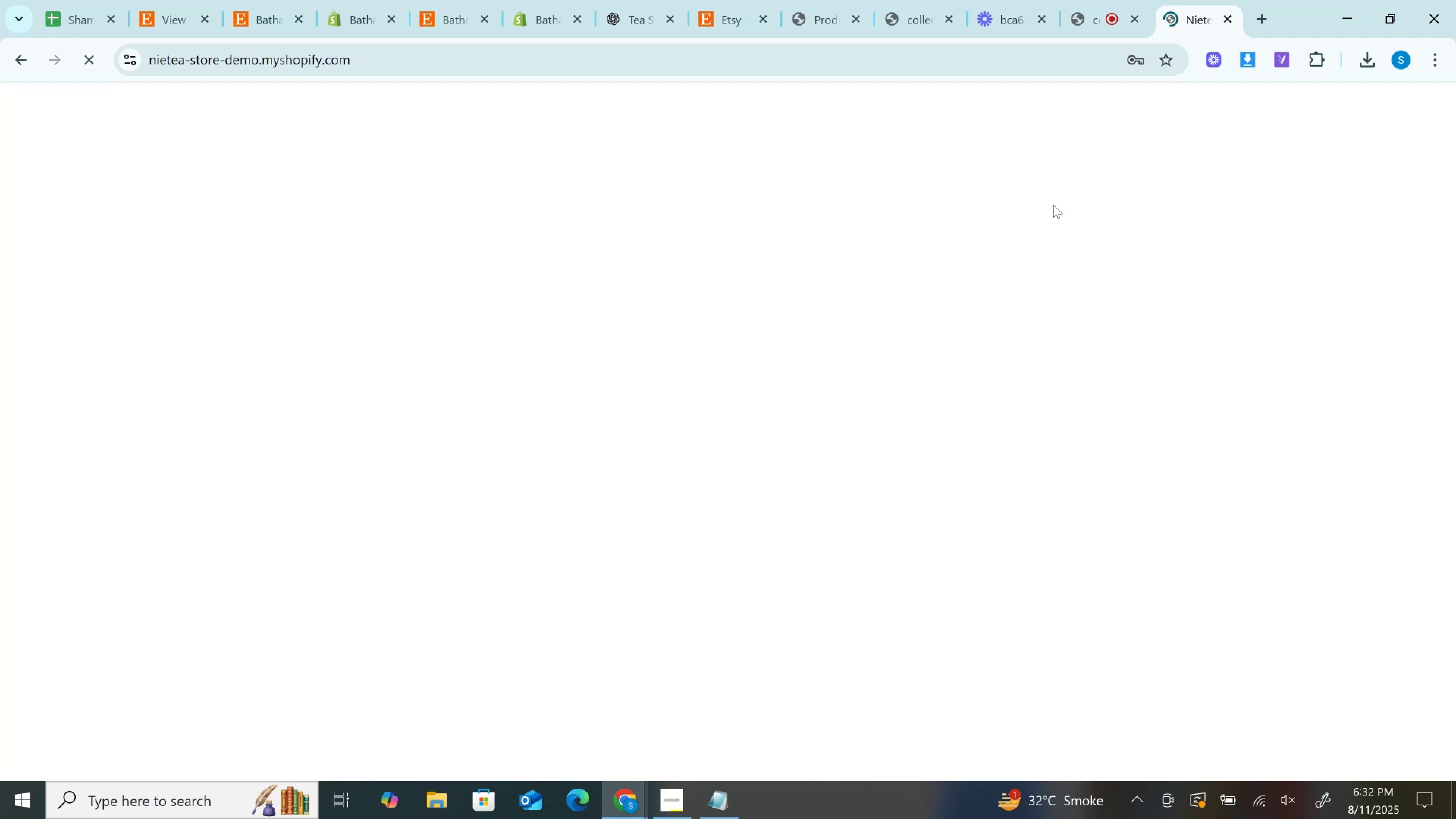 
left_click([1098, 262])
 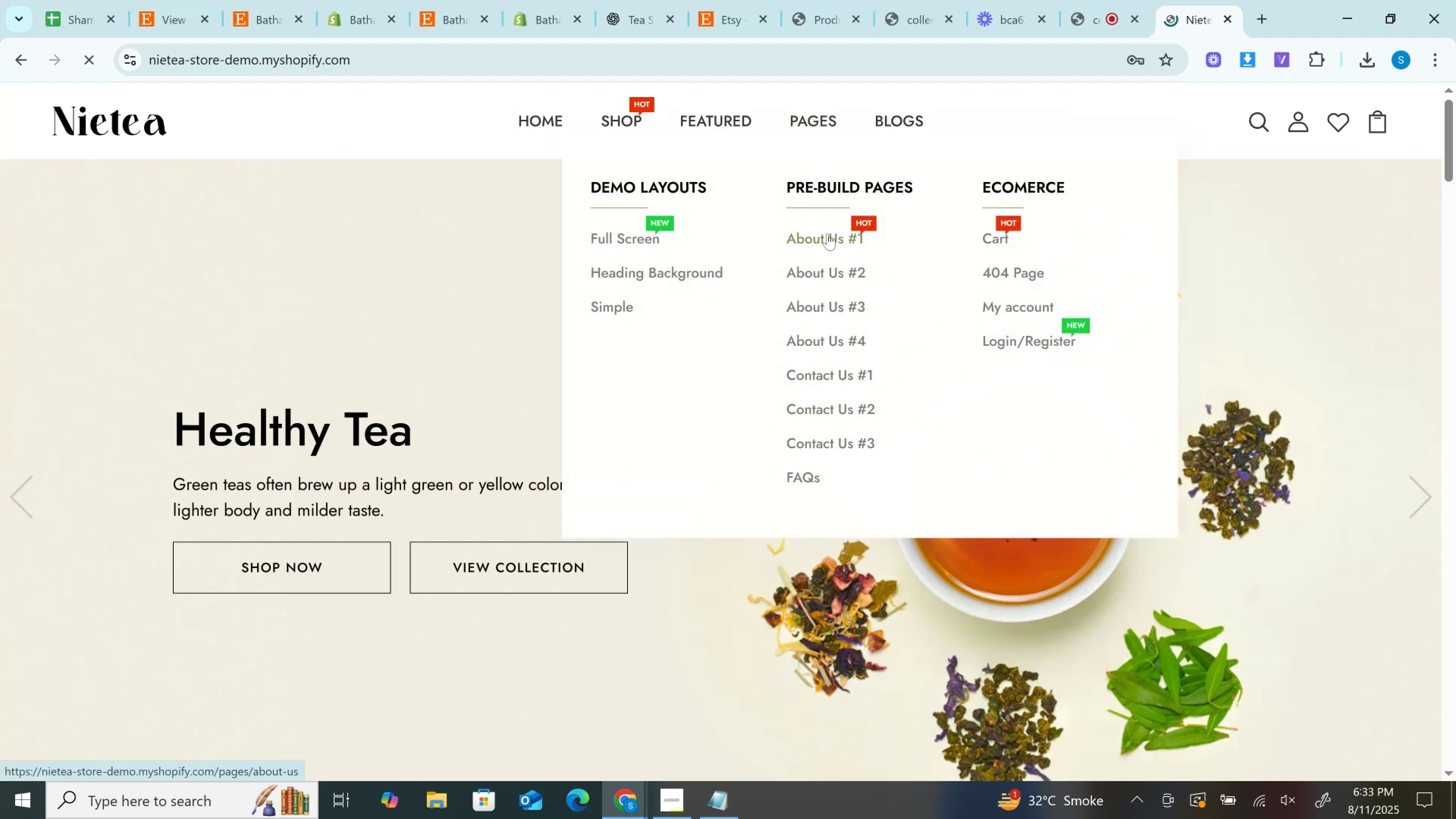 
right_click([827, 234])
 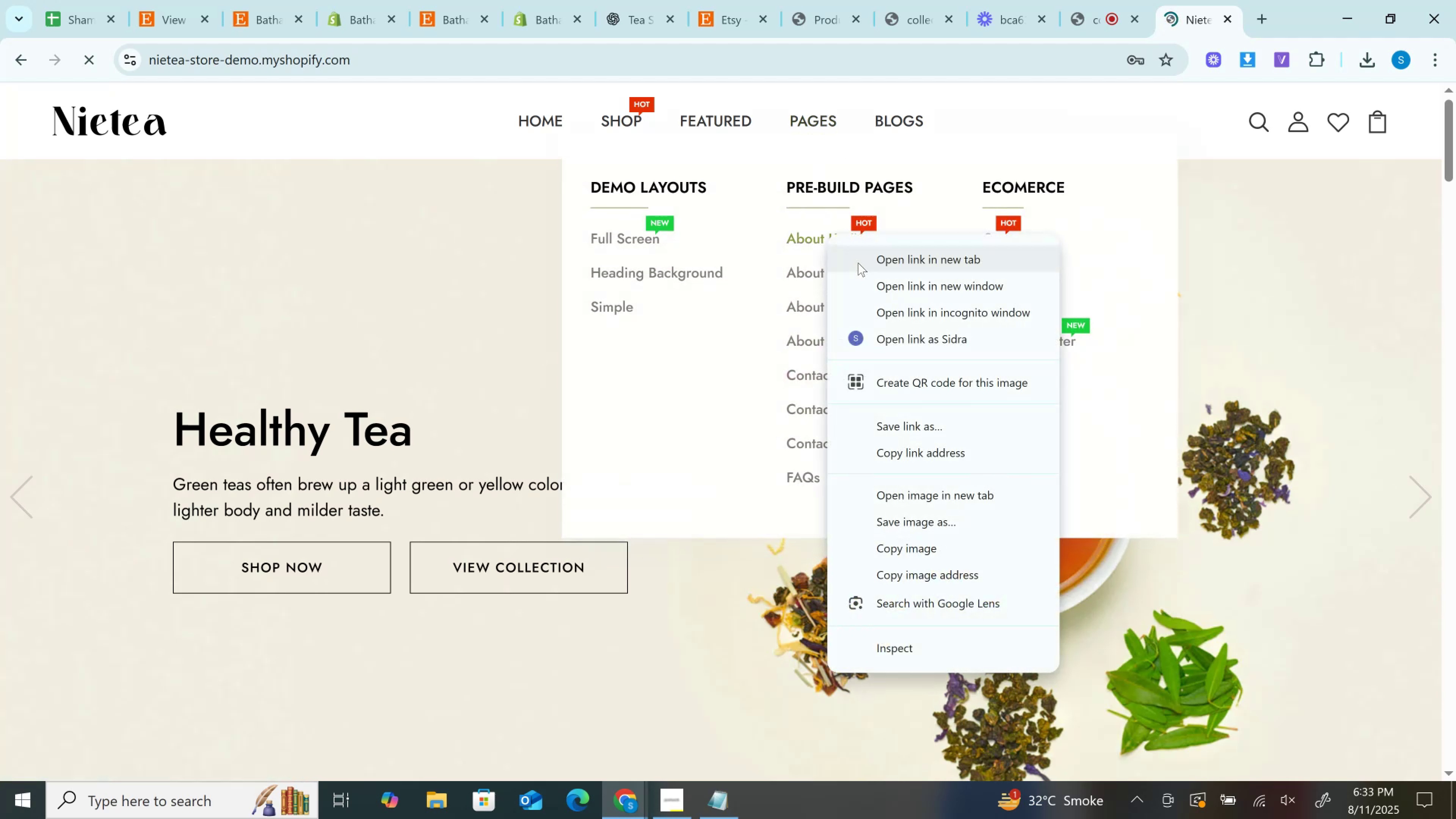 
left_click([858, 263])
 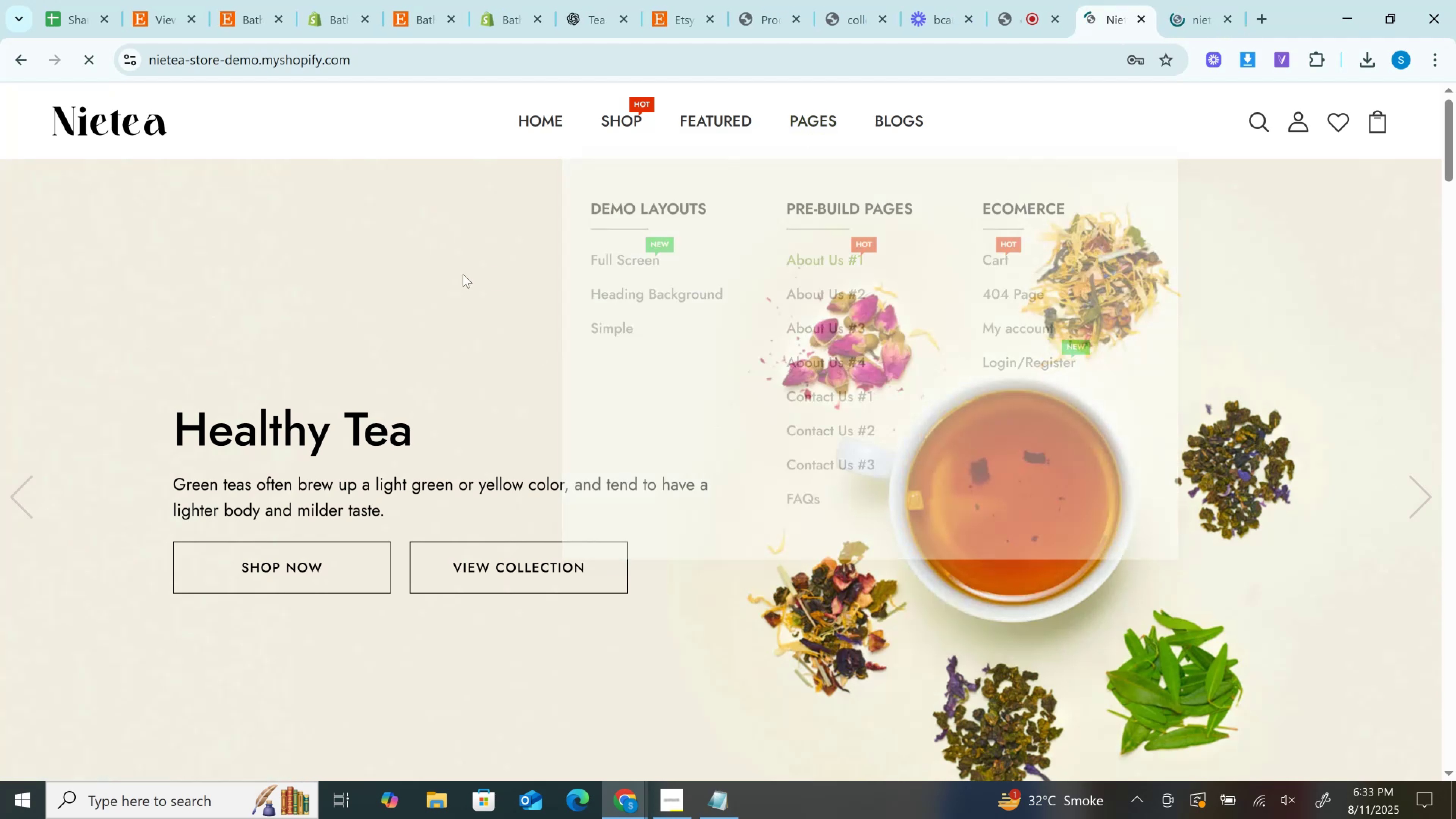 
left_click([463, 274])
 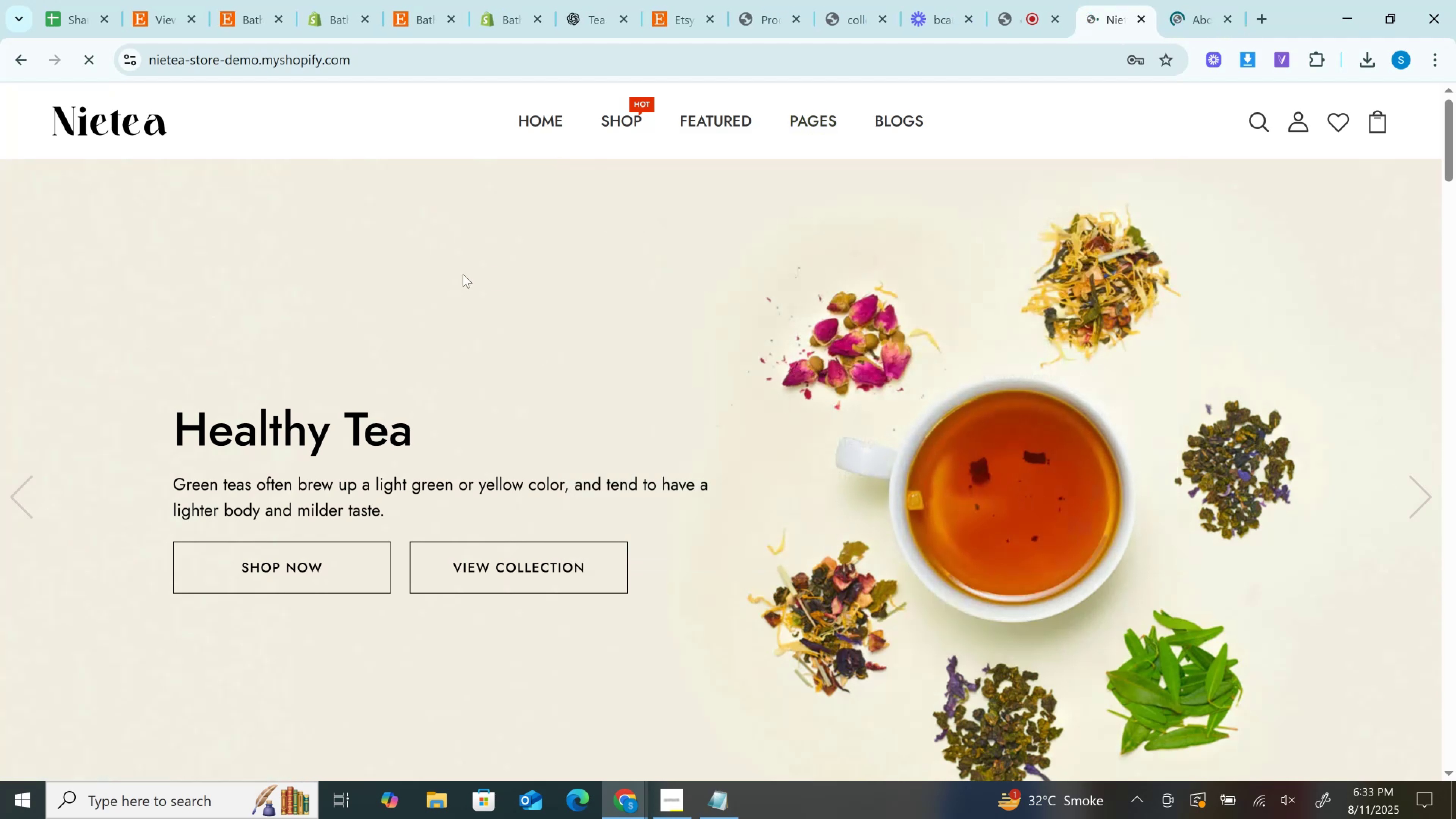 
scroll: coordinate [463, 274], scroll_direction: down, amount: 1.0
 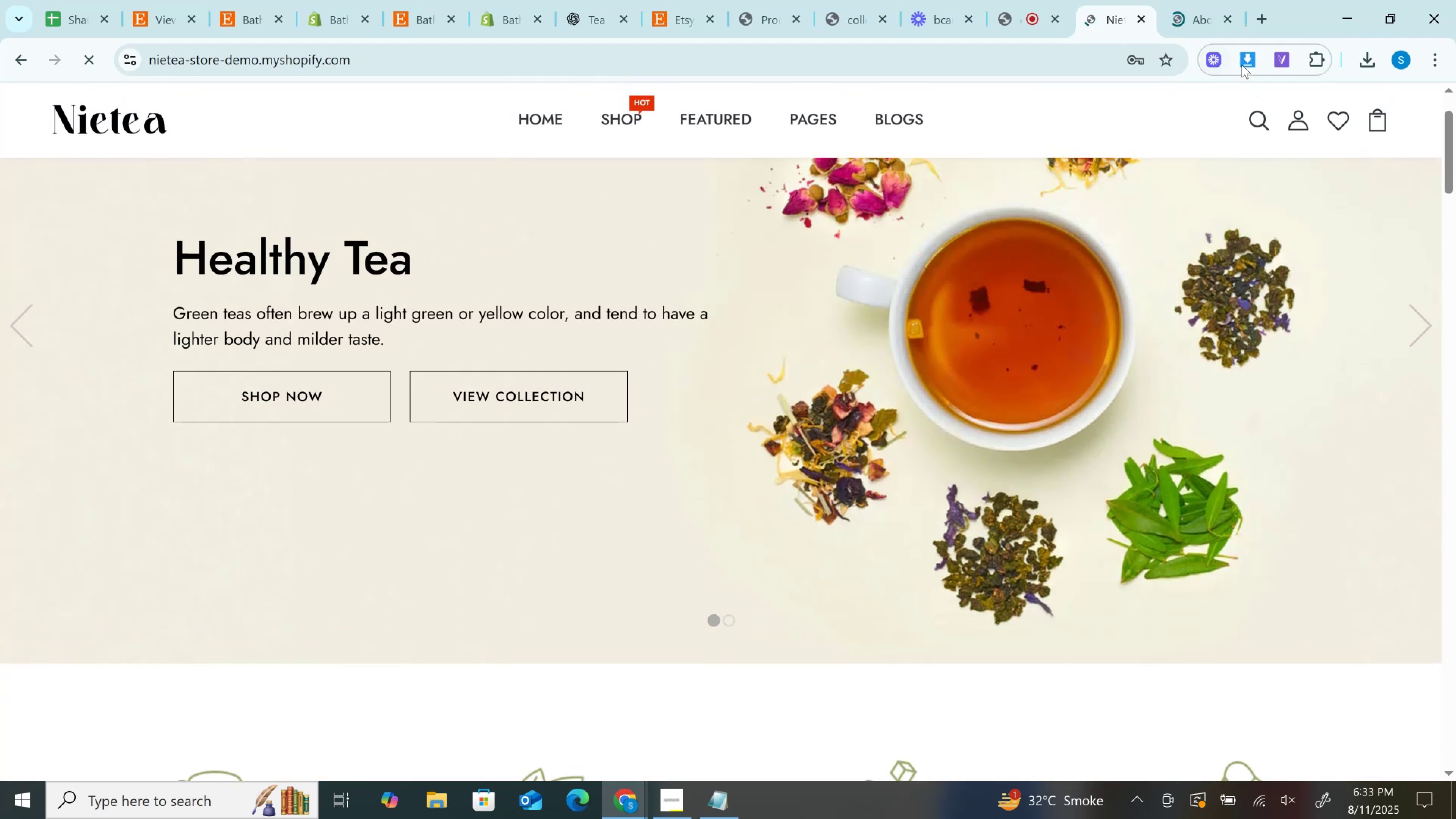 
left_click([1249, 59])
 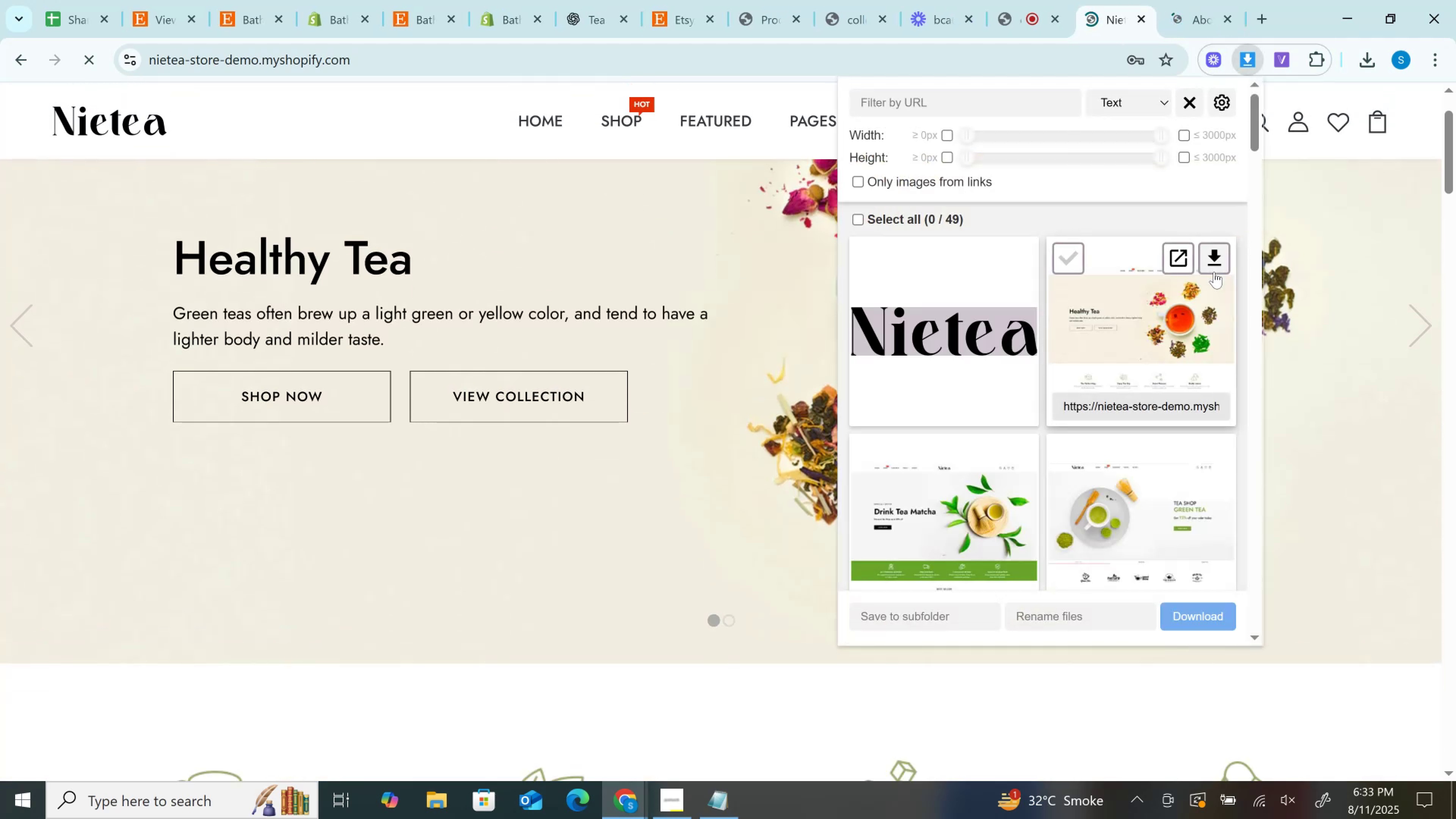 
scroll: coordinate [1174, 307], scroll_direction: down, amount: 2.0
 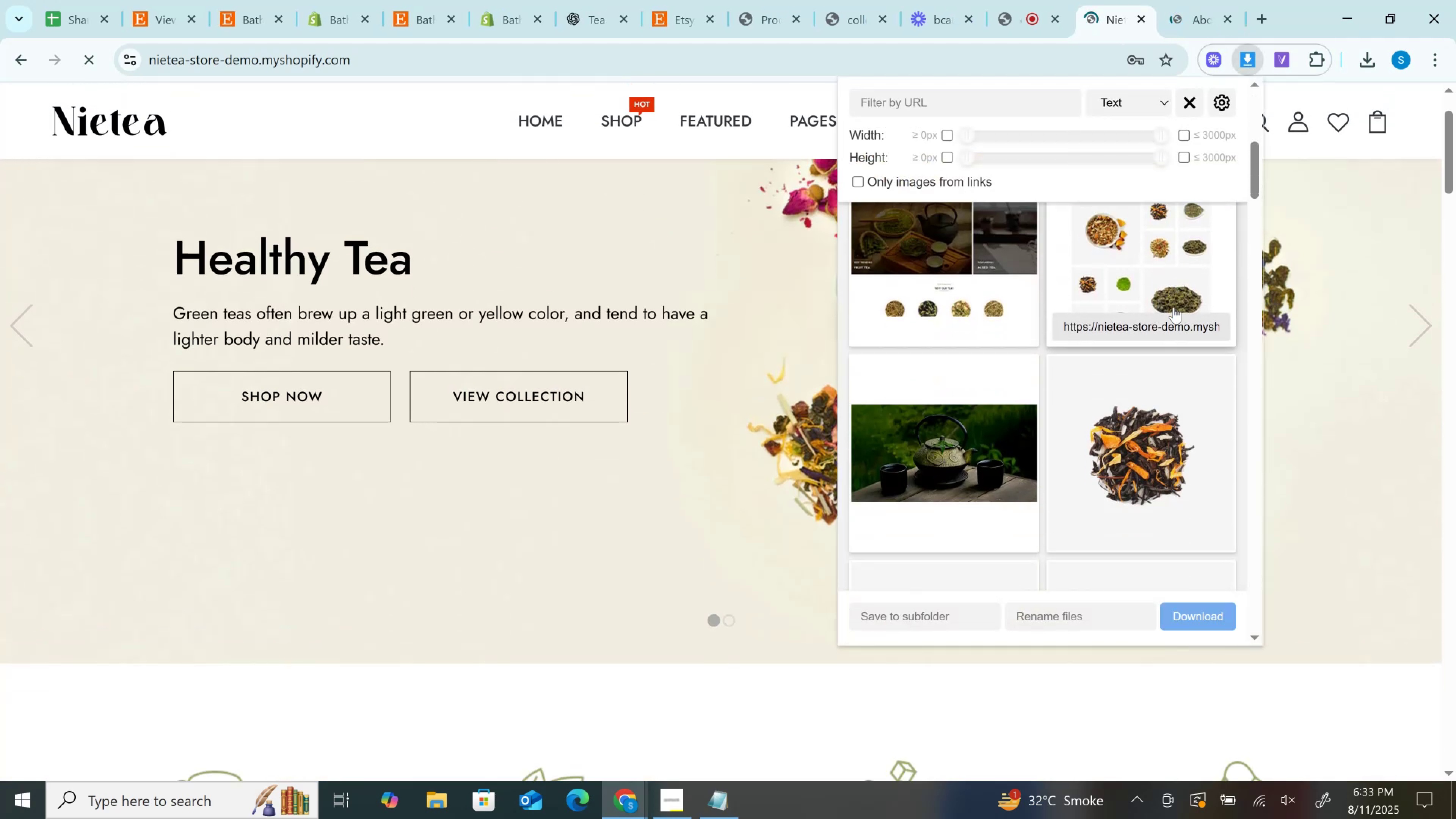 
scroll: coordinate [1174, 307], scroll_direction: up, amount: 1.0
 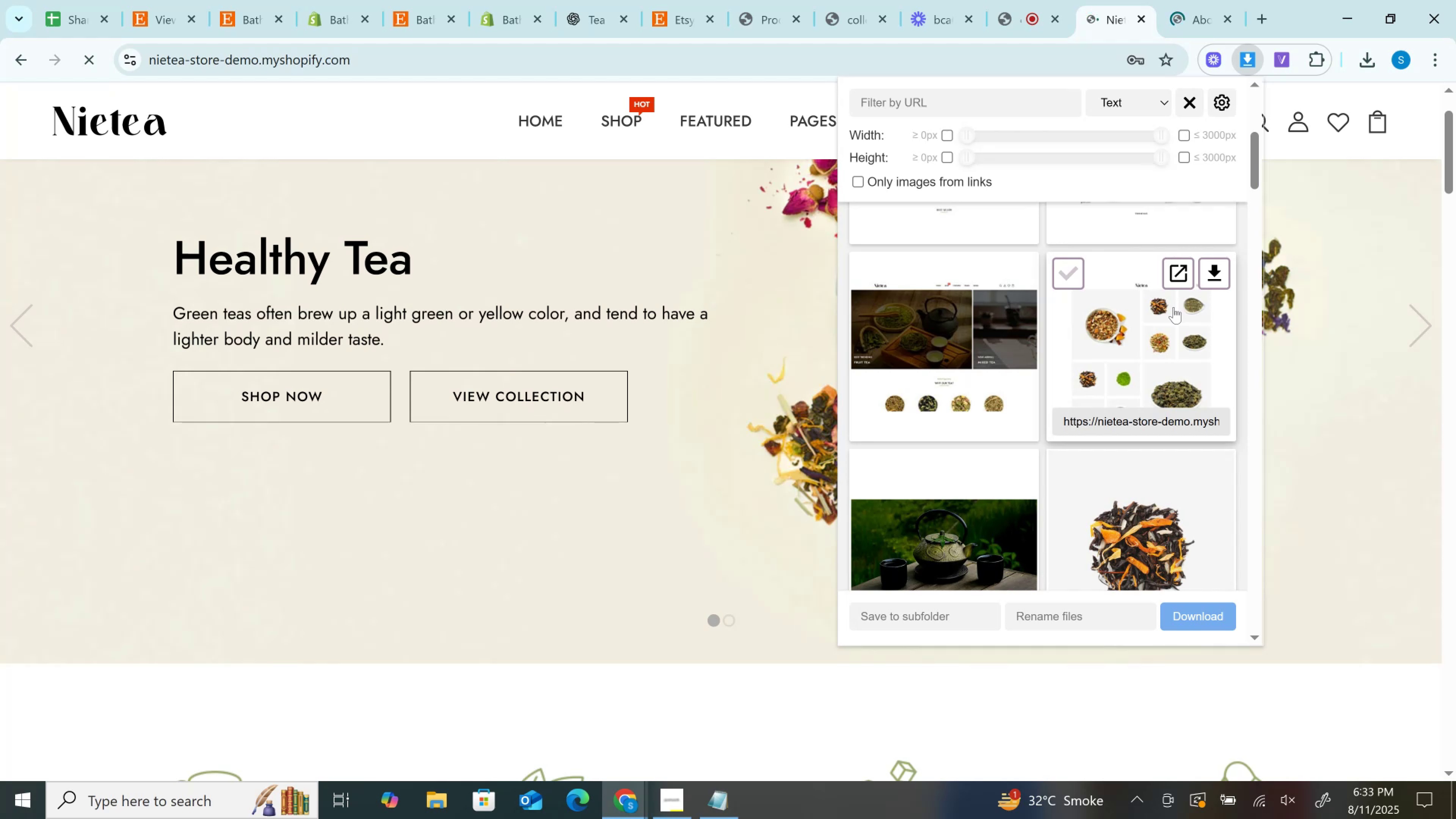 
scroll: coordinate [1174, 307], scroll_direction: down, amount: 10.0
 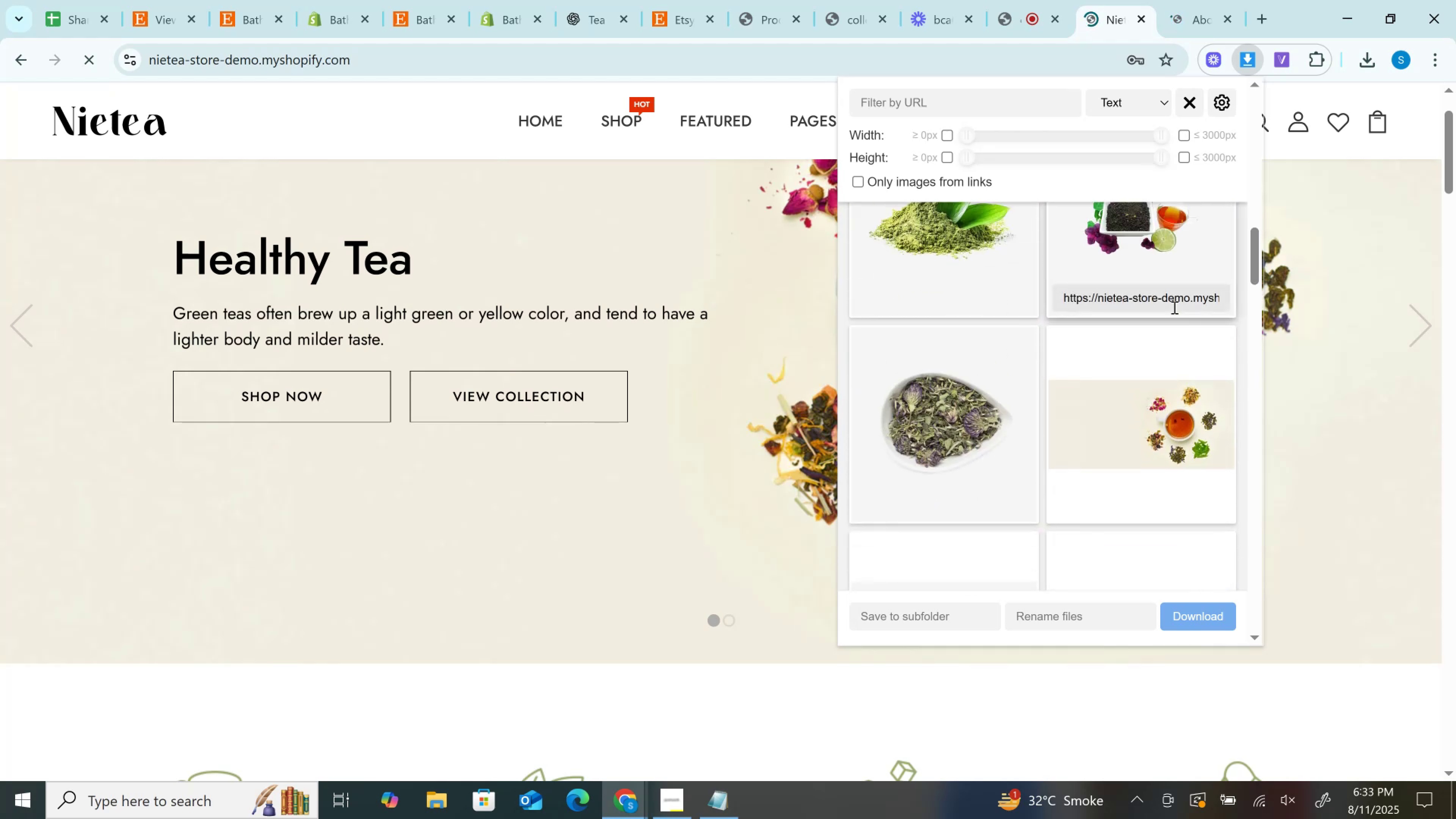 
scroll: coordinate [1174, 307], scroll_direction: up, amount: 1.0
 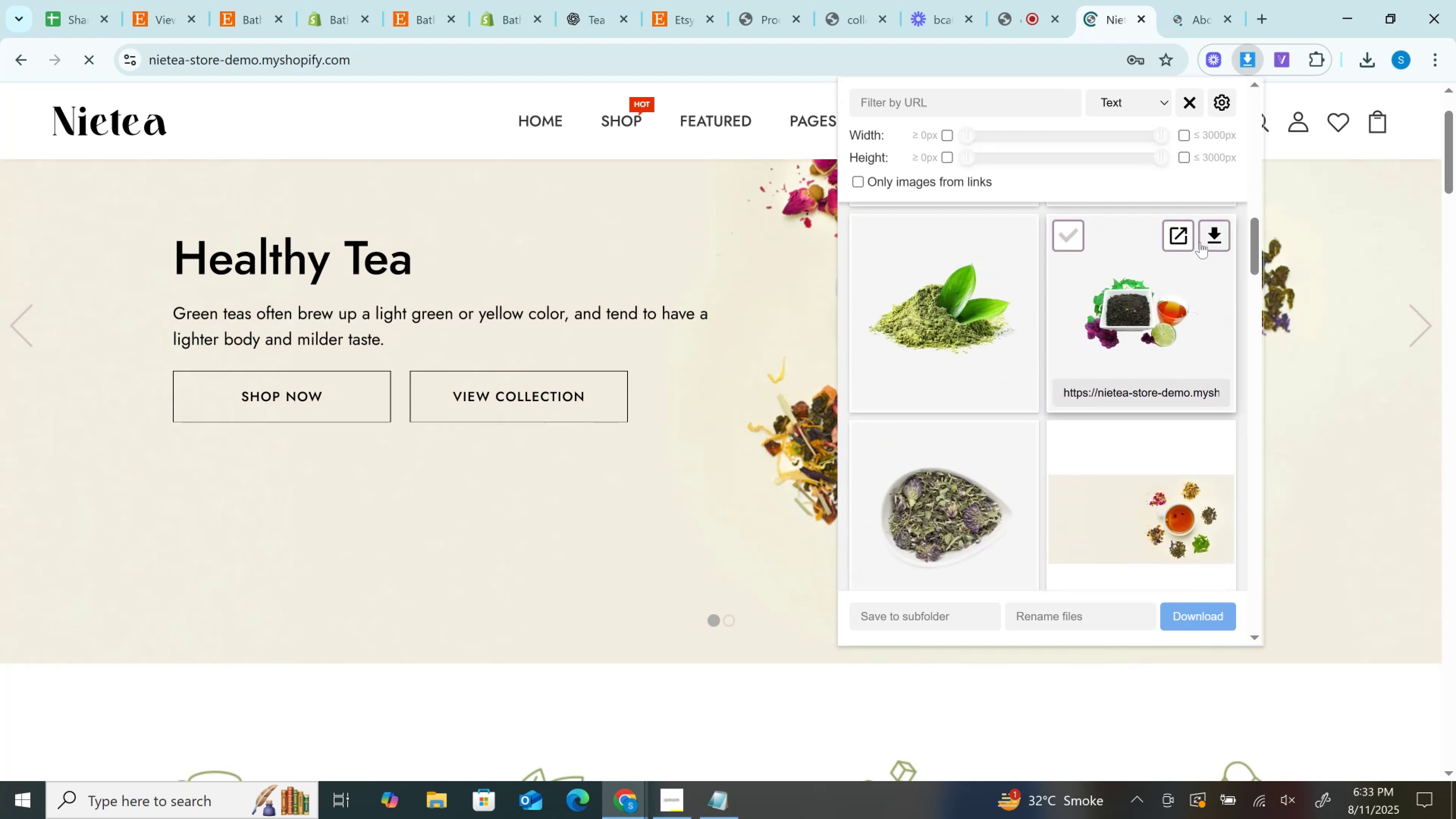 
left_click([1212, 229])
 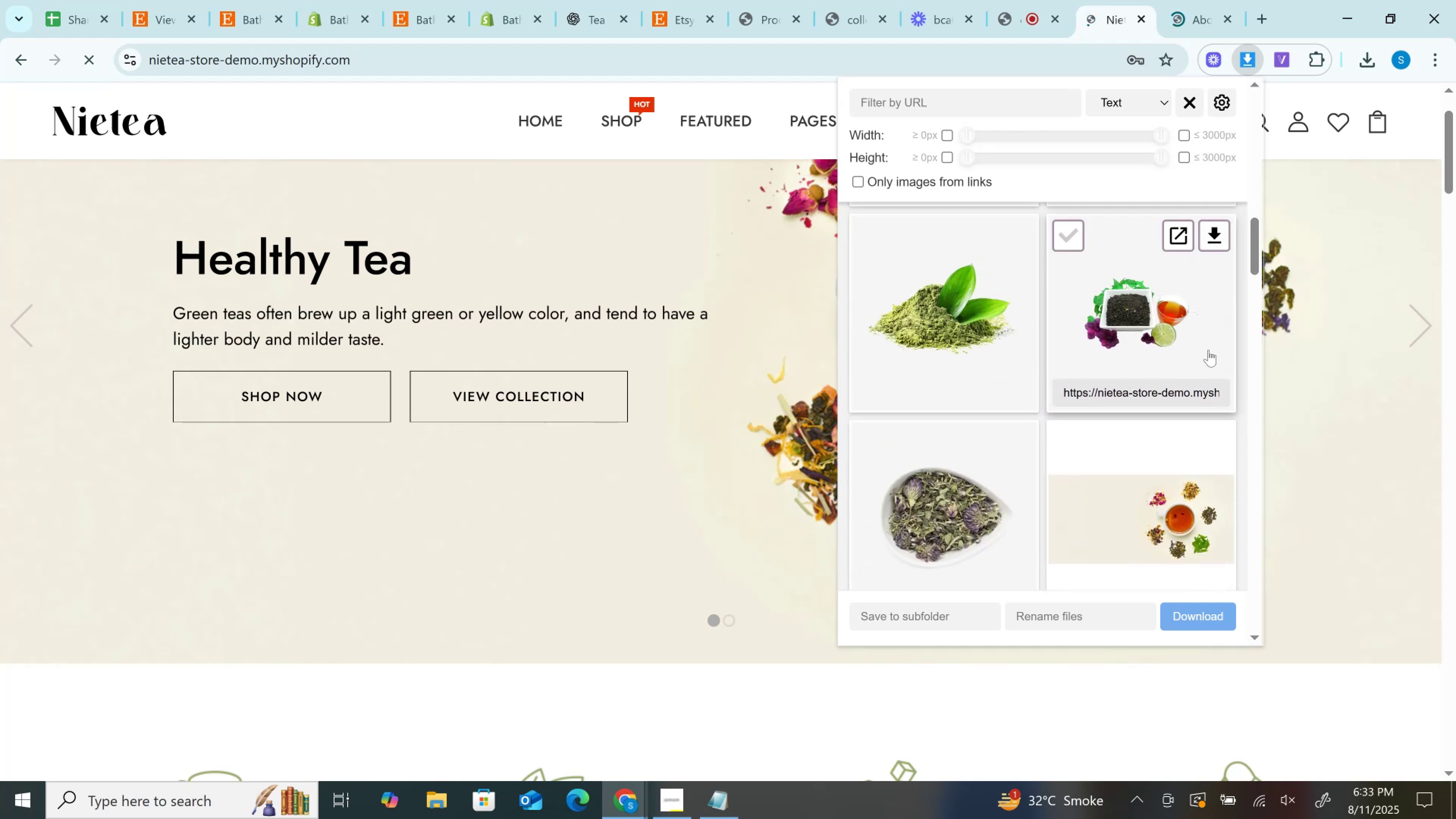 
scroll: coordinate [1208, 350], scroll_direction: down, amount: 1.0
 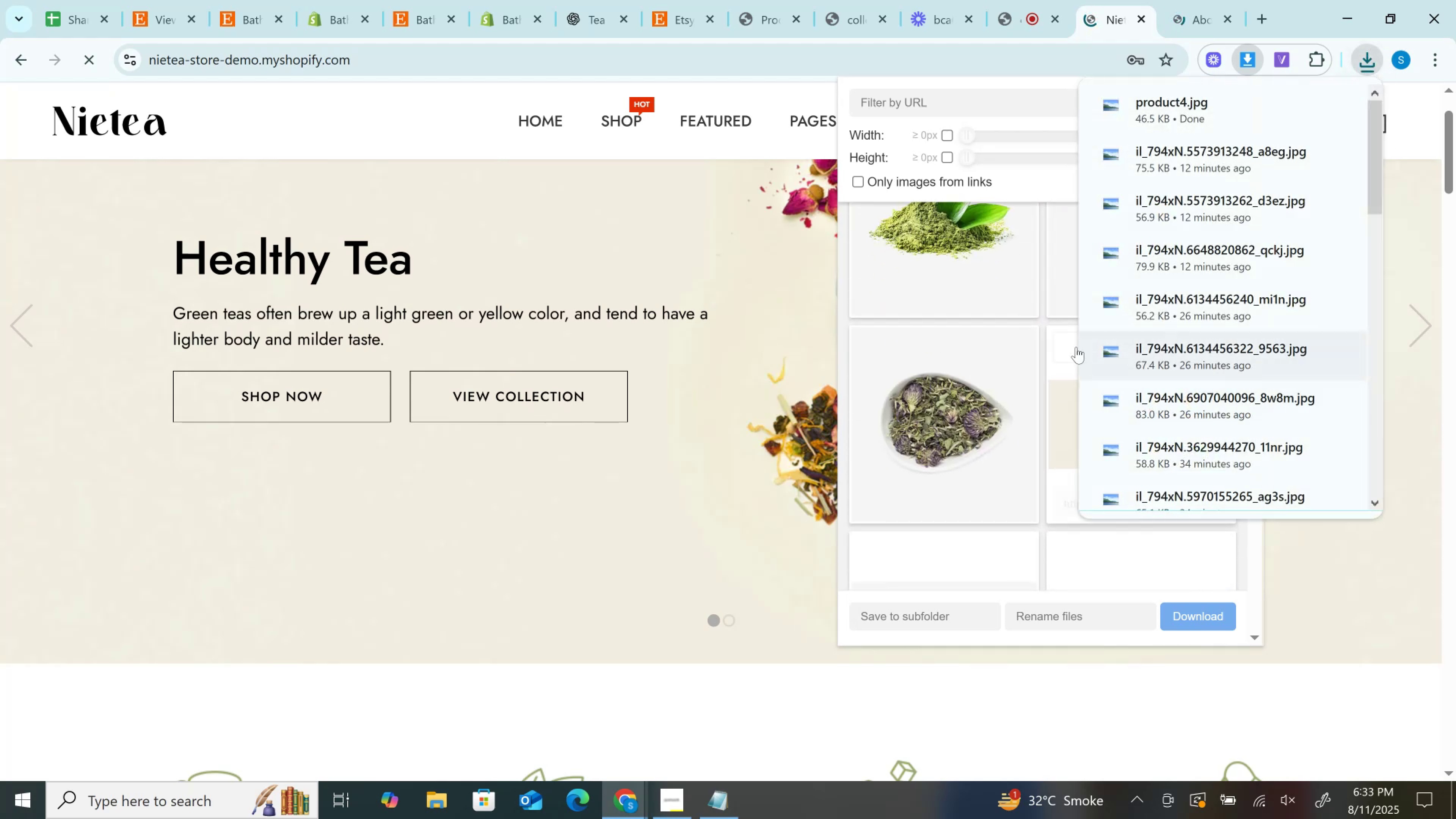 
scroll: coordinate [1037, 412], scroll_direction: up, amount: 3.0
 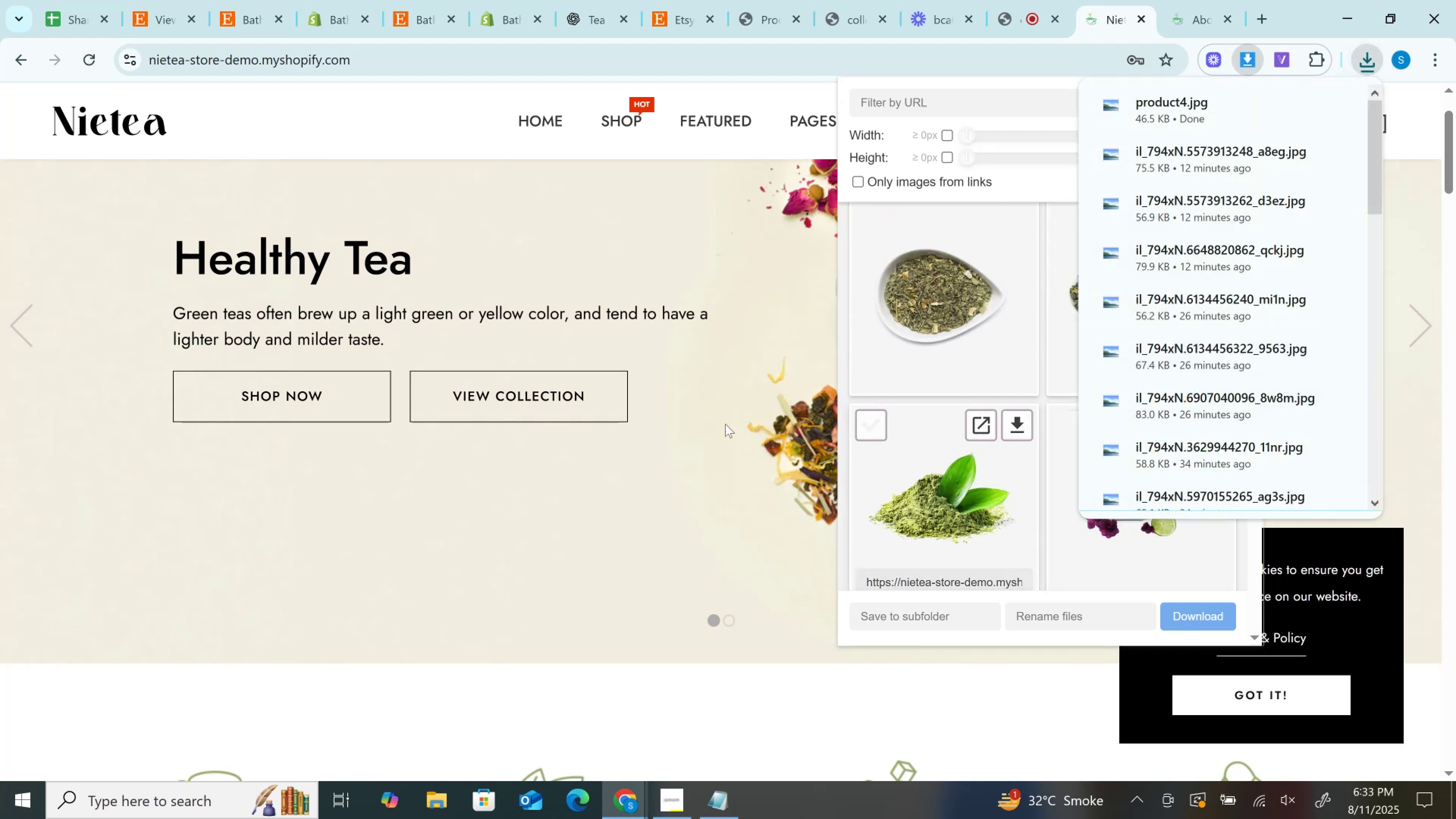 
left_click([734, 478])
 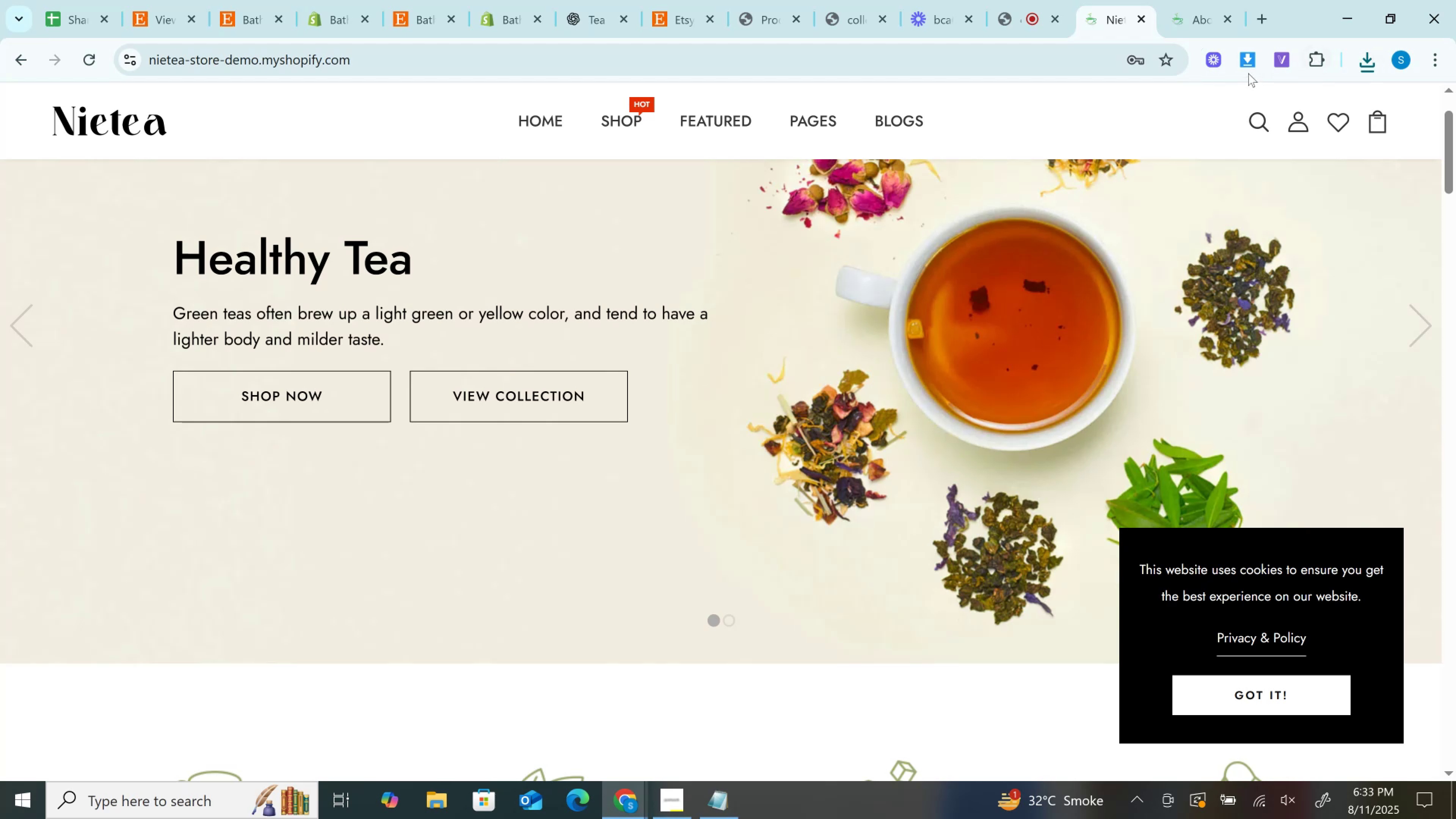 
left_click([1251, 66])
 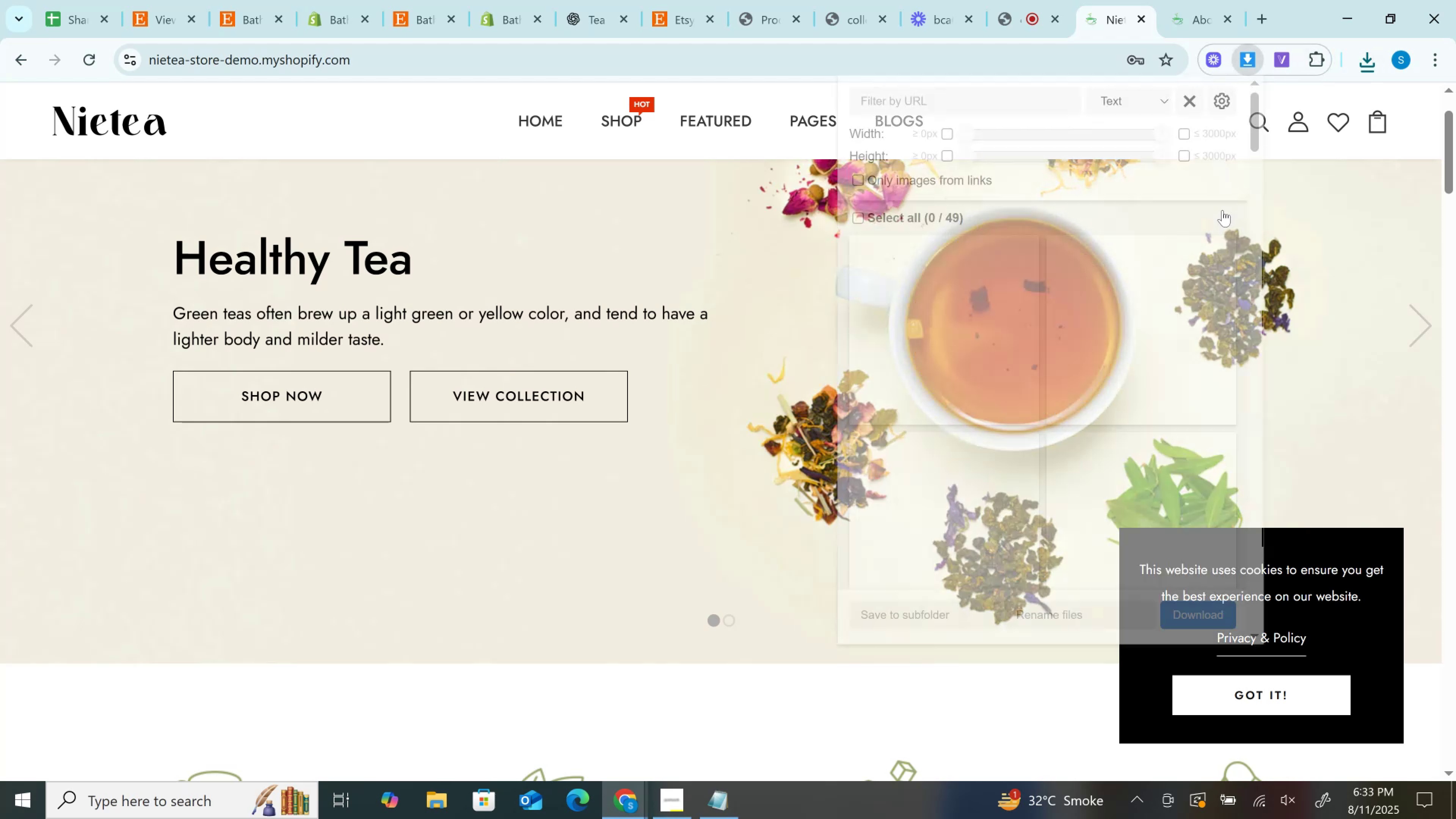 
scroll: coordinate [1184, 292], scroll_direction: down, amount: 17.0
 